 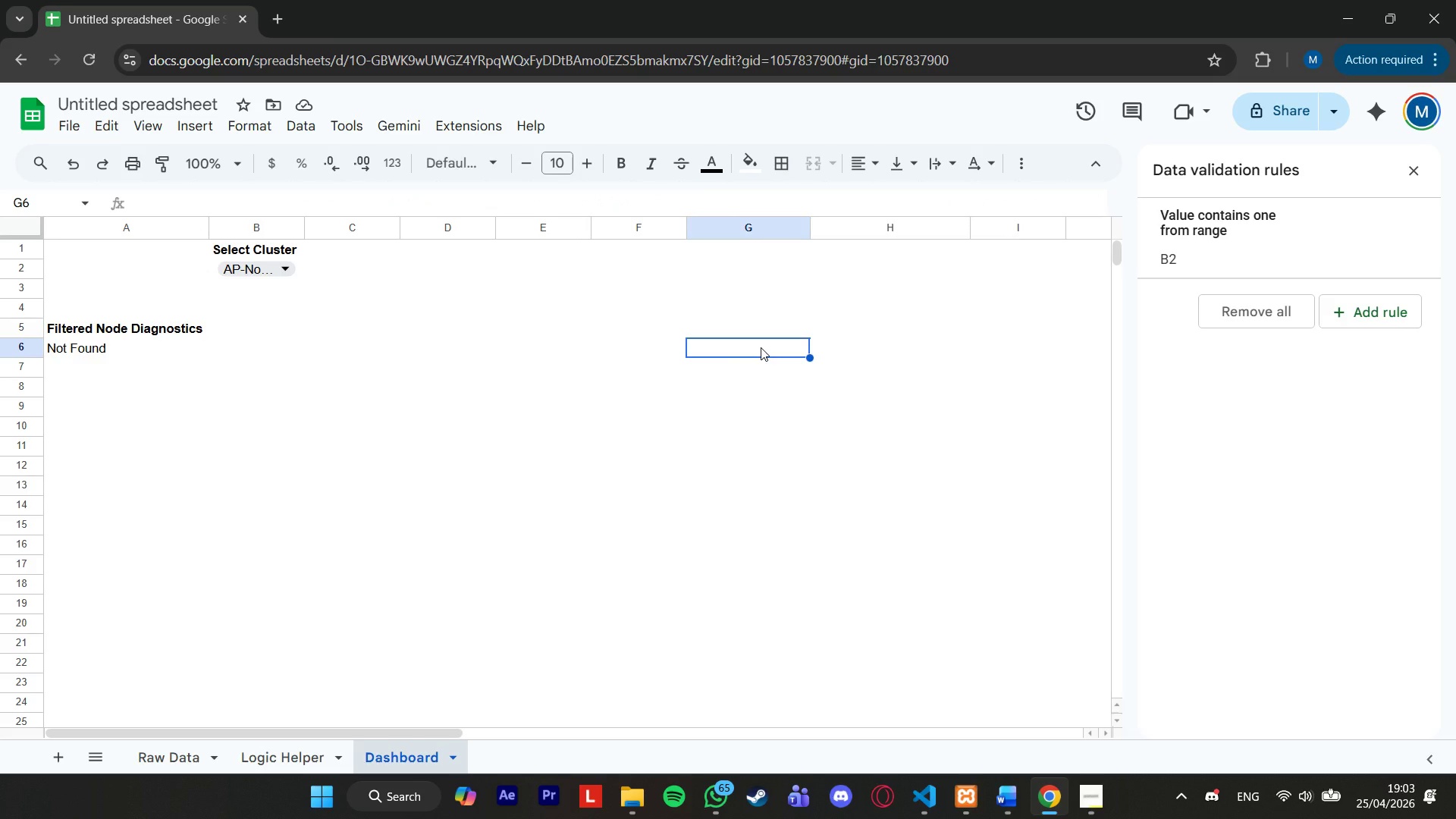 
key(ArrowUp)
 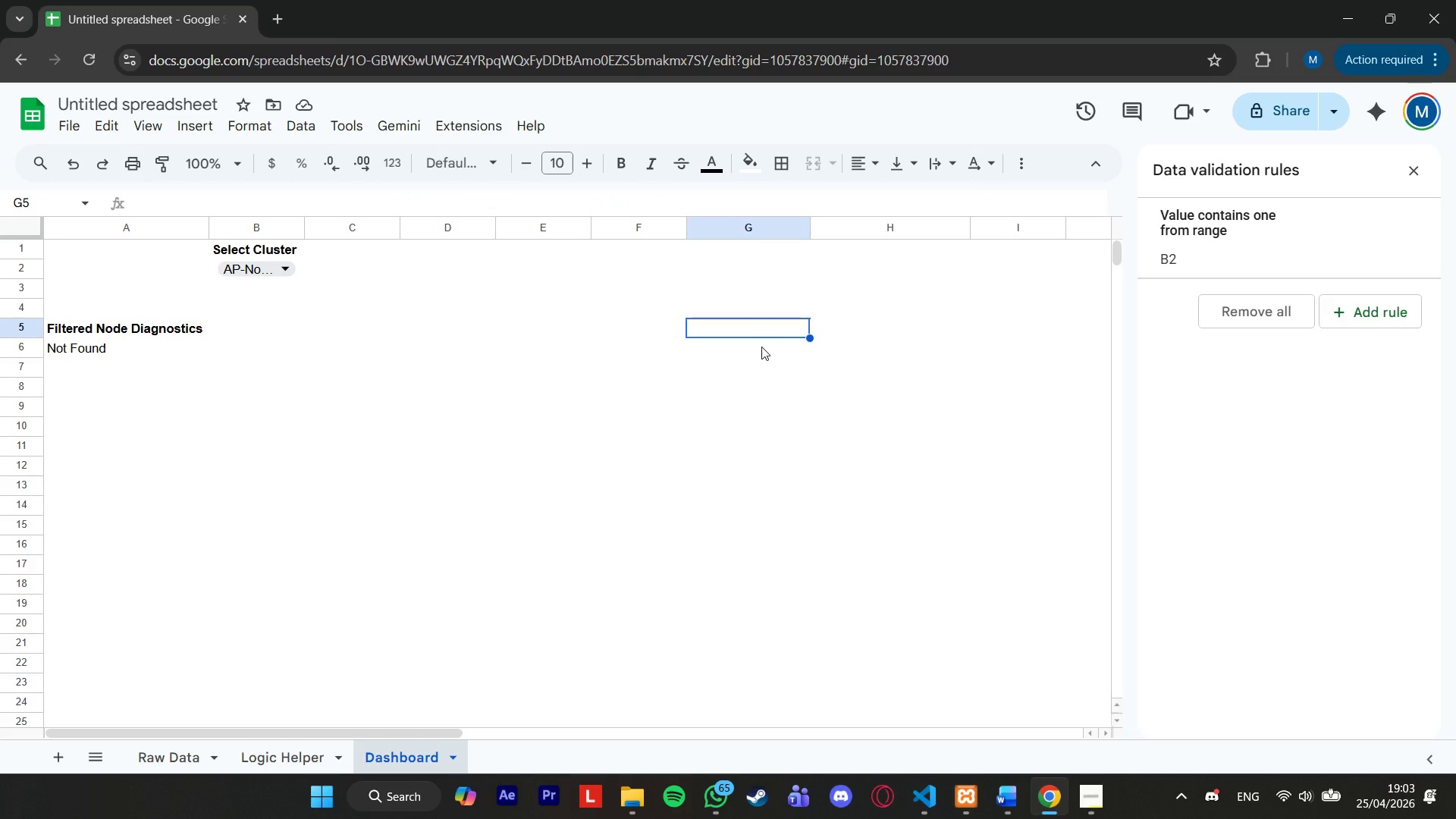 
type(Bandwidth Bar)
 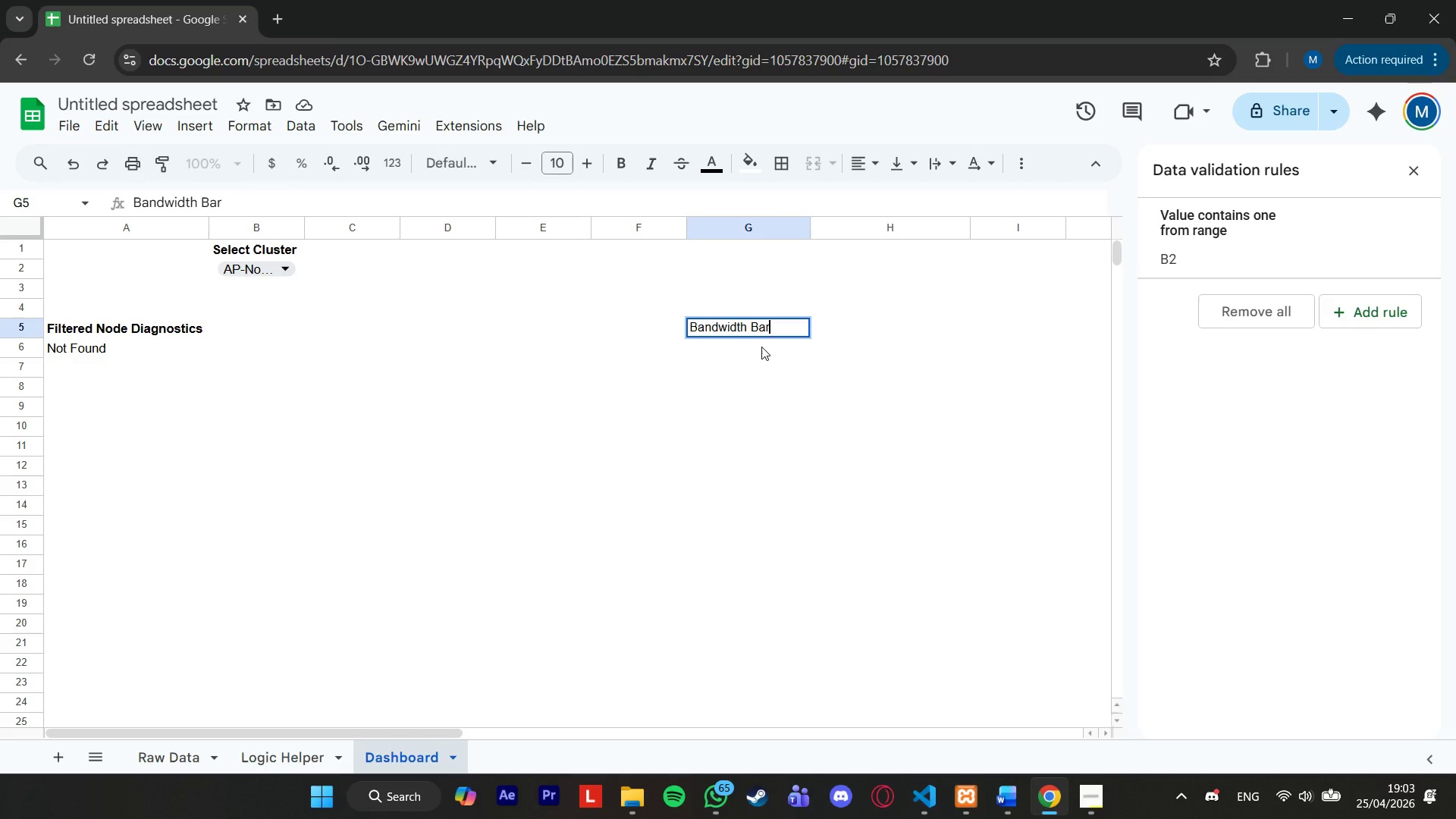 
key(Enter)
 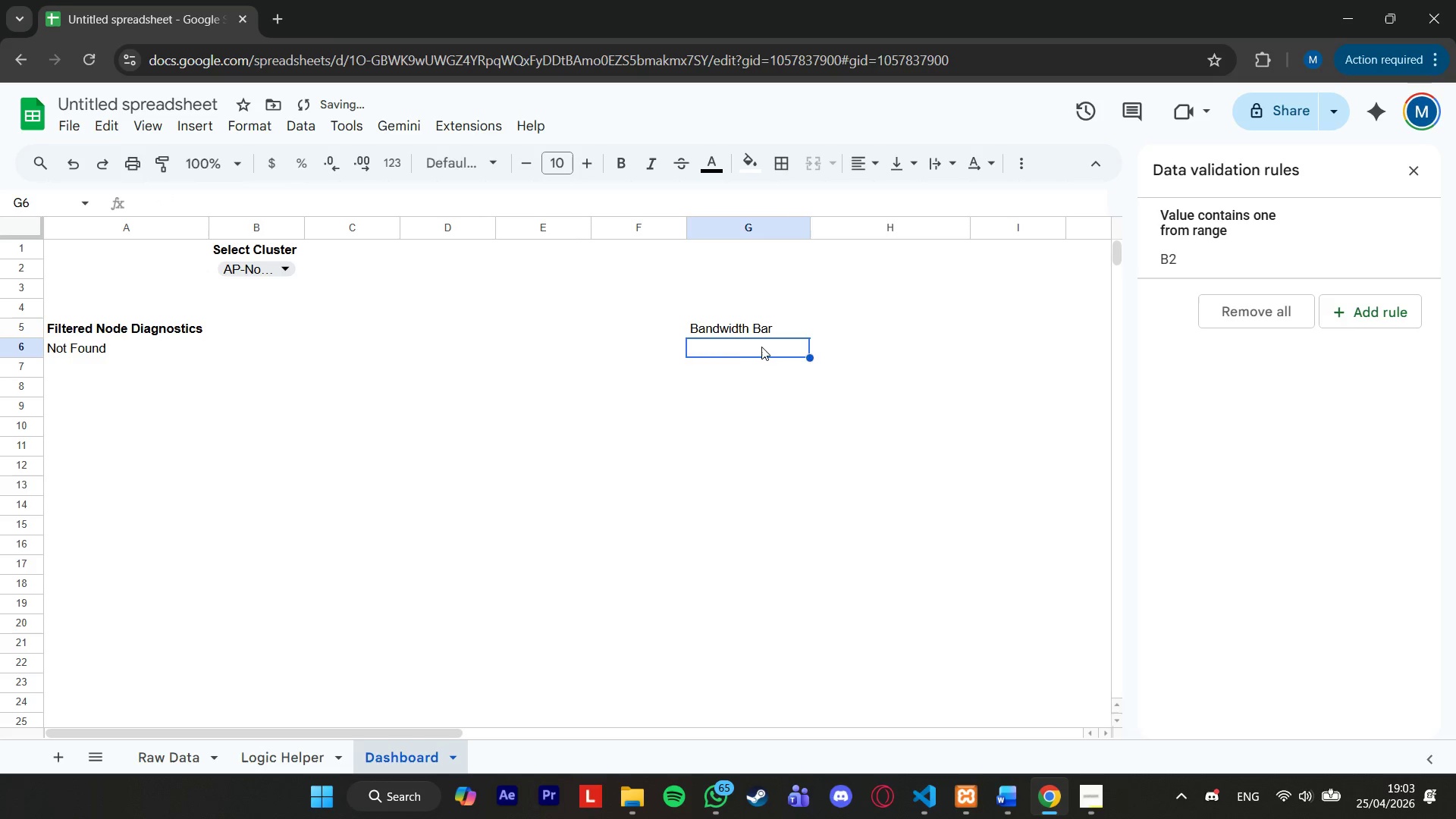 
type(-)
key(Backspace)
type(=sparkl)
 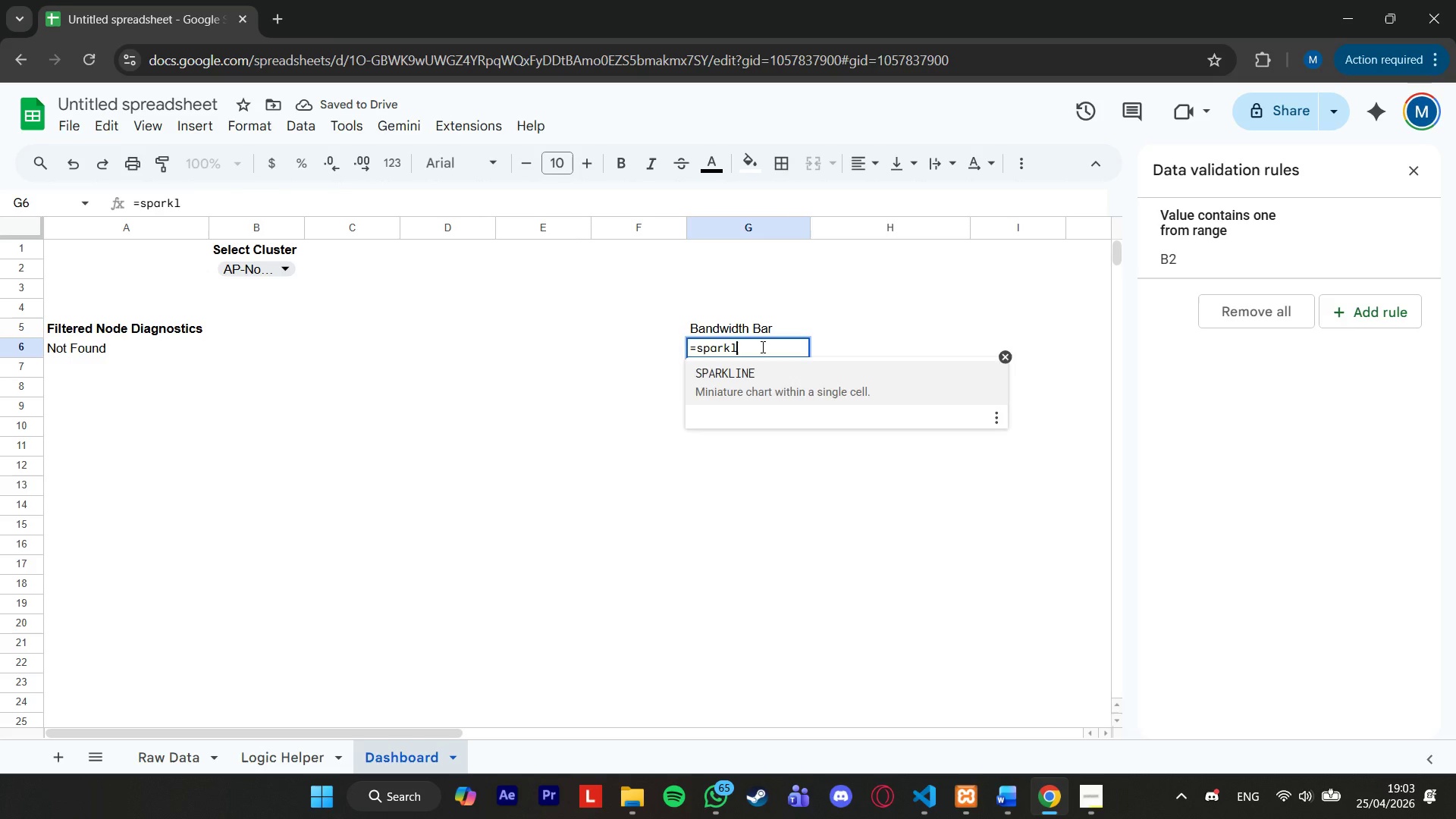 
key(Enter)
 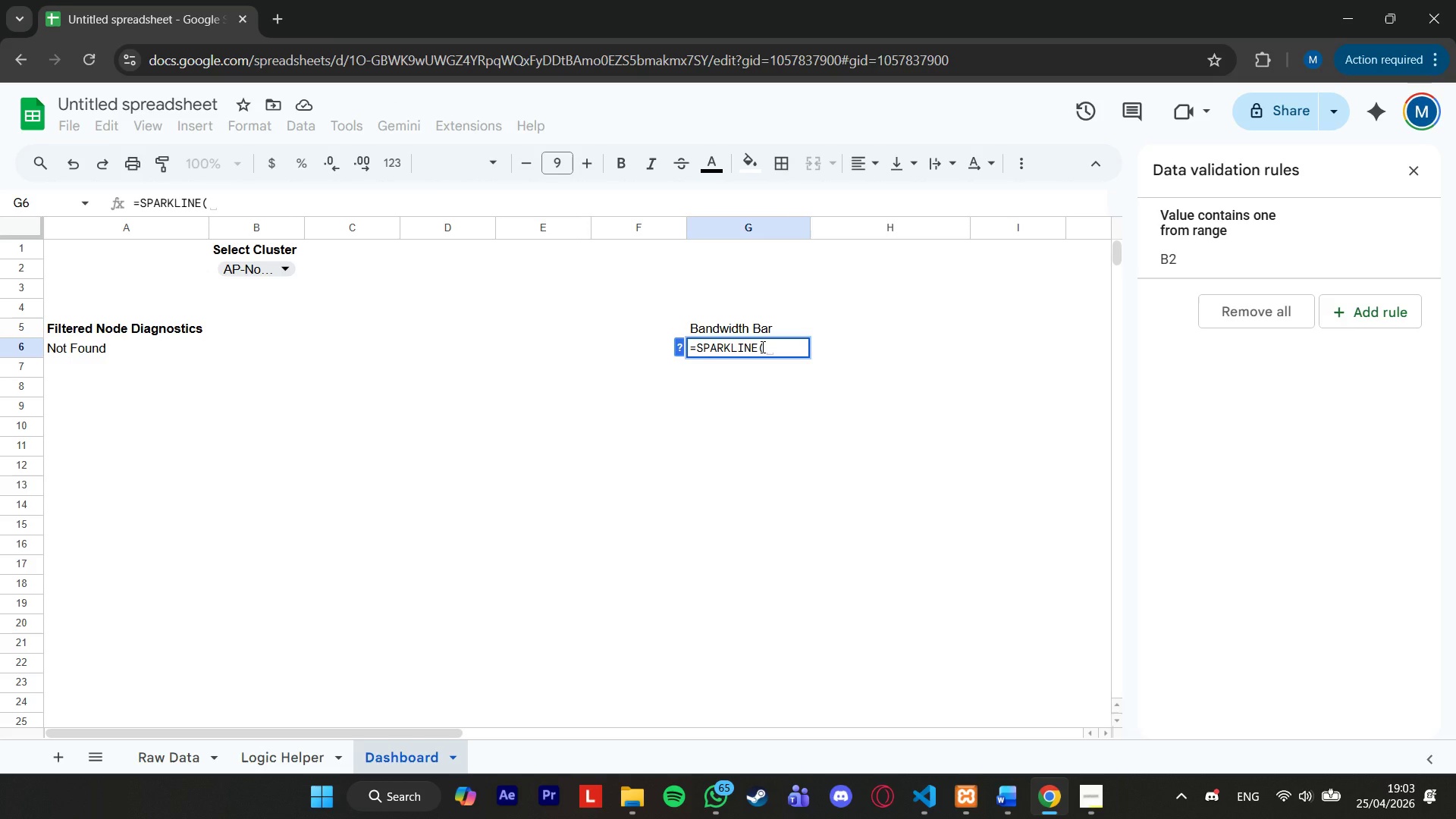 
type(e6)
 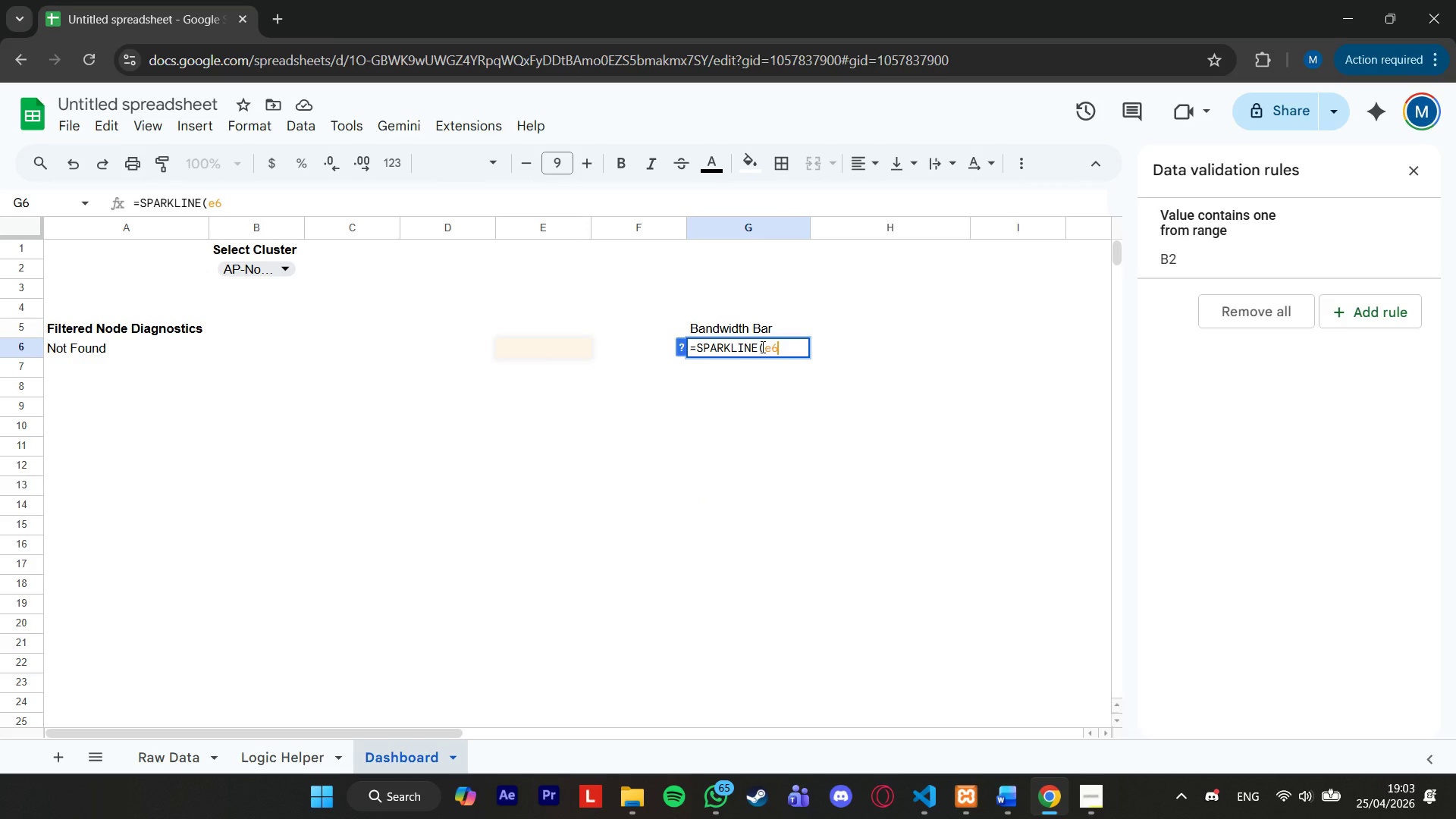 
wait(7.51)
 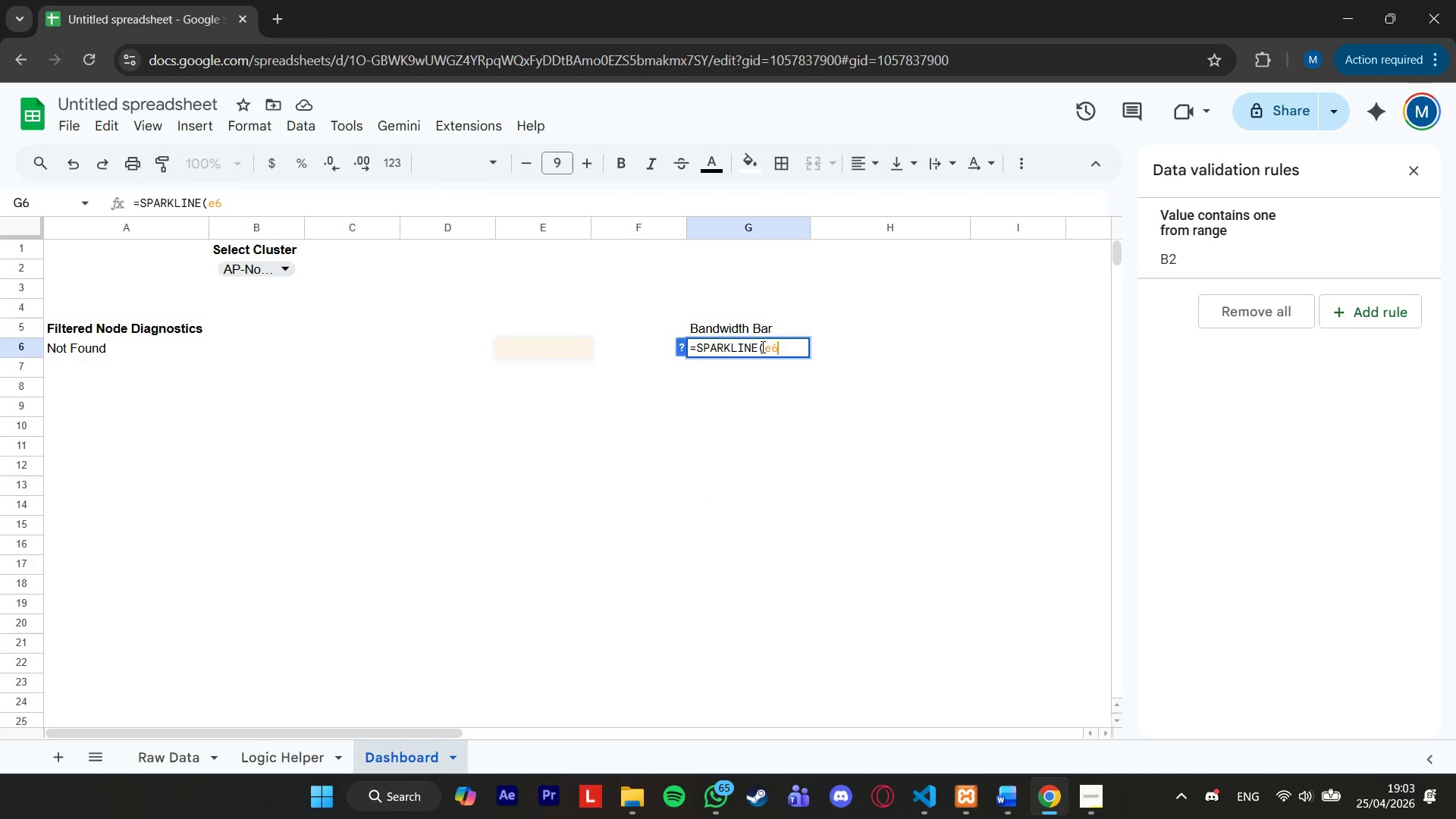 
key(Comma)
 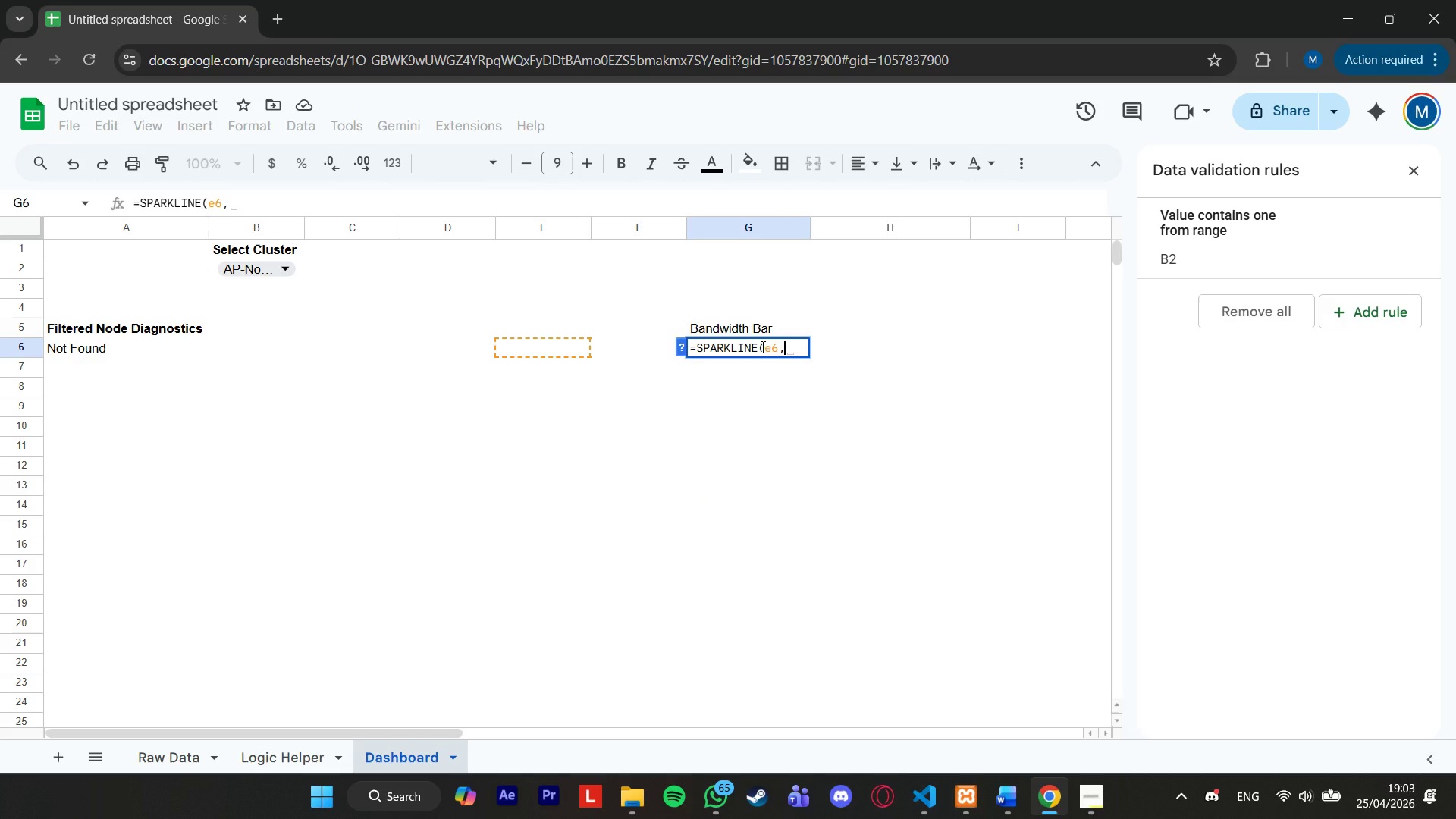 
key(Shift+9)
 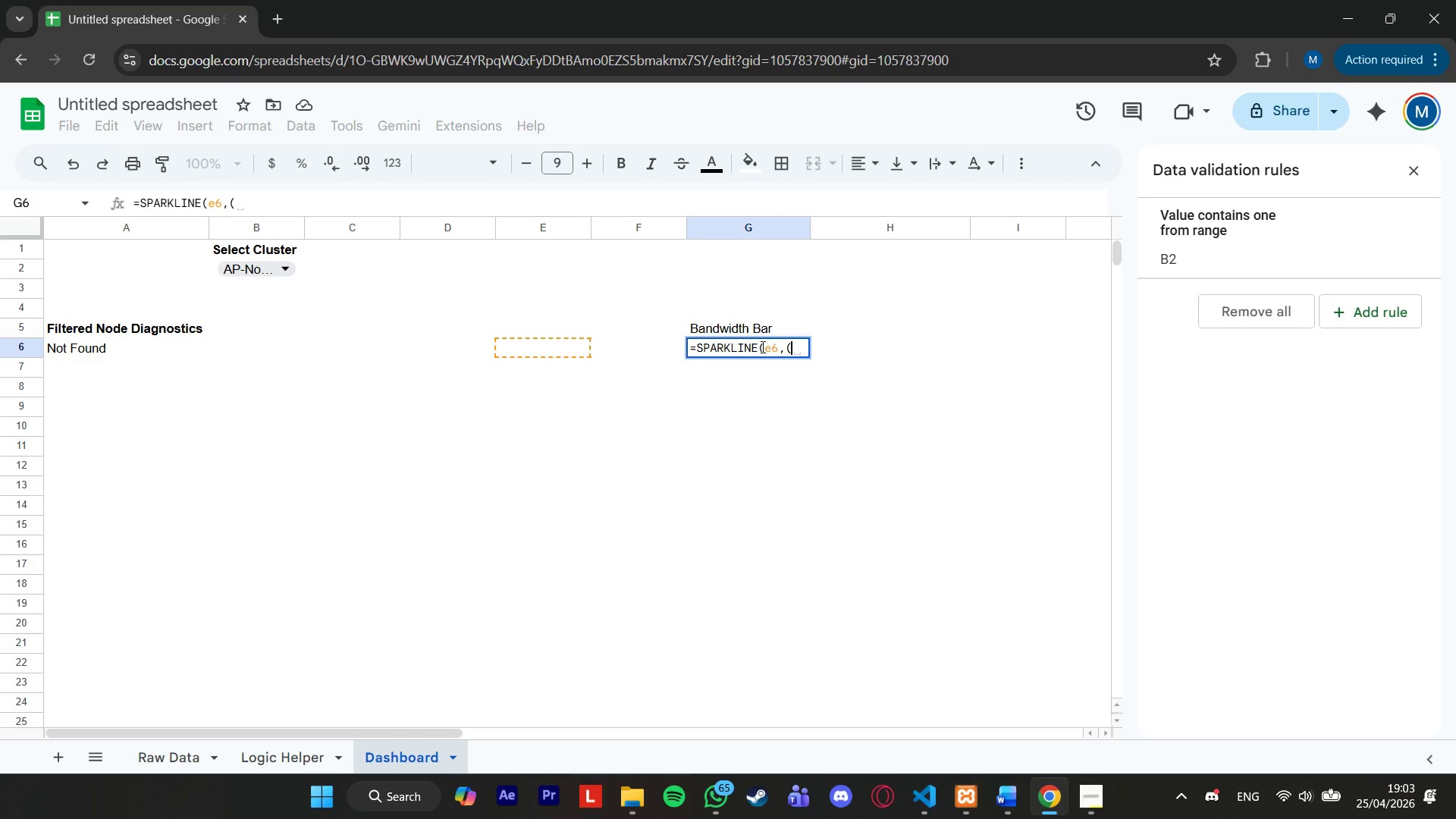 
key(Quote)
 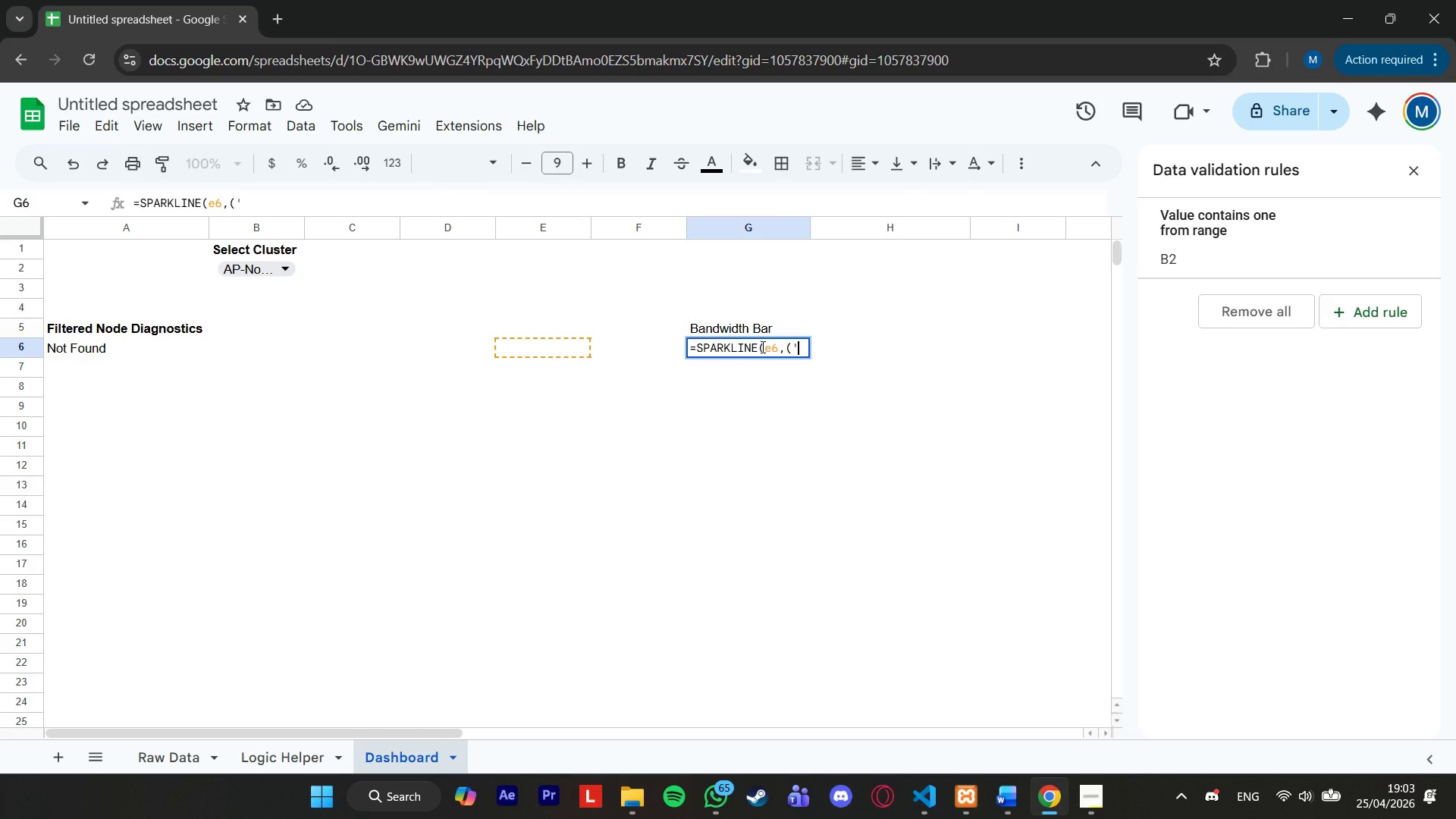 
key(Backspace)
key(Backspace)
key(Backspace)
type(,{"charttype","bar";"max",INDEX)
 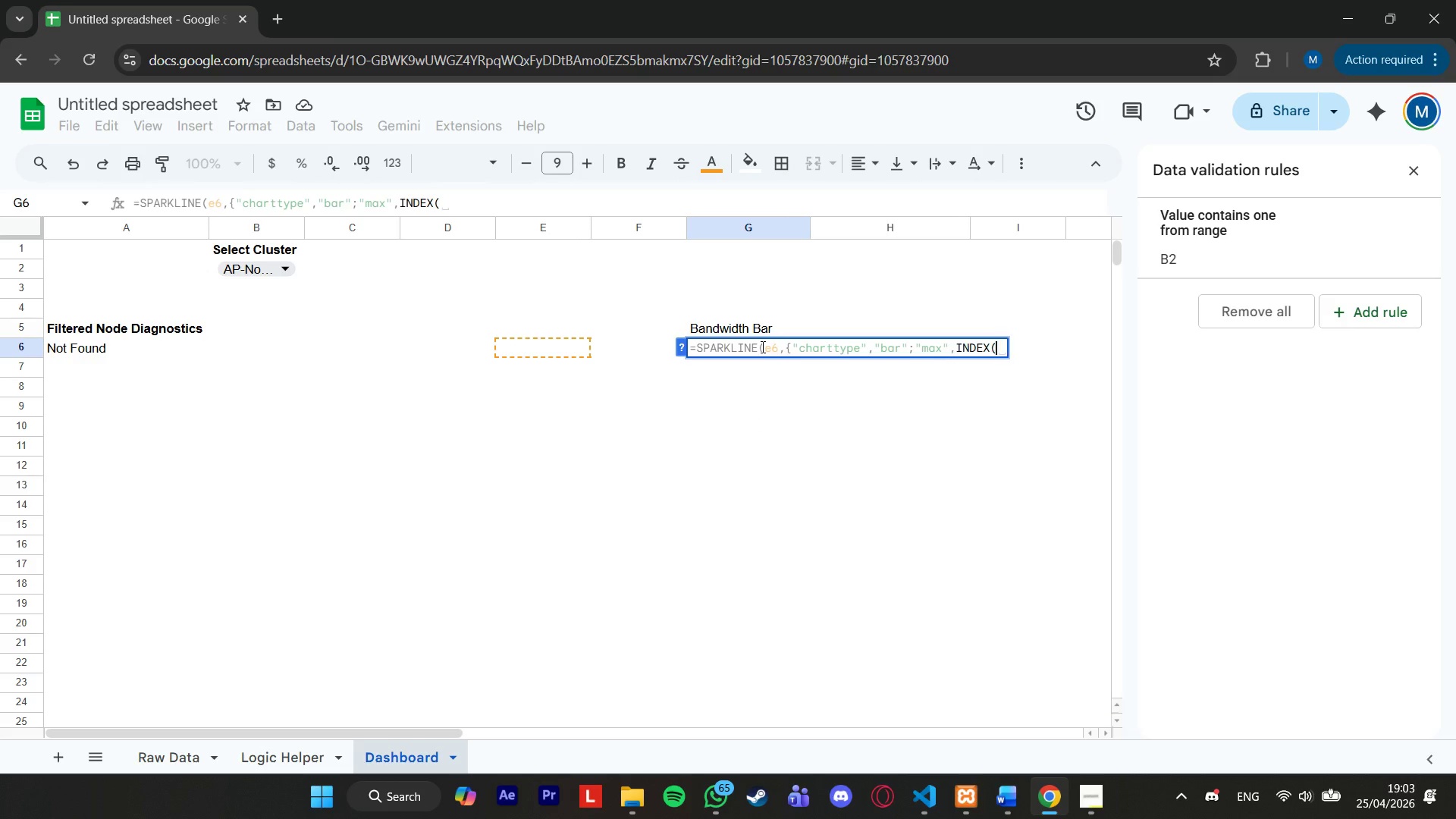 
 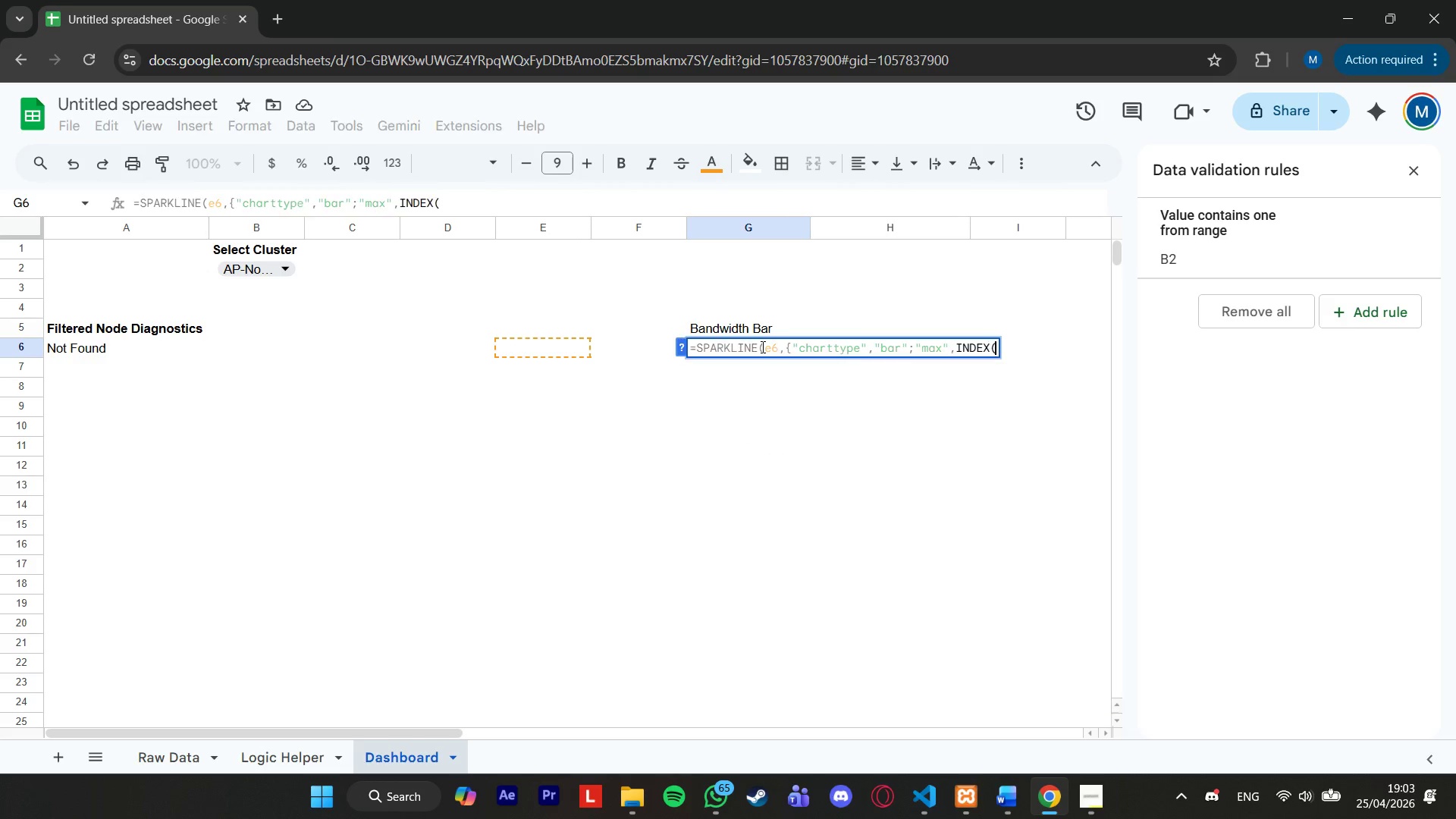 
key(Enter)
 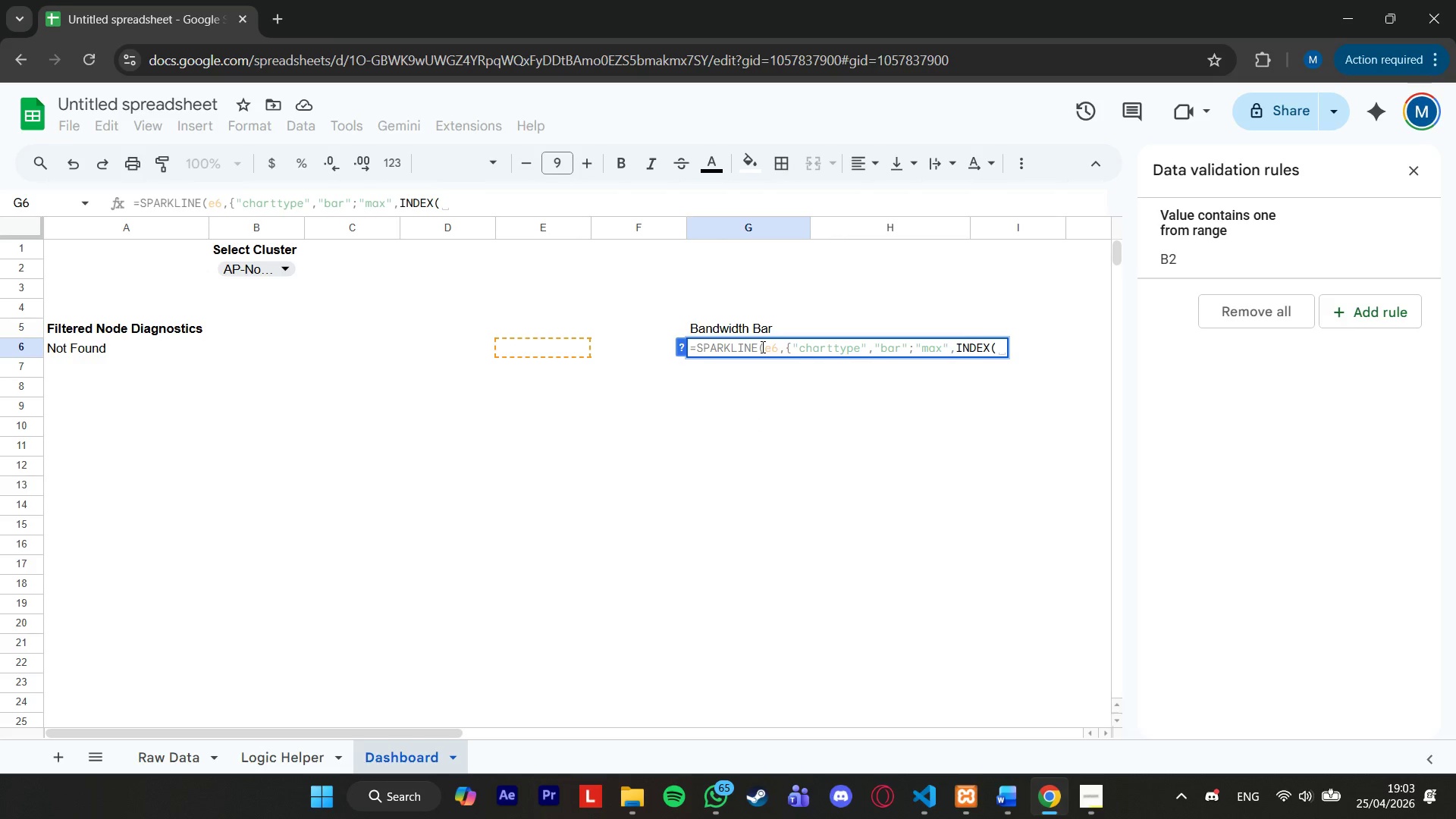 
type())
key(Backspace)
type(()
key(Backspace)
type('D)
key(Backspace)
type(Raw Data'1)
key(Backspace)
type(!k:k, match)
 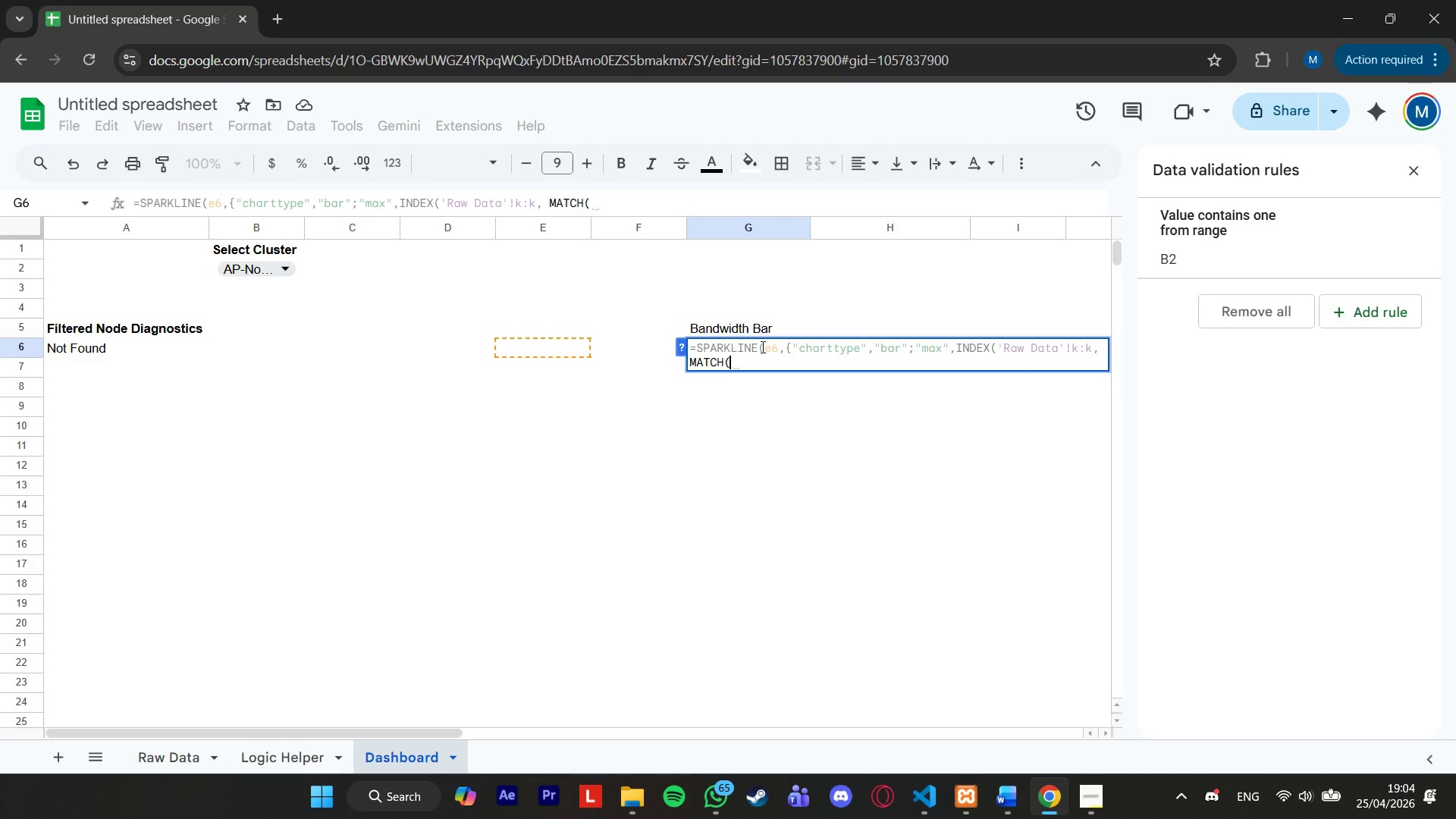 
 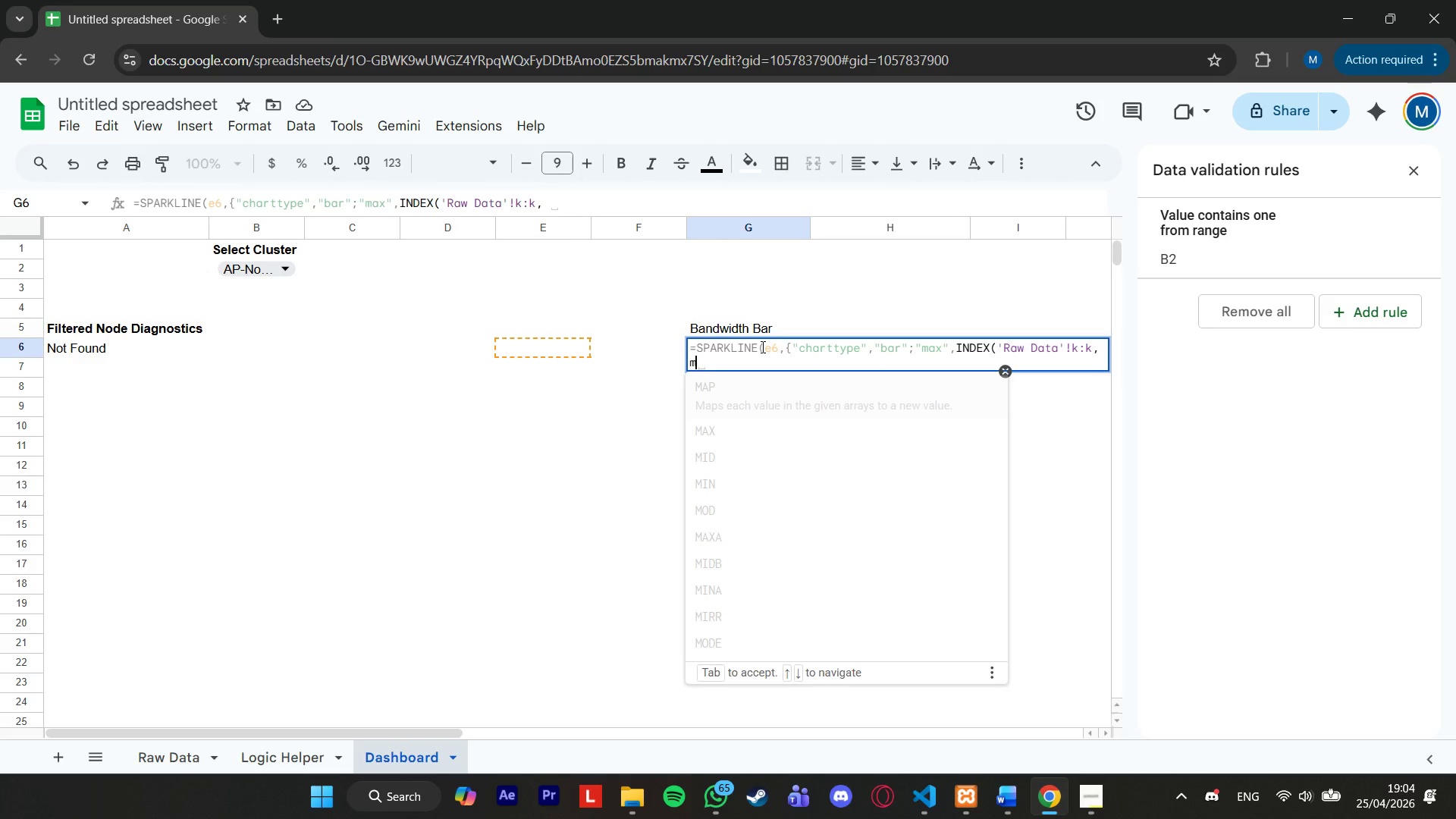 
key(Enter)
 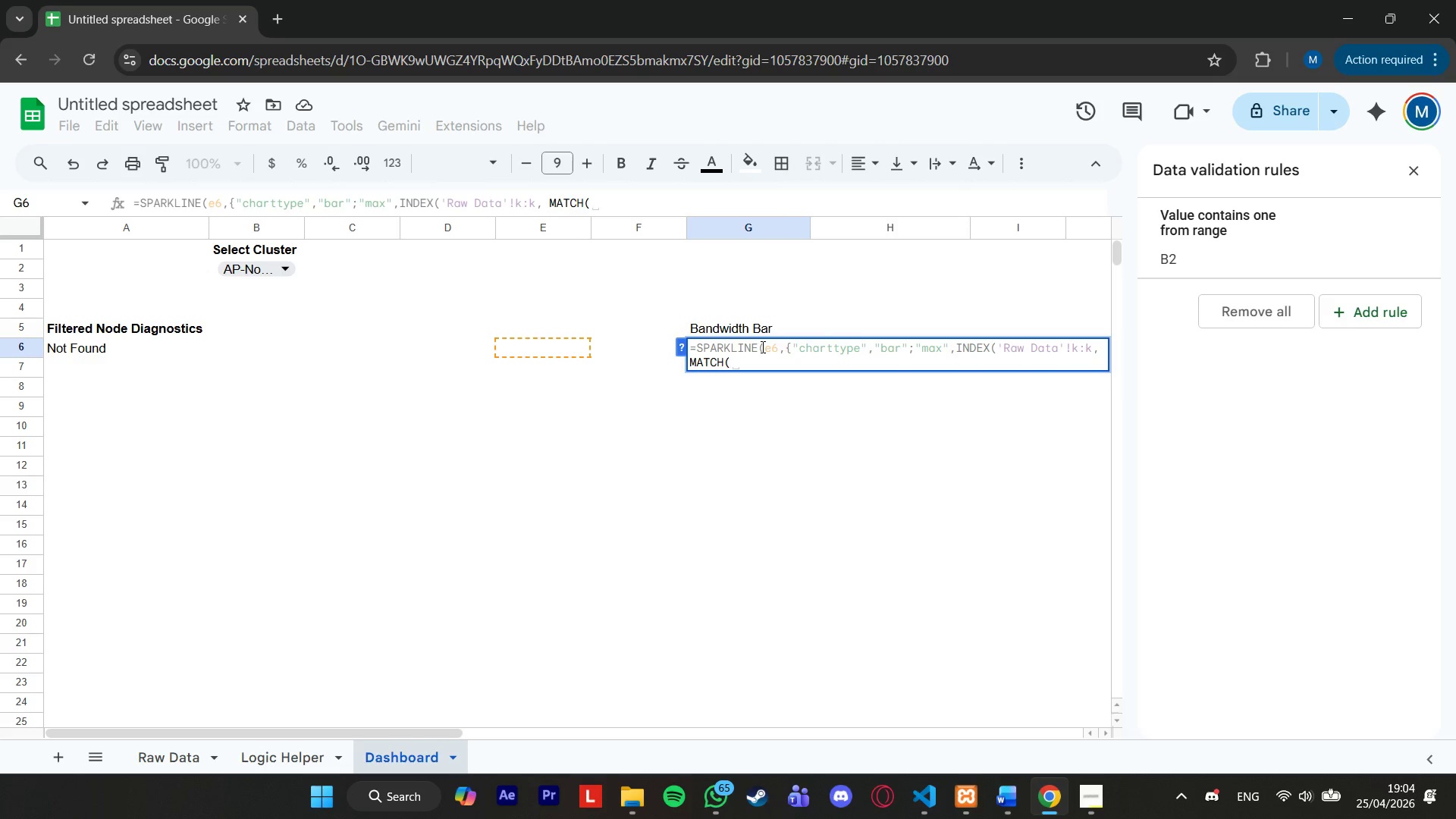 
type(a6, )
key(Backspace)
type('Raw Data'!a:a,0)
 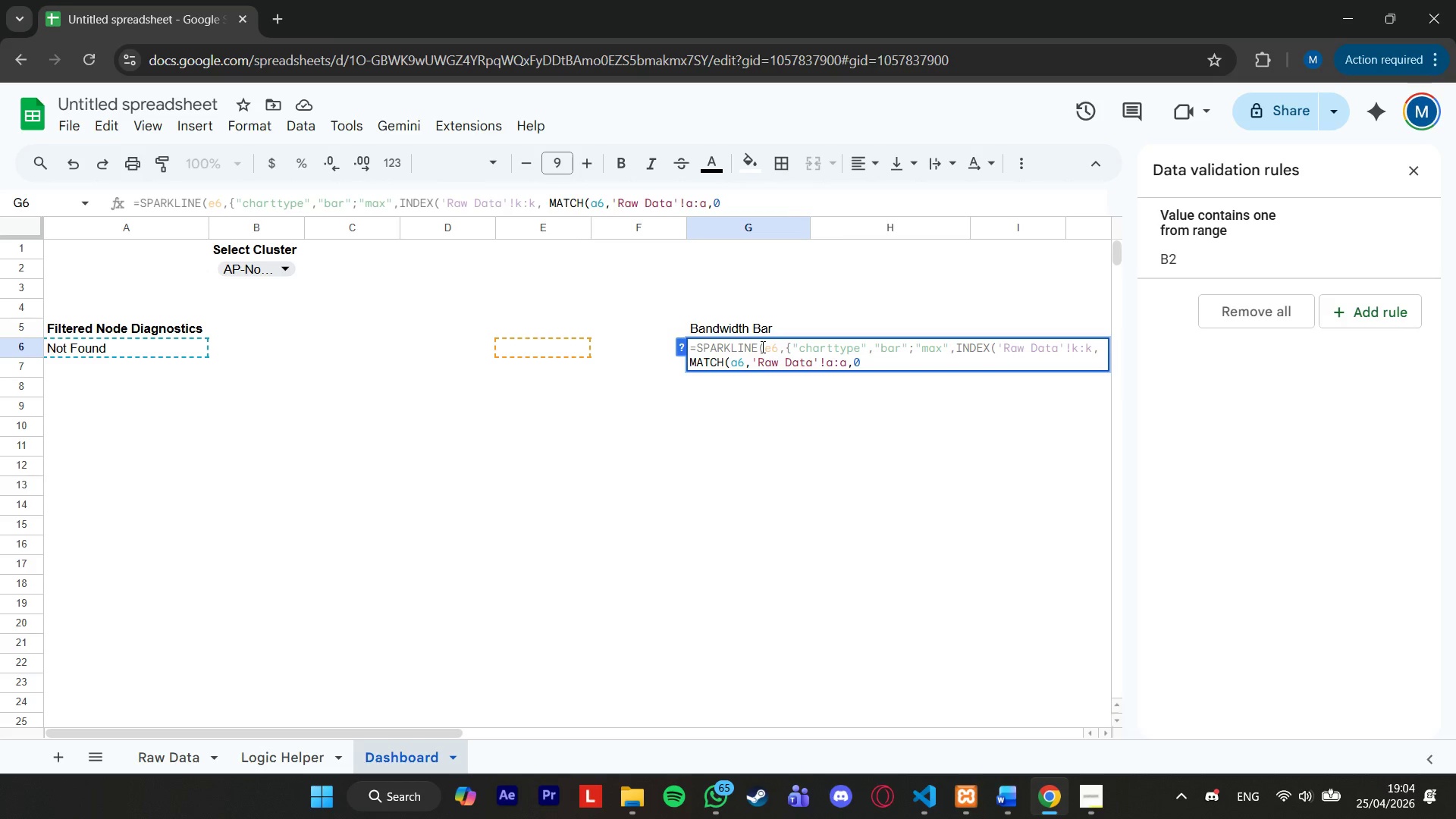 
hold_key(key=ShiftRight, duration=1.51)
 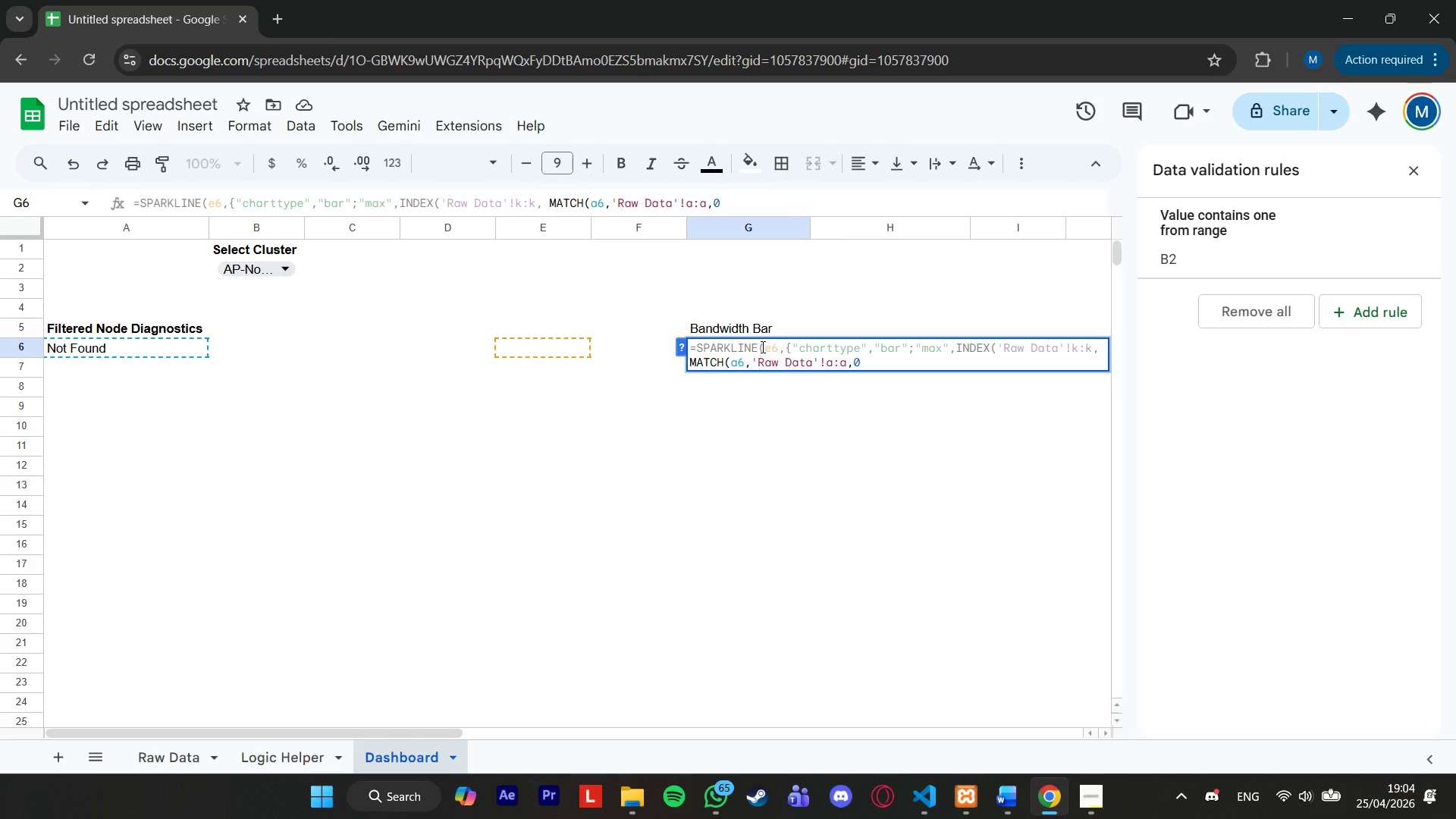 
type())}))
 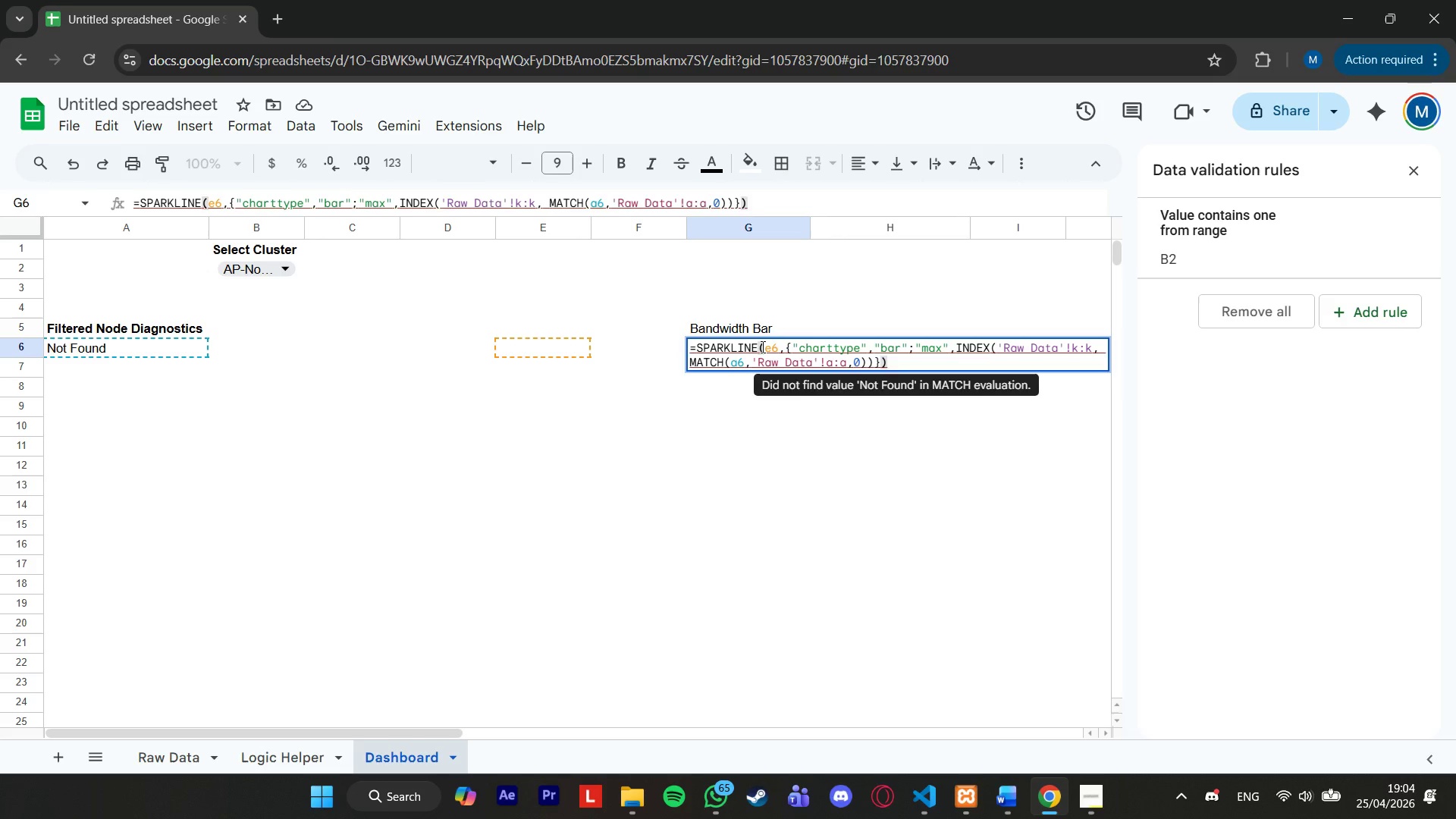 
wait(5.58)
 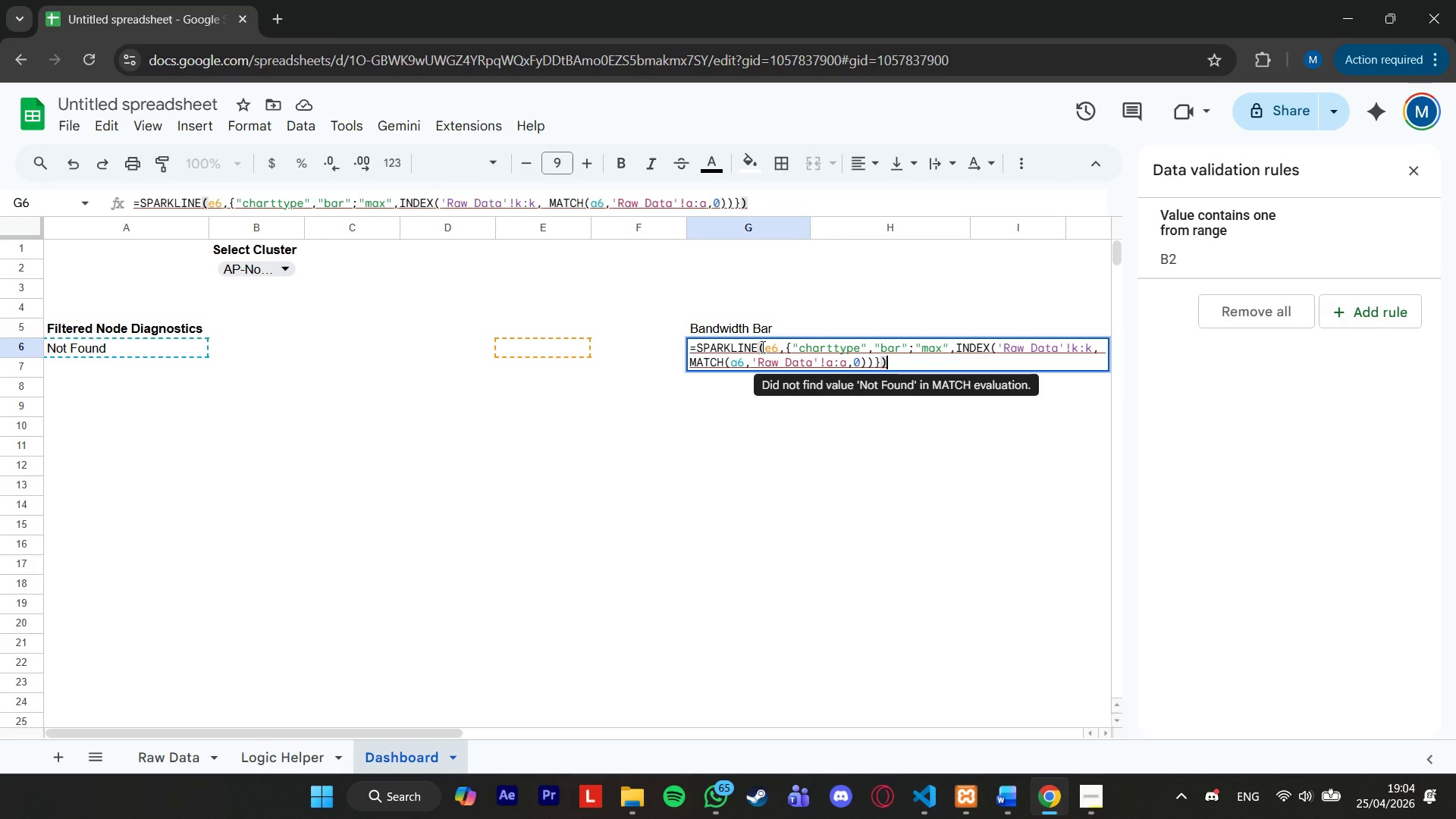 
key(Backspace)
 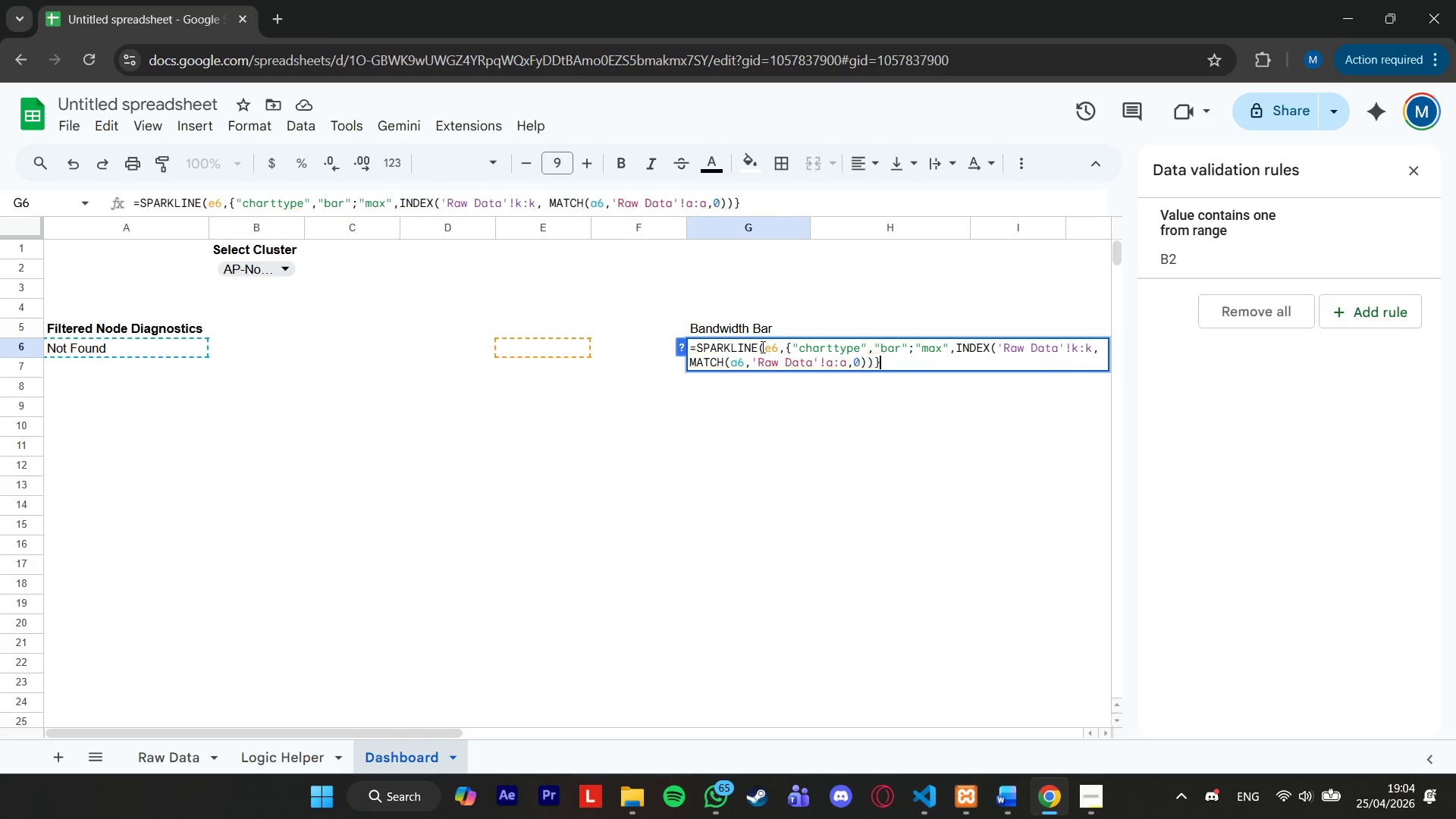 
key(Backspace)
 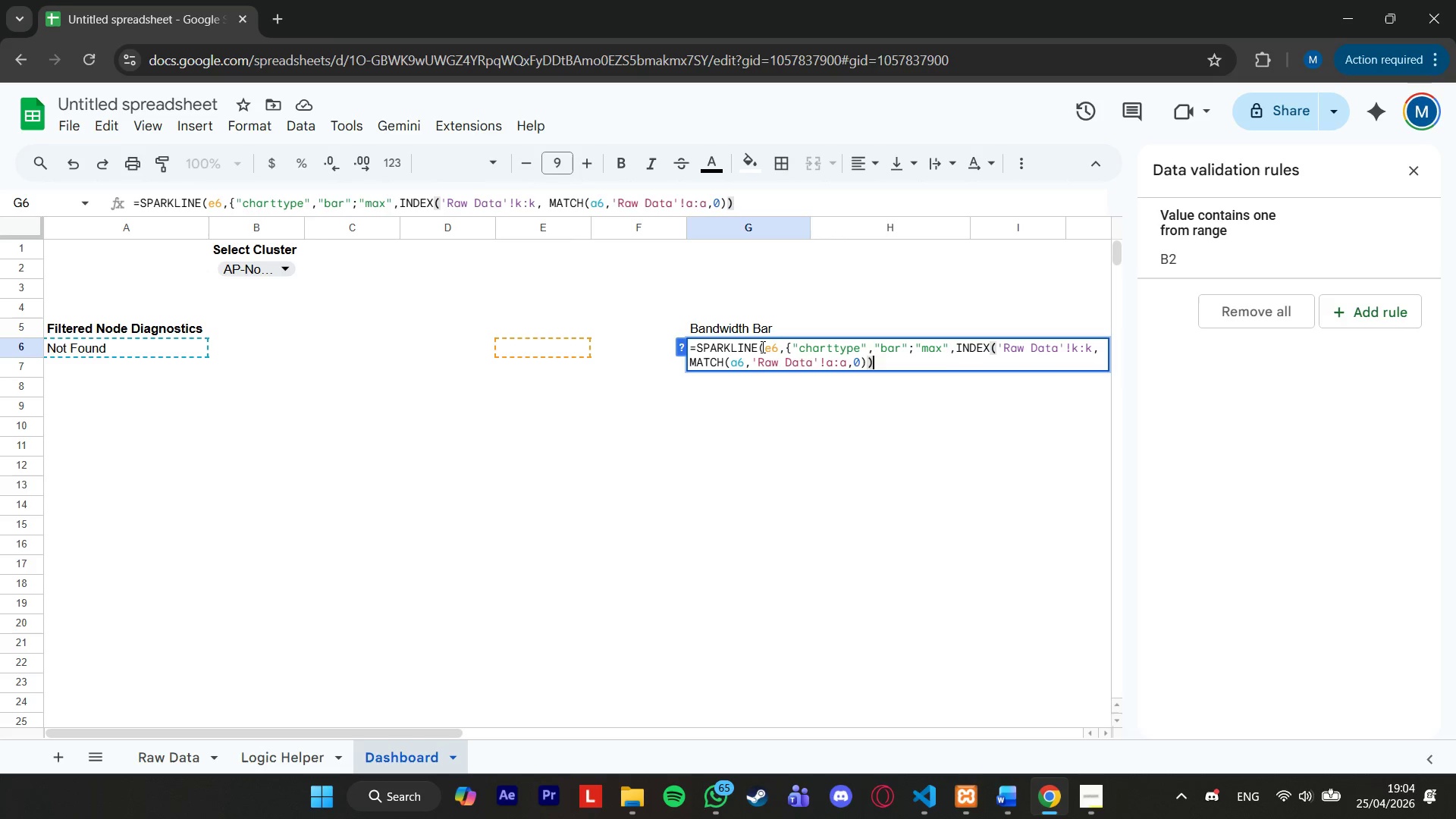 
key(Backspace)
 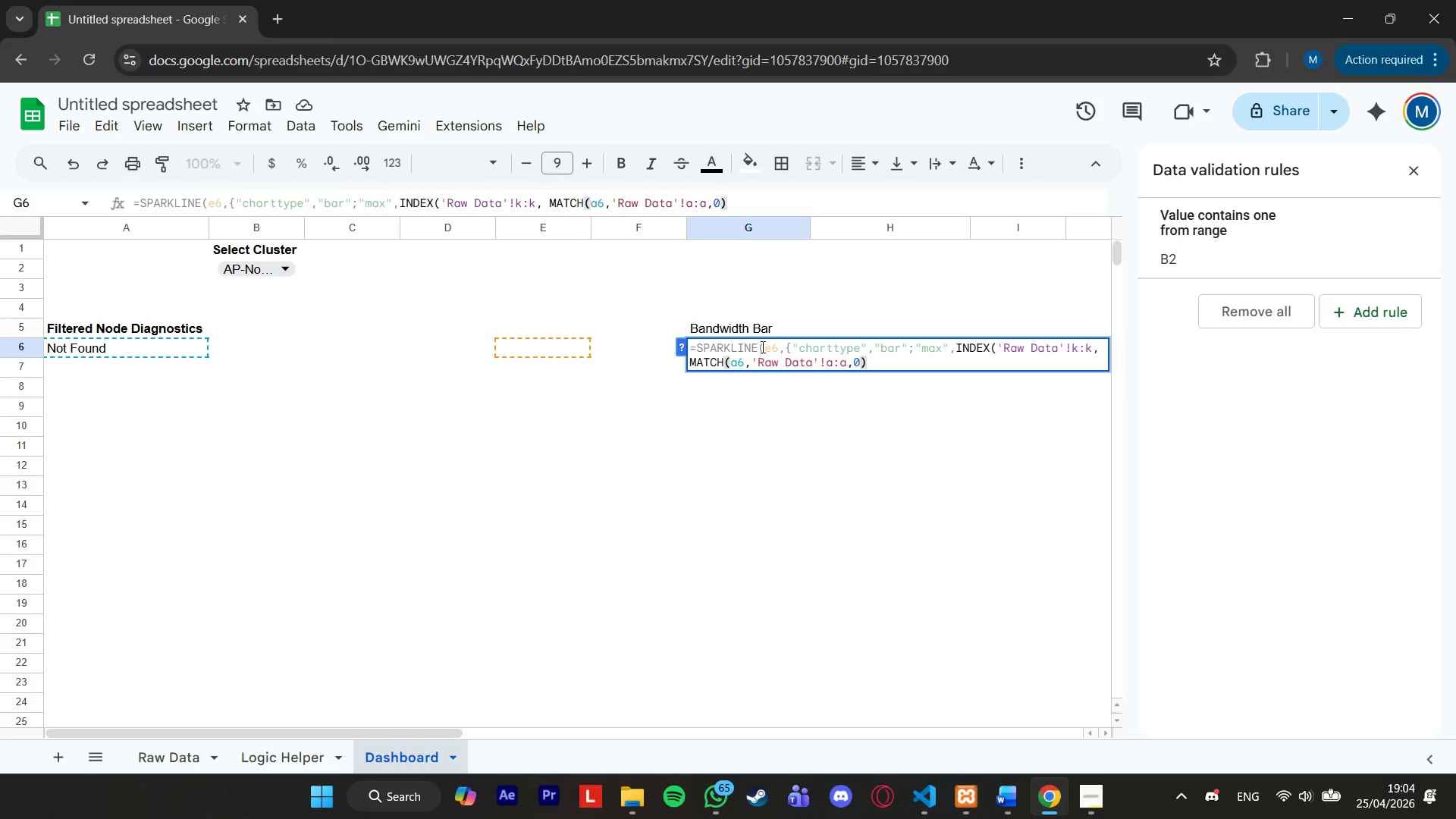 
key(Shift+0)
 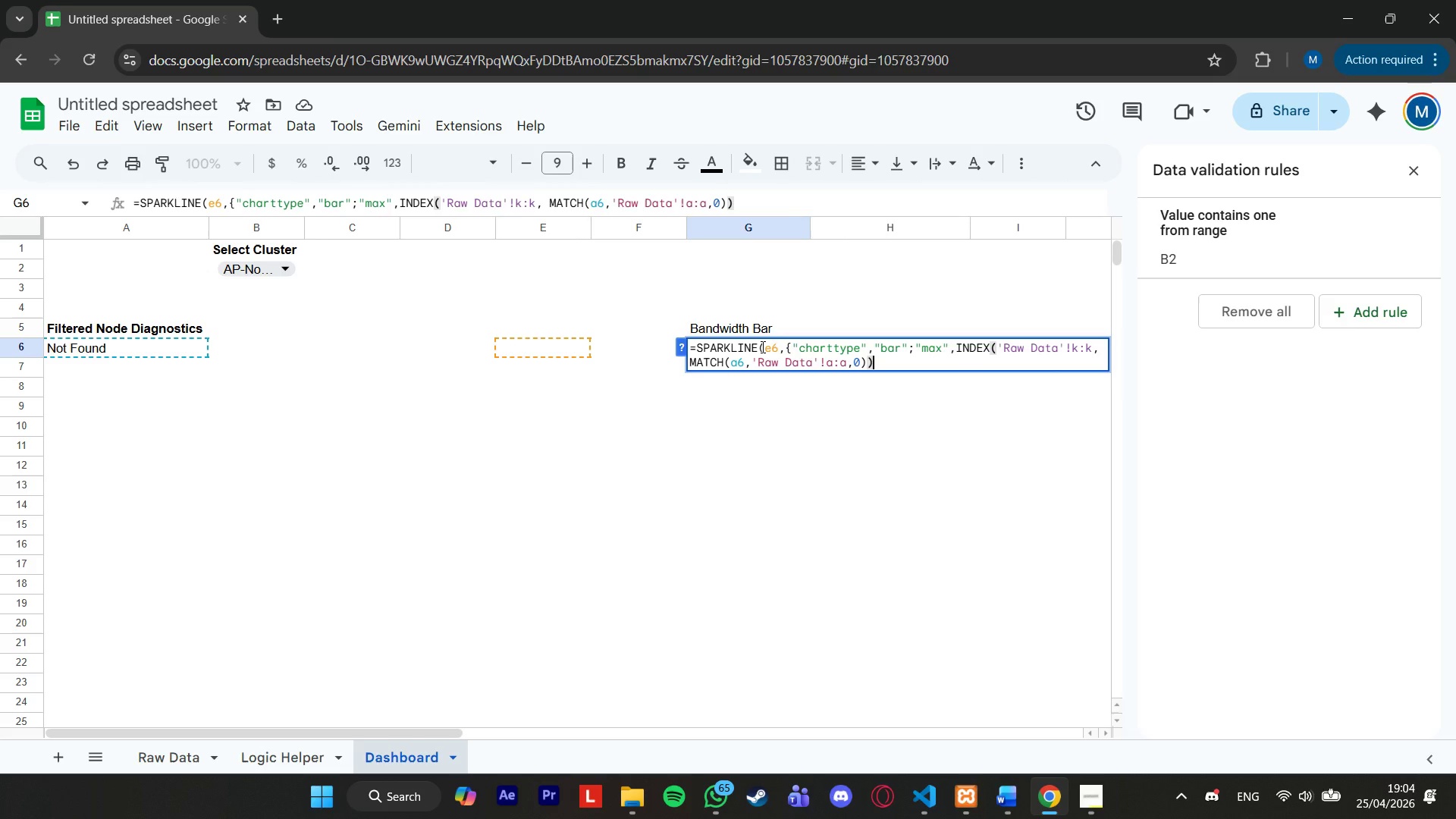 
key(Shift+BracketRight)
 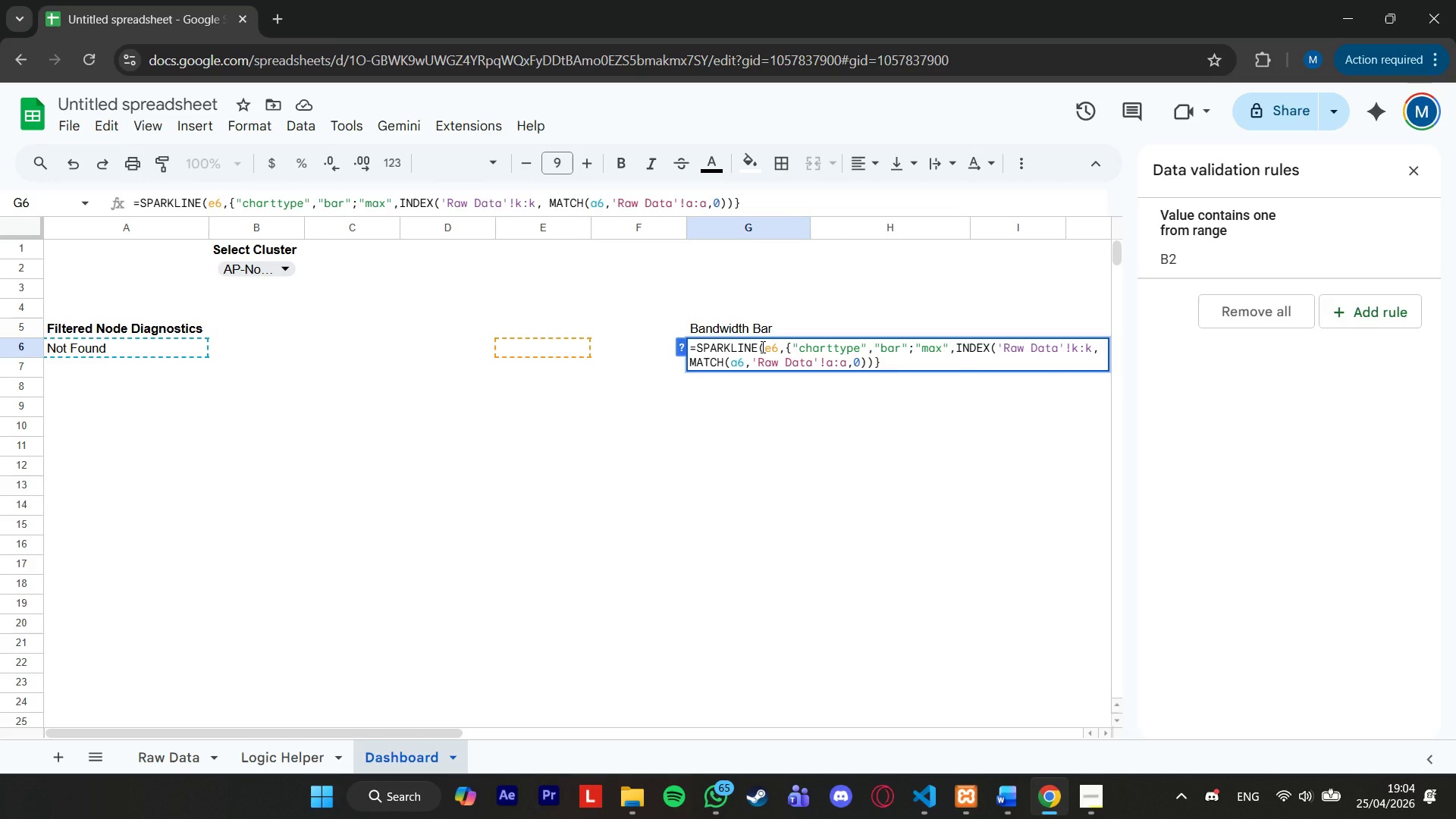 
key(Shift+0)
 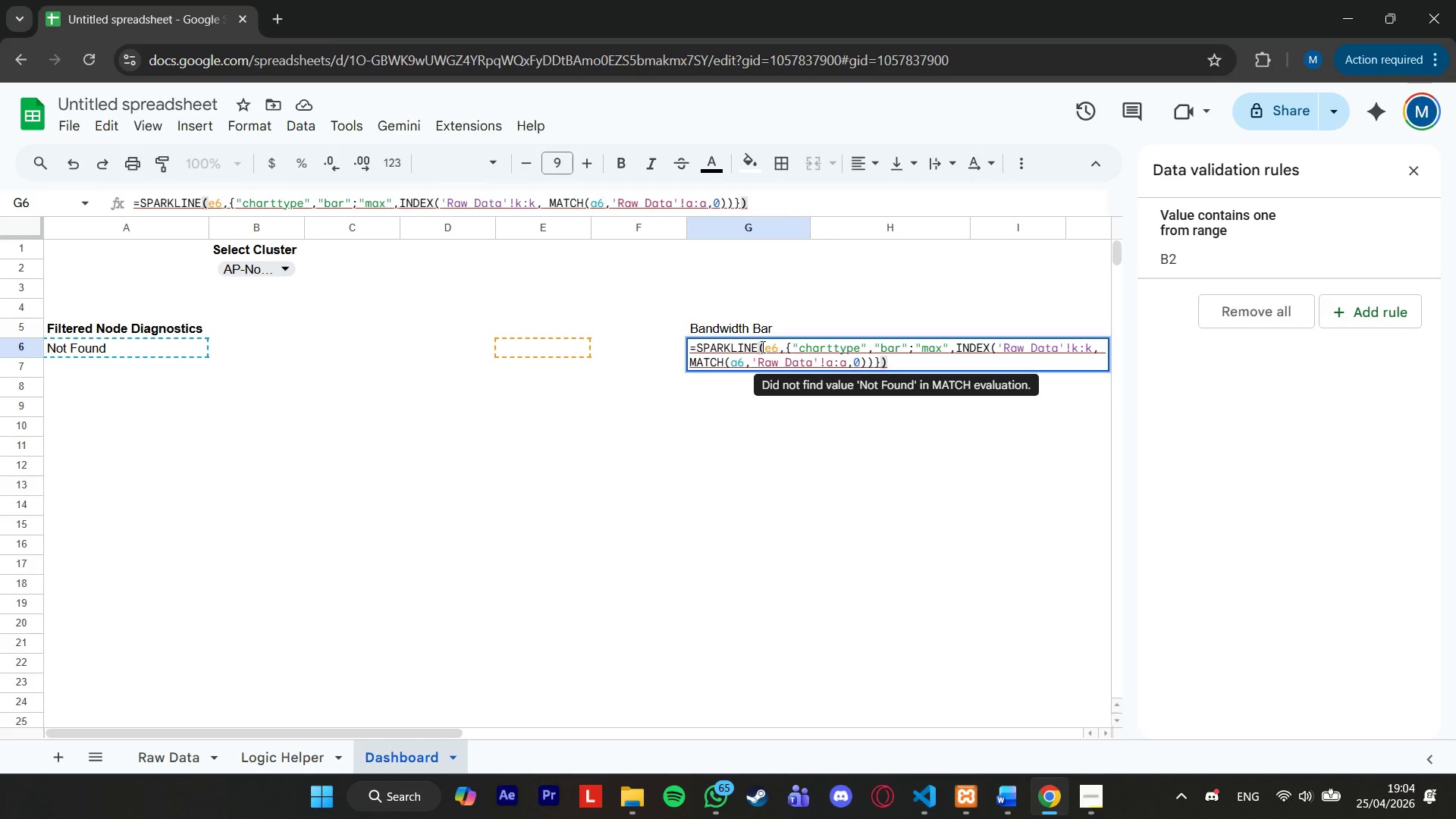 
wait(12.22)
 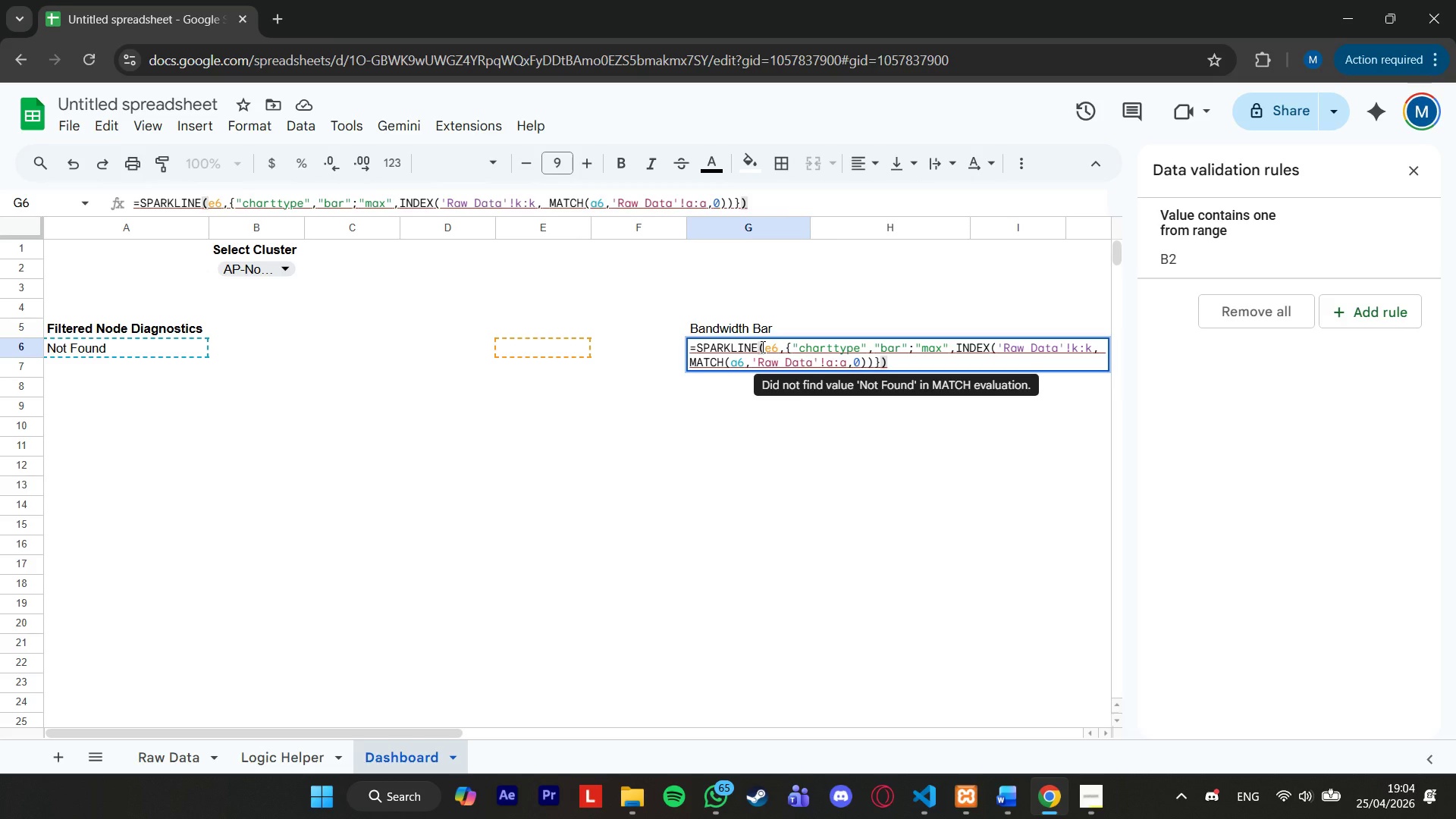 
key(ArrowLeft)
 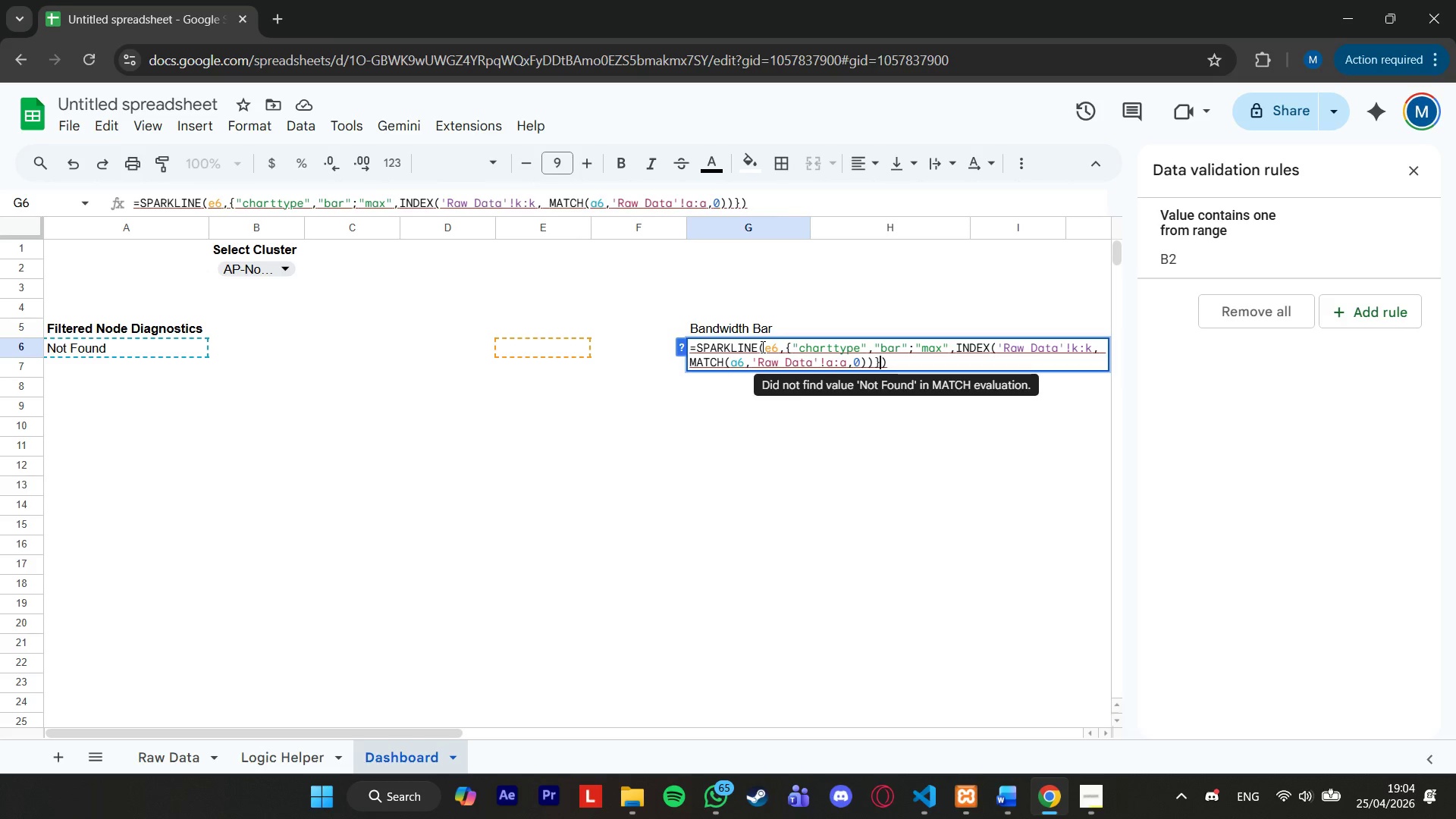 
key(ArrowLeft)
 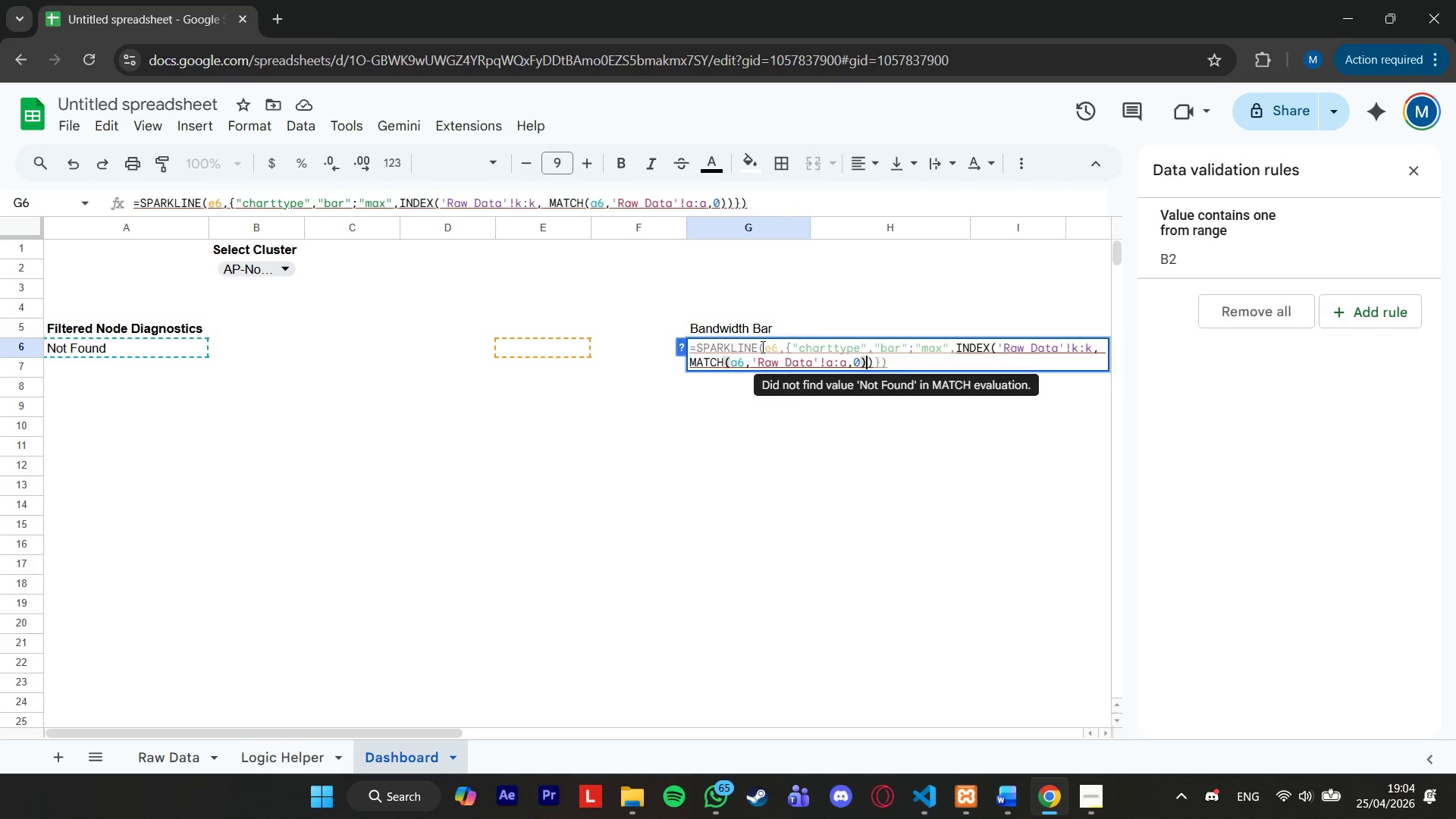 
key(ArrowLeft)
 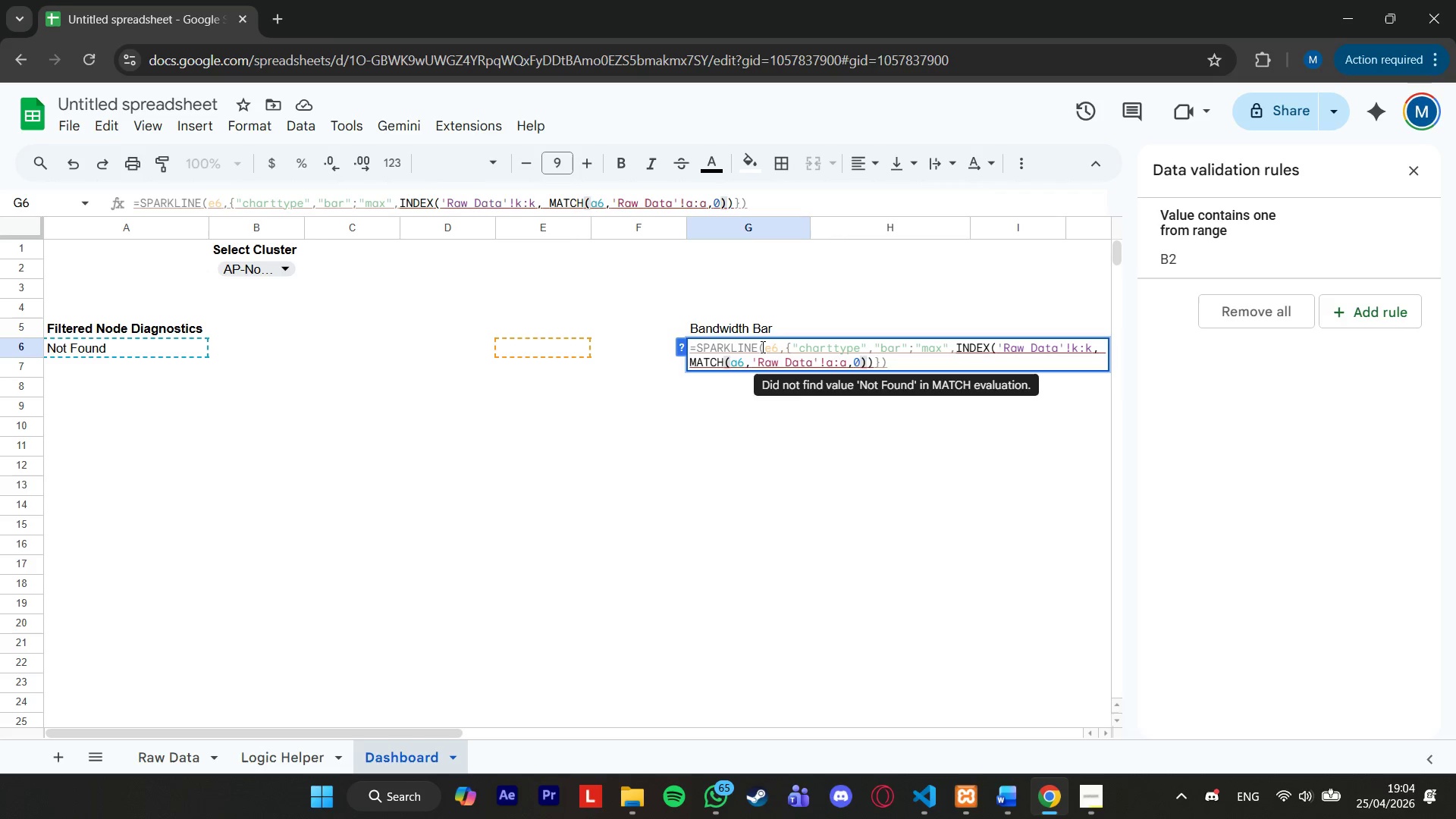 
key(ArrowLeft)
 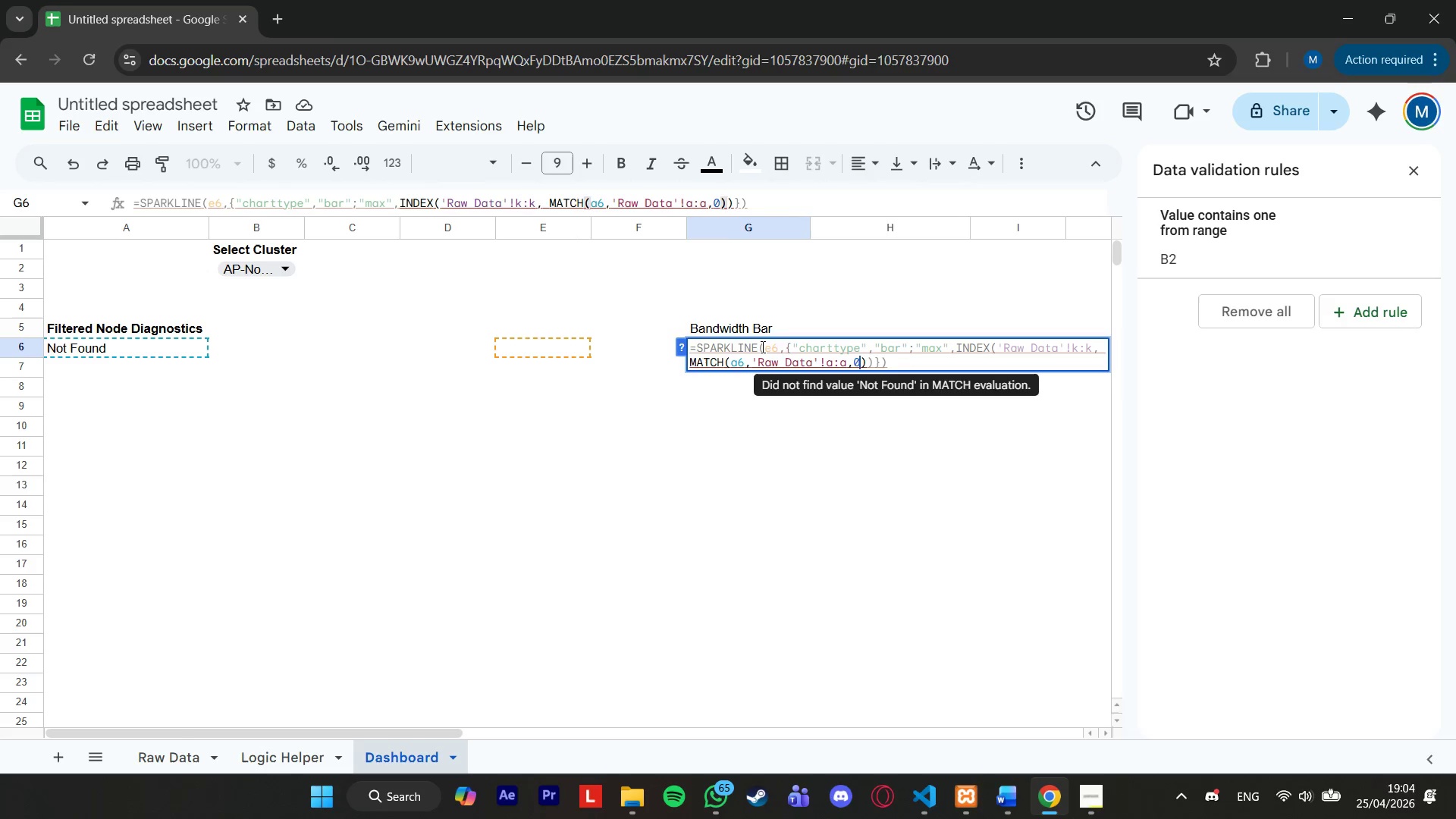 
key(ArrowLeft)
 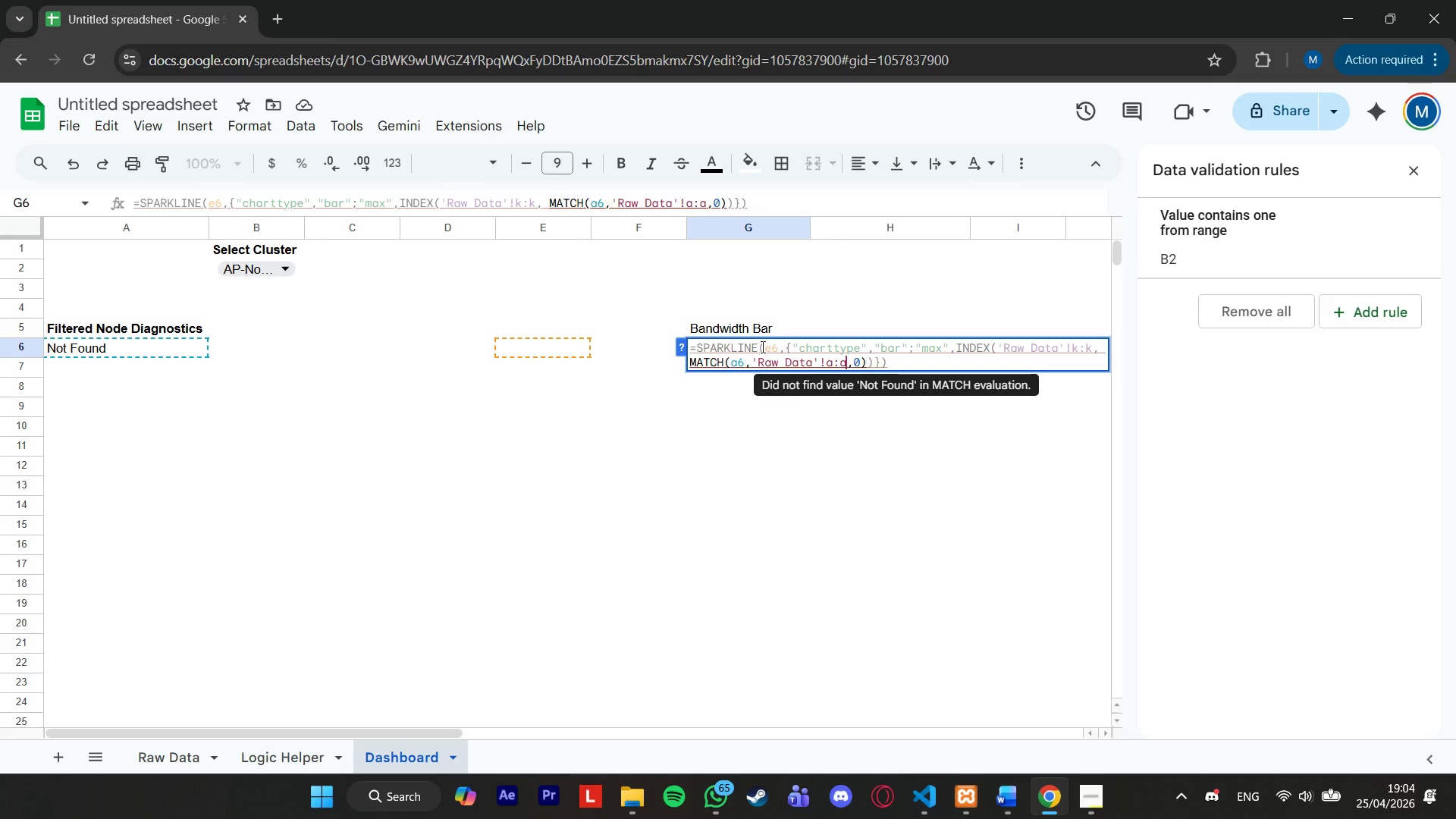 
key(ArrowLeft)
 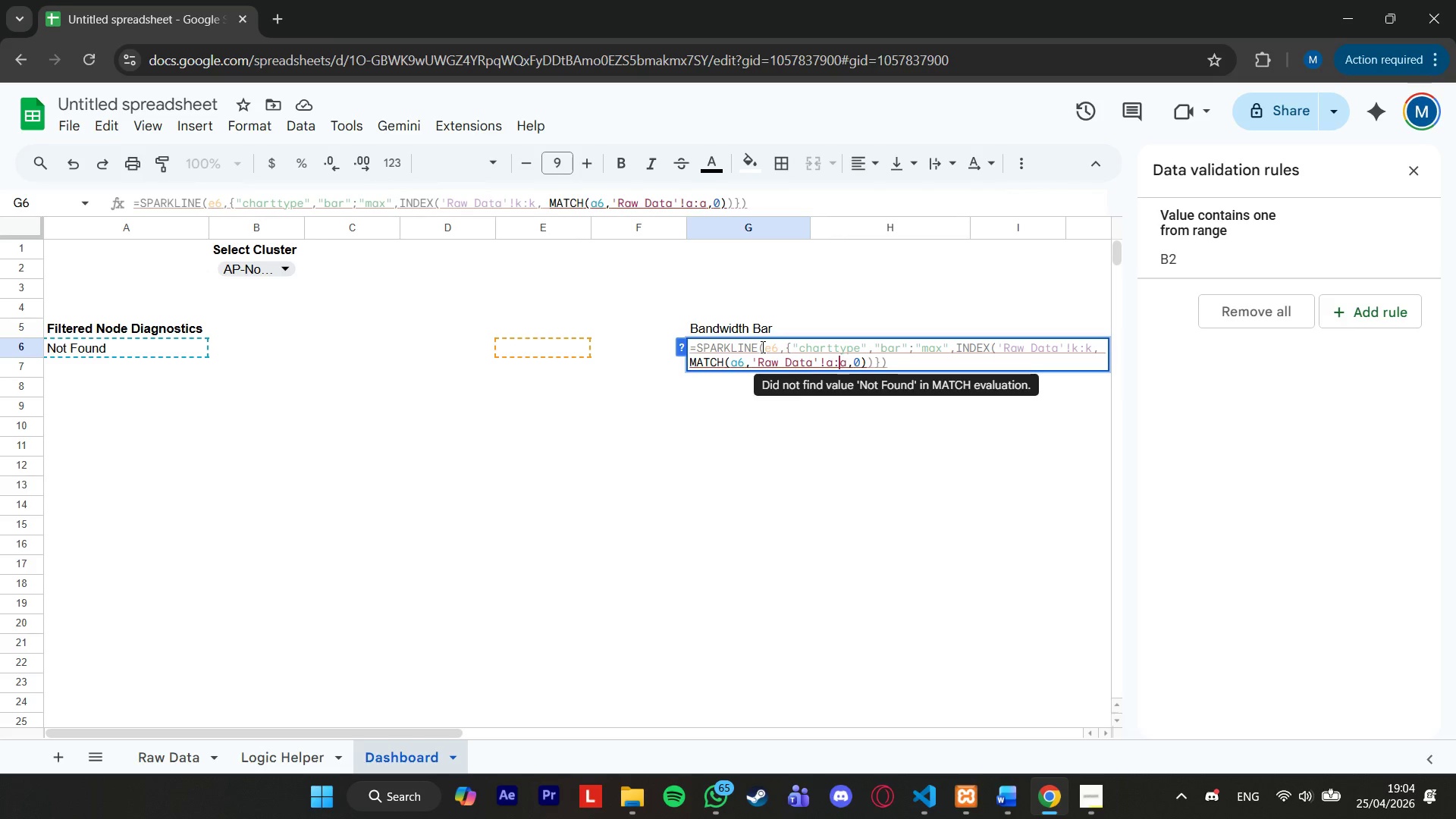 
key(ArrowLeft)
 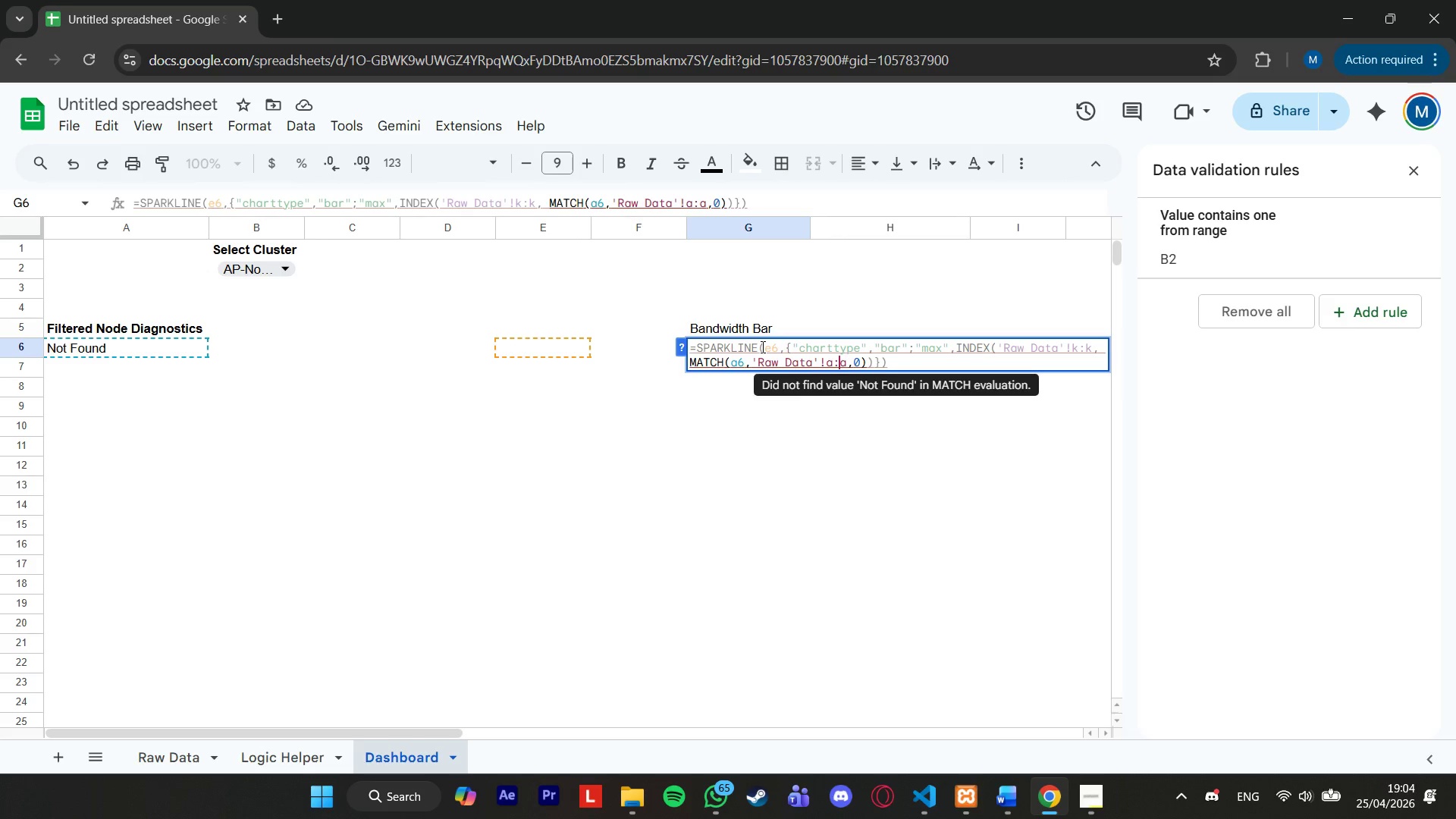 
hold_key(key=ArrowLeft, duration=0.84)
 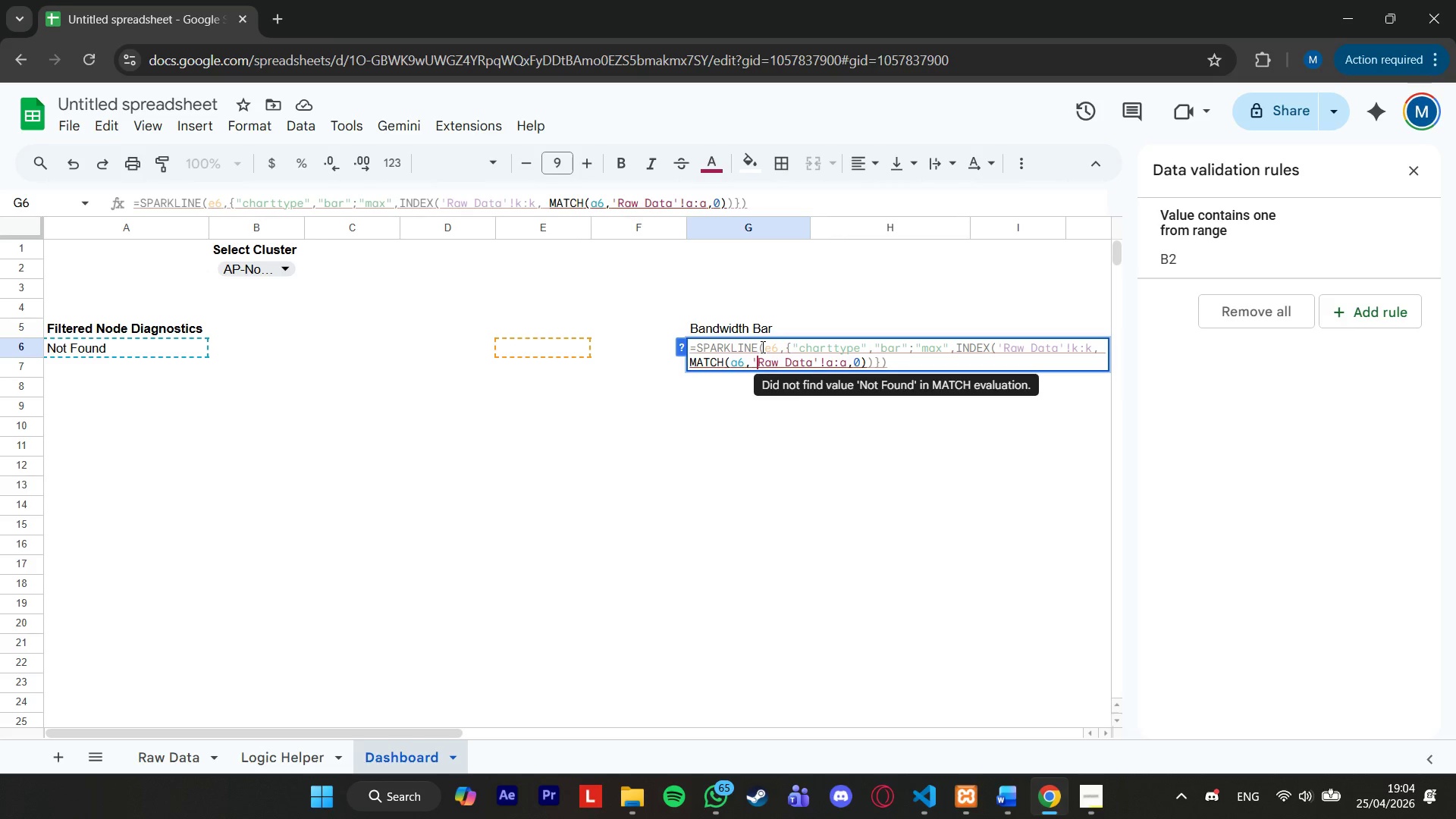 
key(ArrowLeft)
 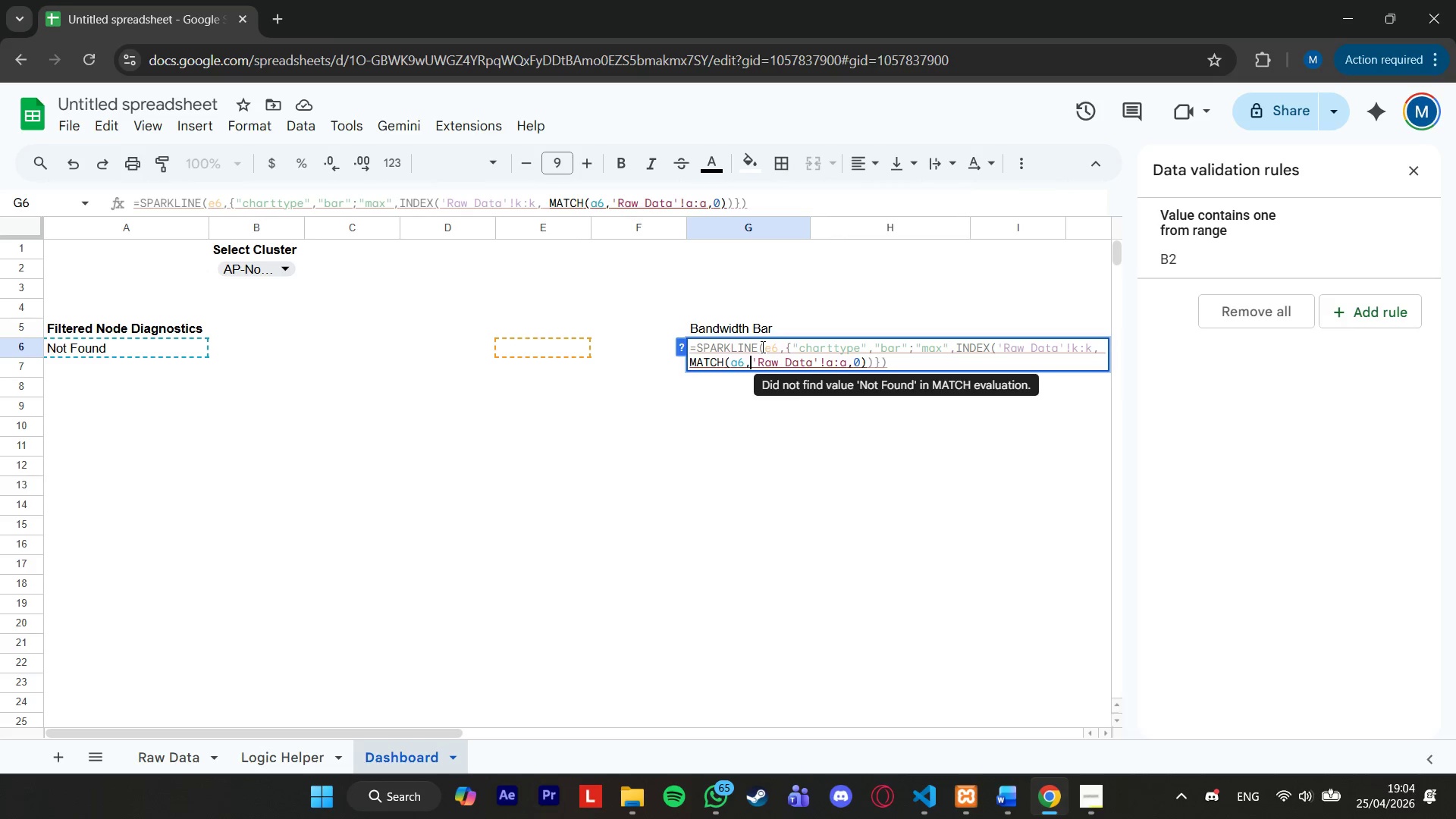 
key(ArrowLeft)
 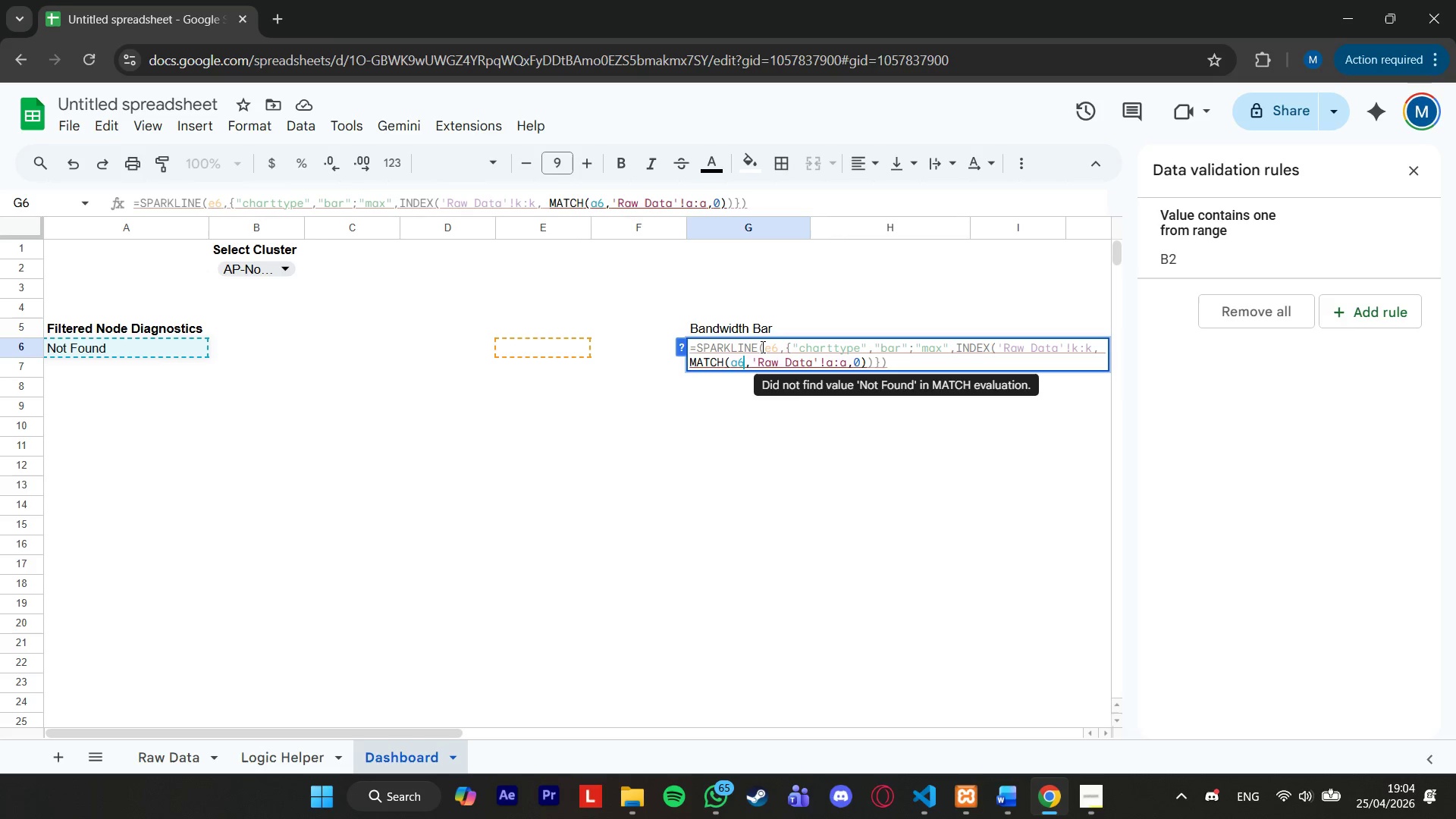 
key(ArrowLeft)
 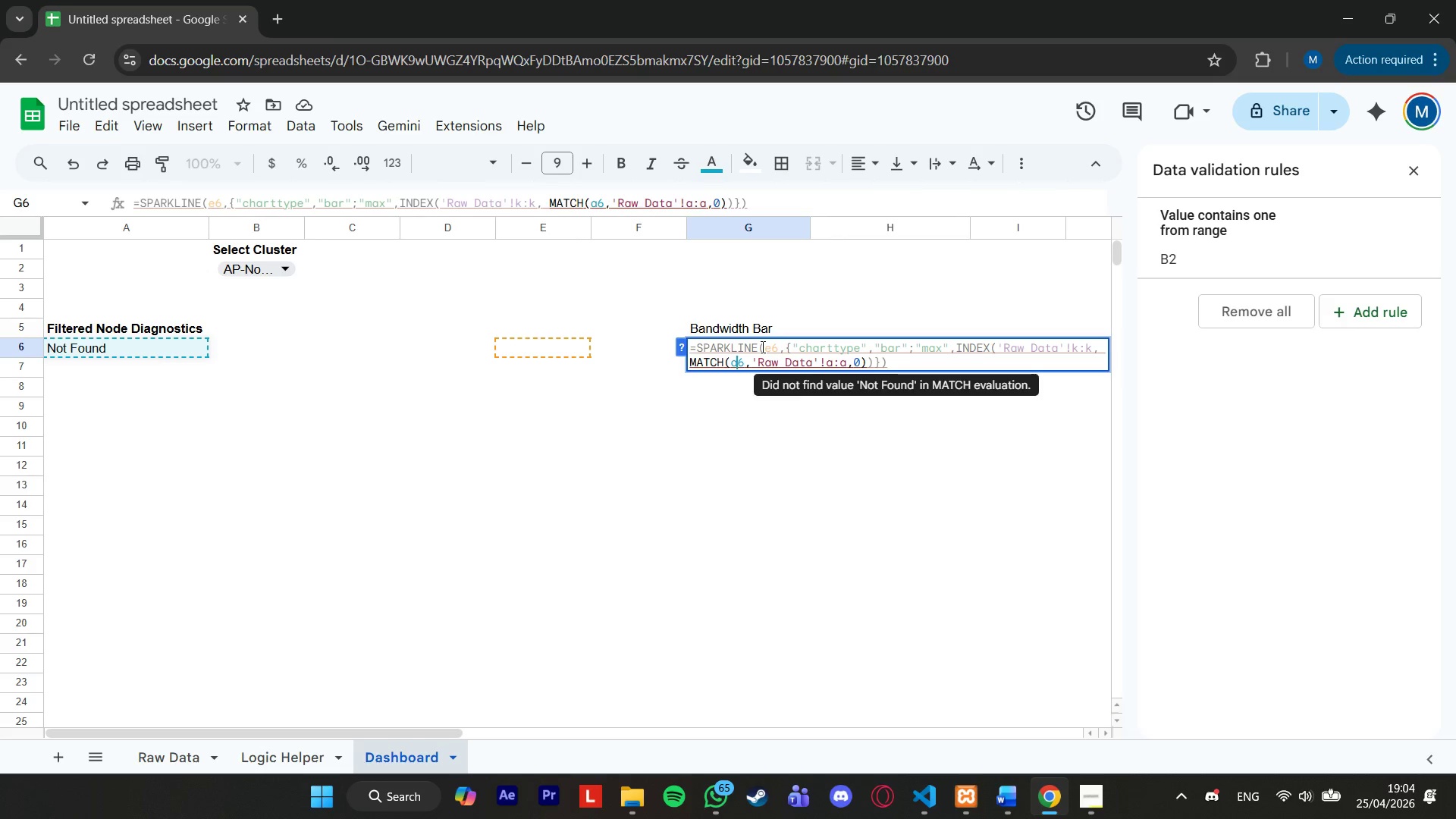 
key(ArrowRight)
 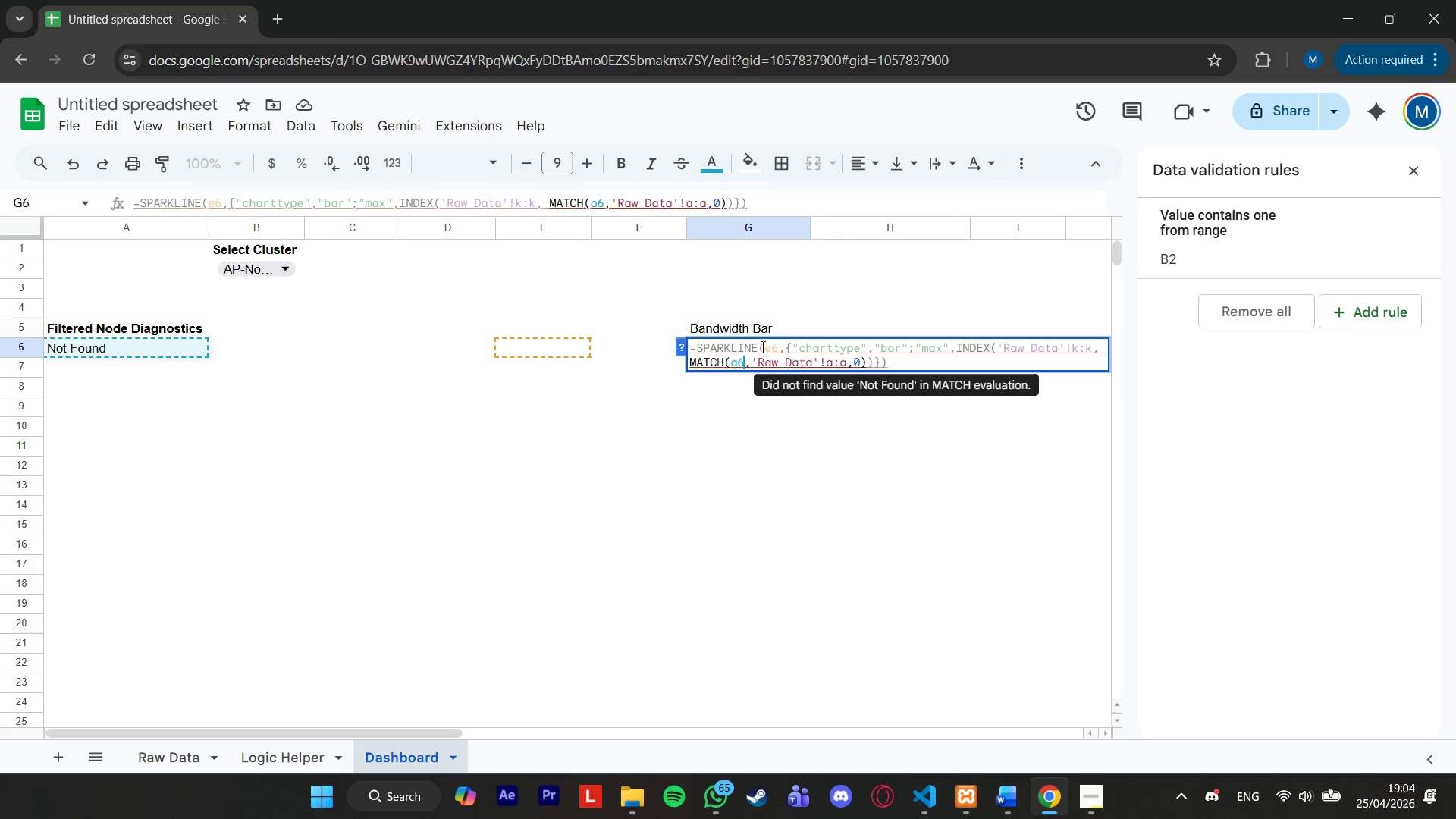 
hold_key(key=ArrowRight, duration=0.48)
 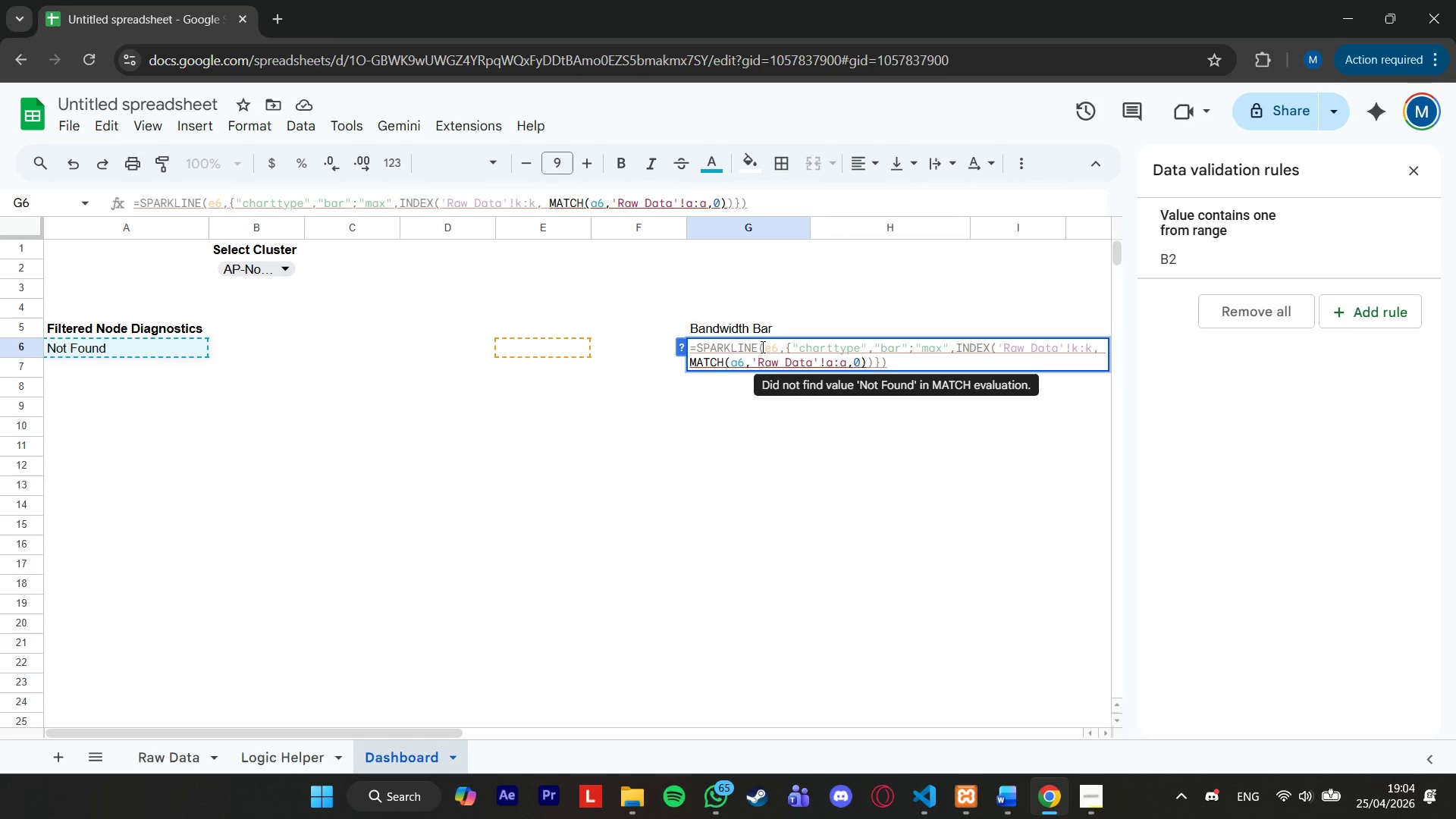 
key(ArrowRight)
 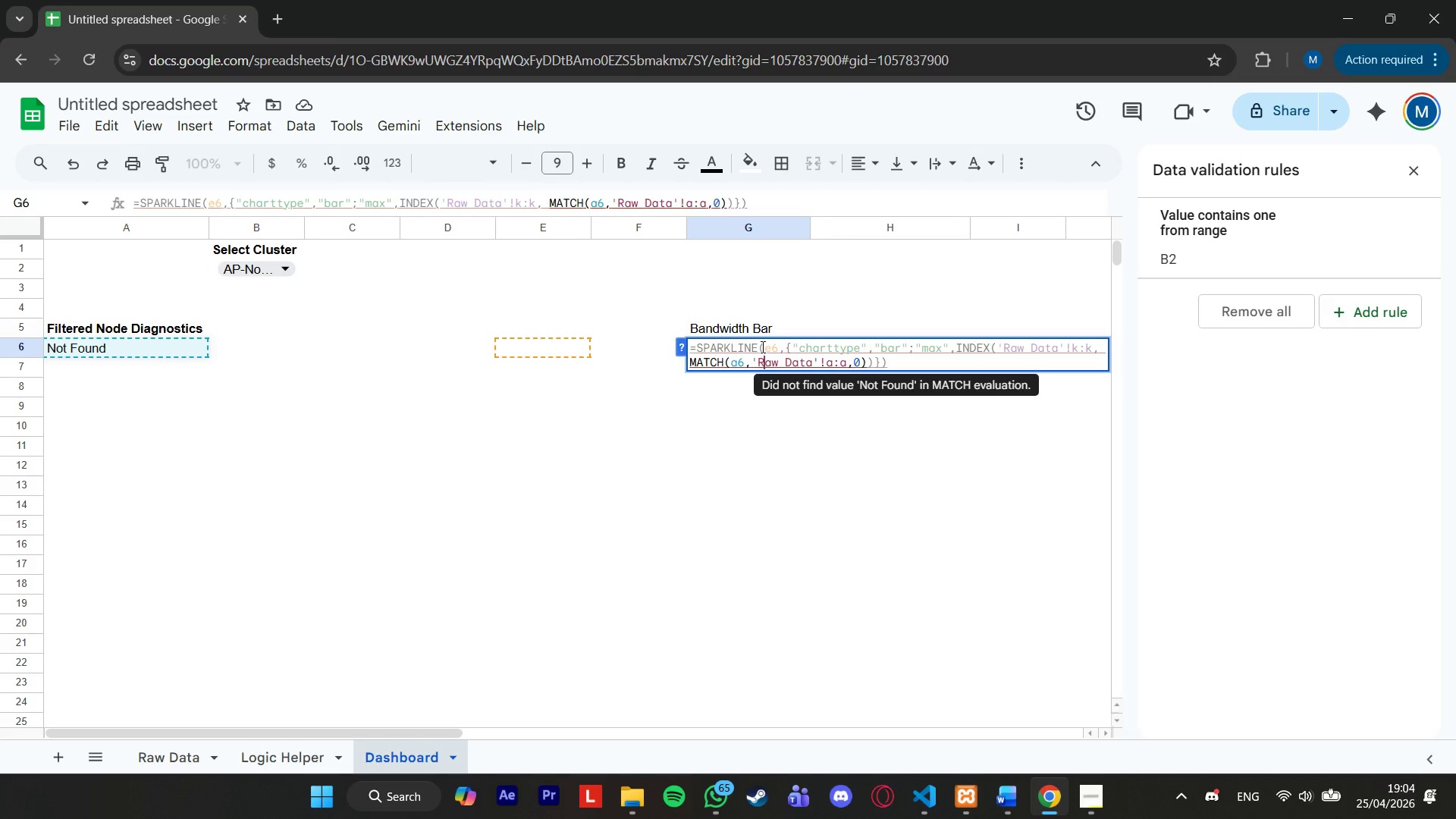 
hold_key(key=ArrowRight, duration=0.48)
 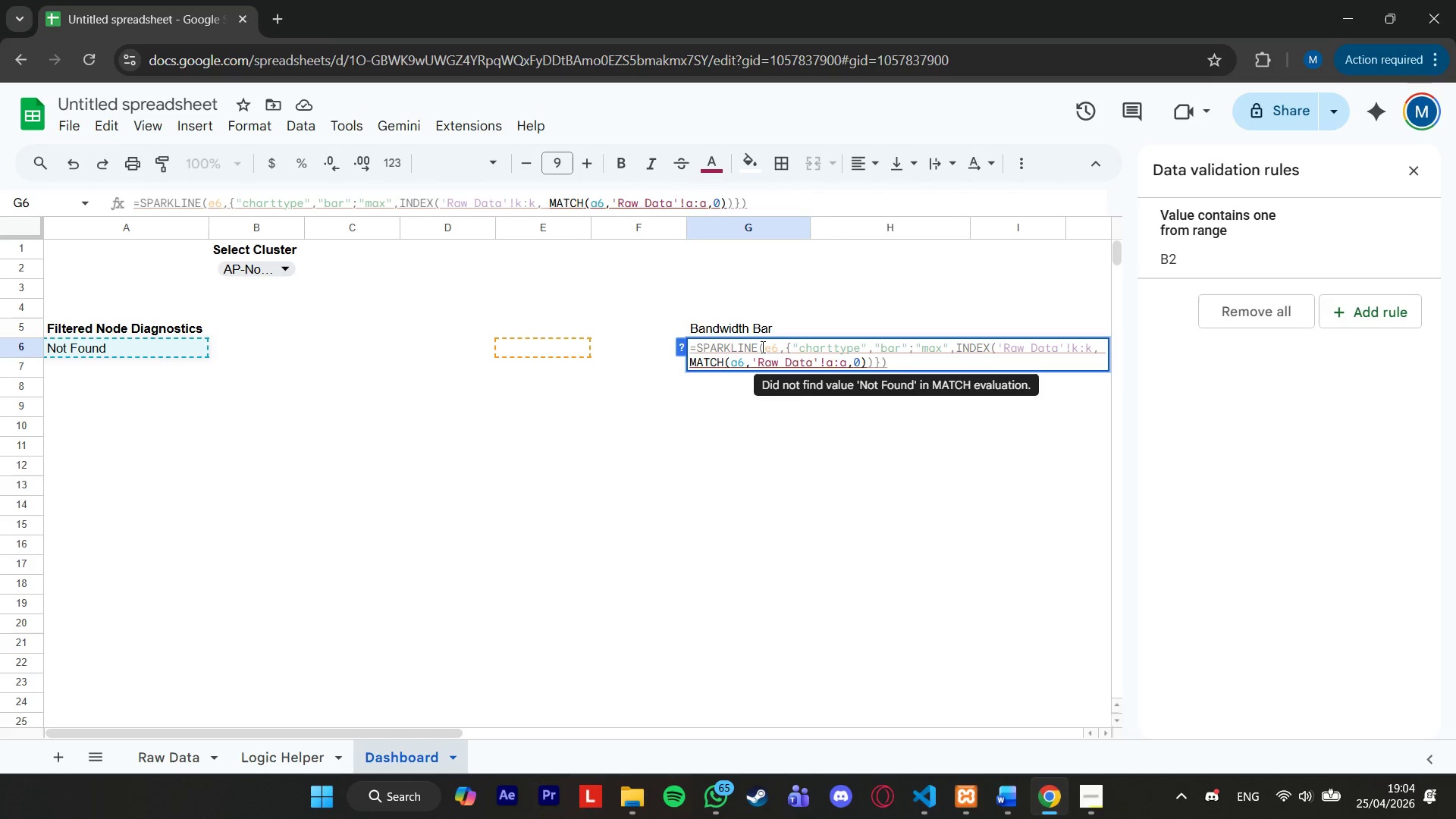 
hold_key(key=ArrowRight, duration=0.92)
 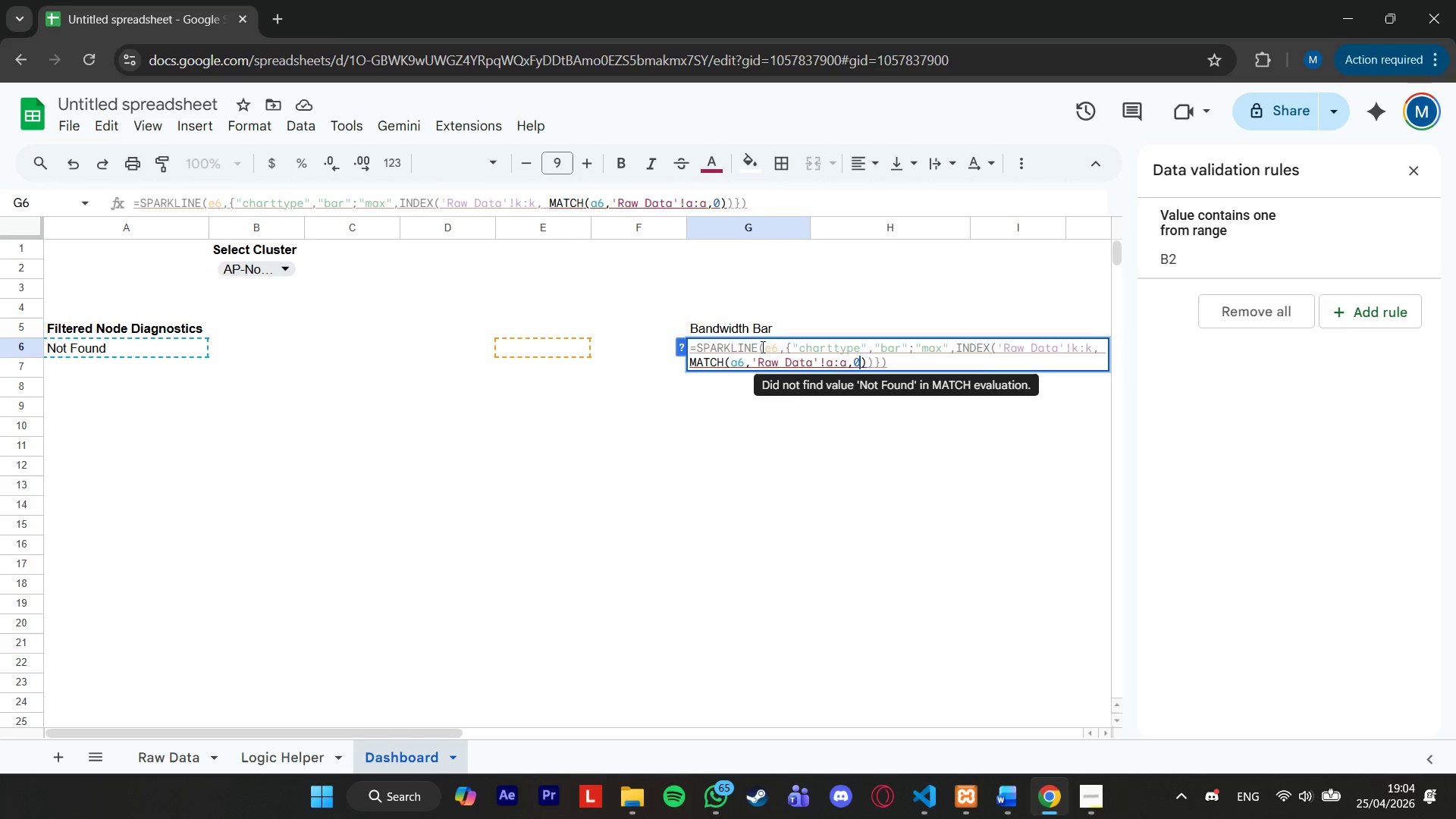 
key(ArrowRight)
 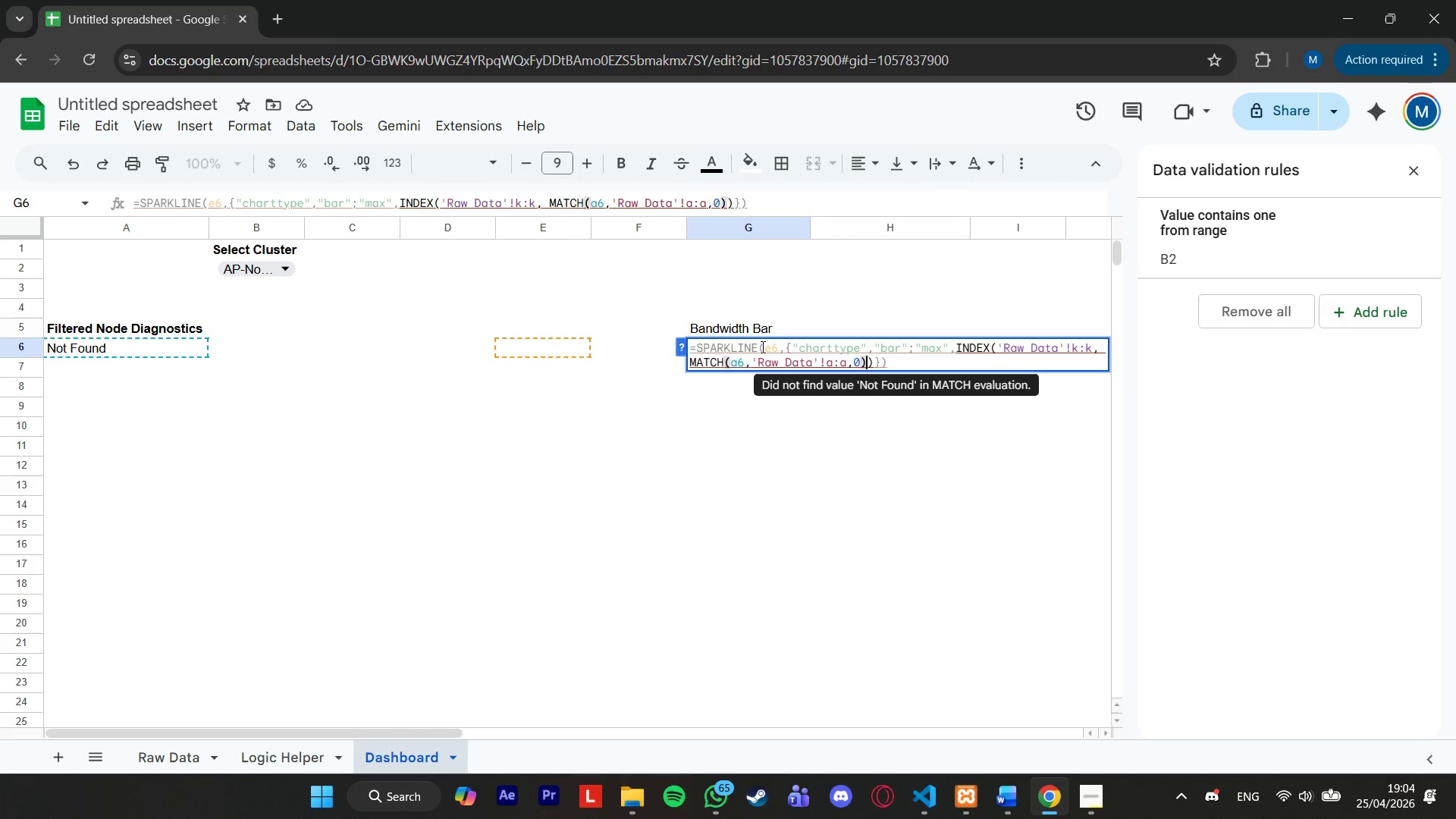 
key(ArrowRight)
 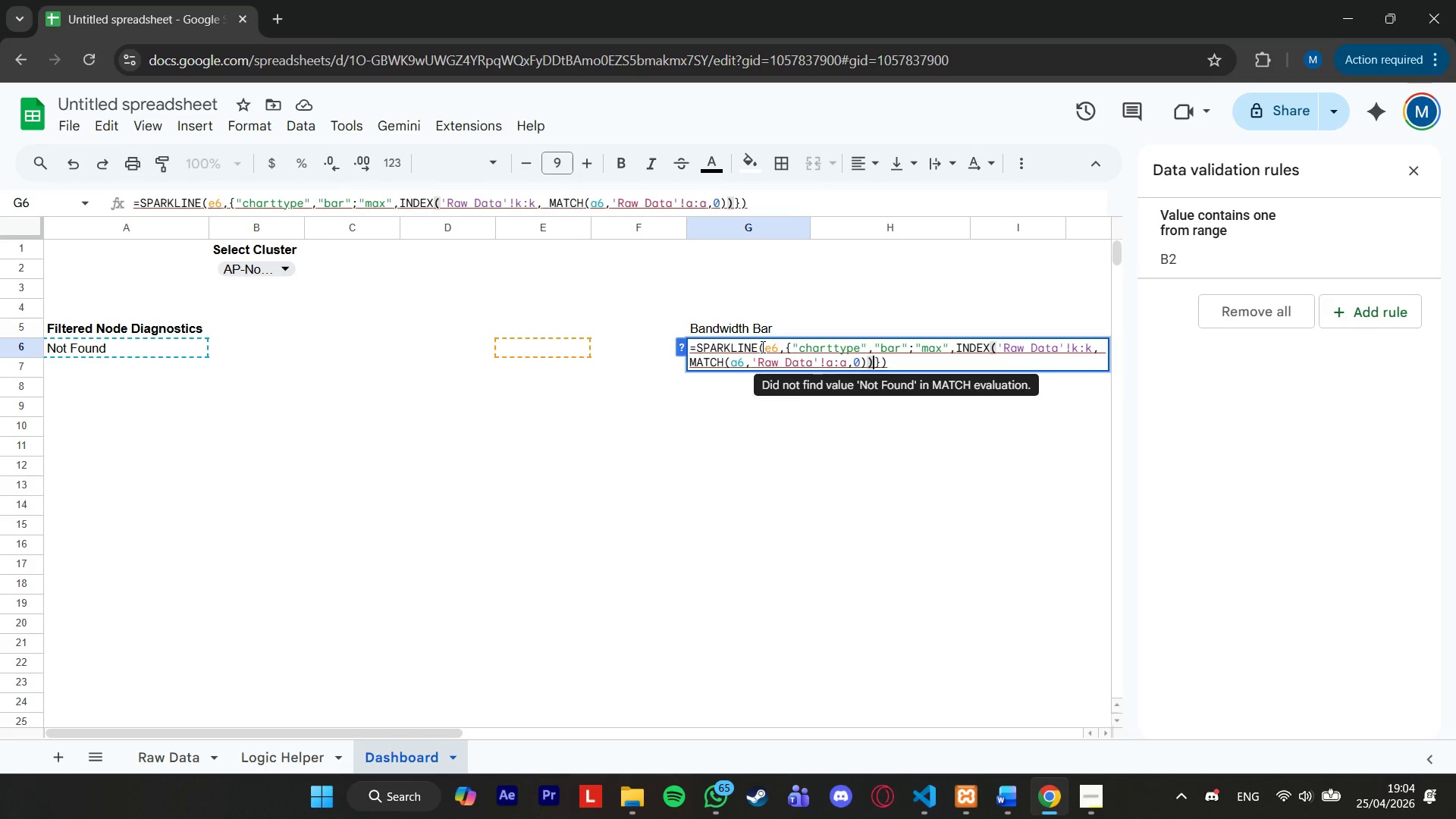 
key(ArrowRight)
 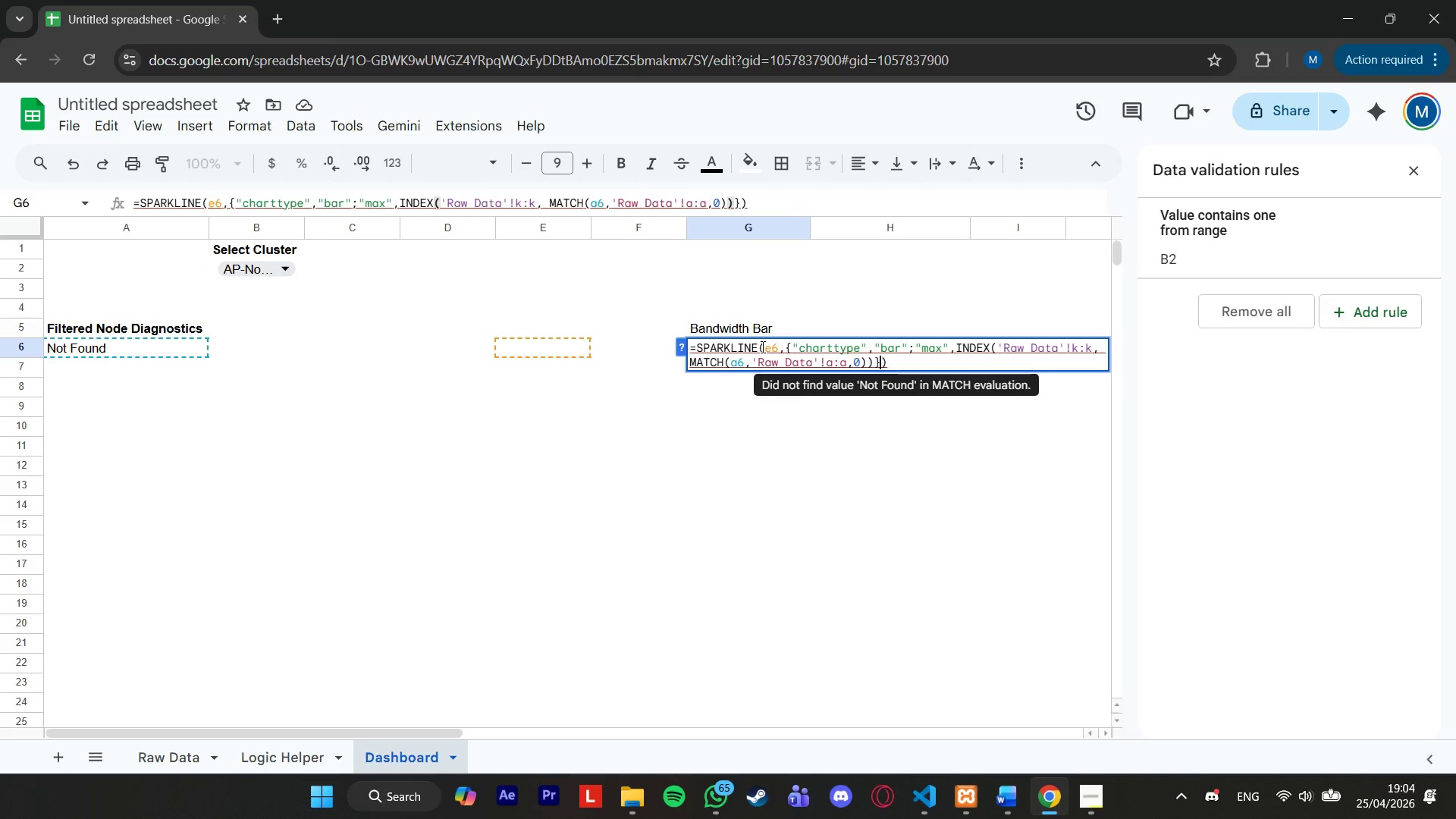 
key(ArrowRight)
 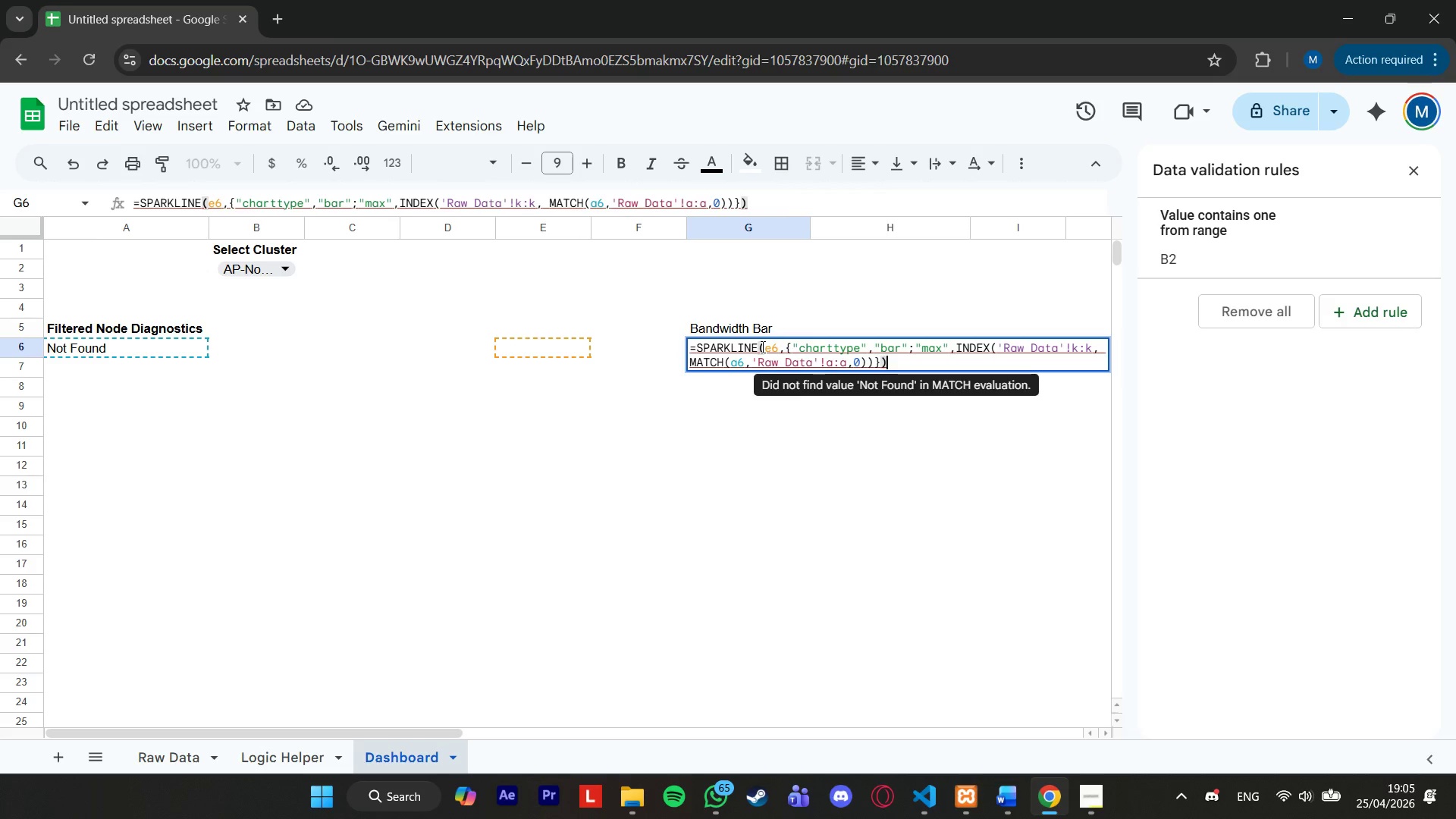 
key(ArrowRight)
 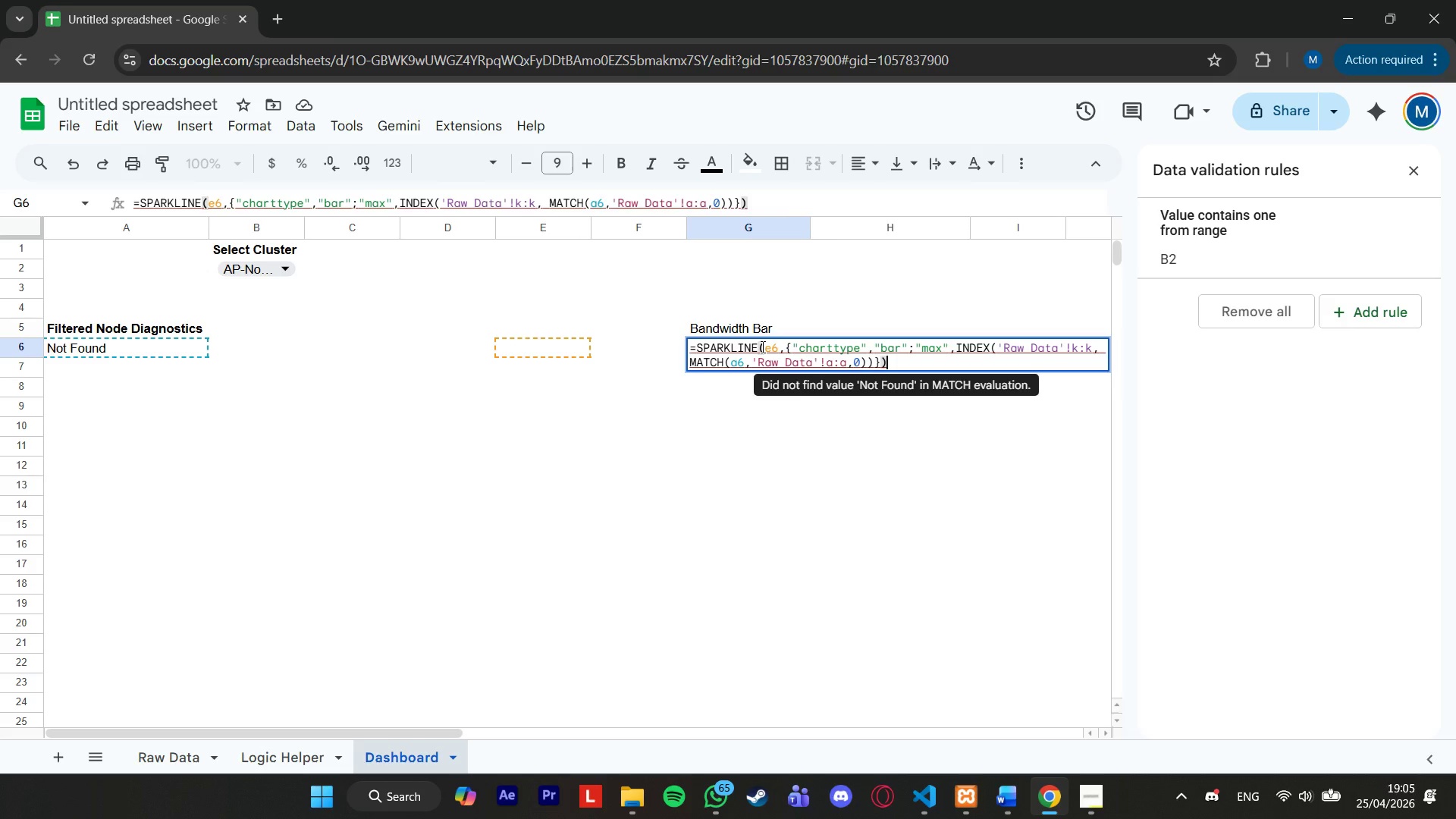 
key(ArrowLeft)
 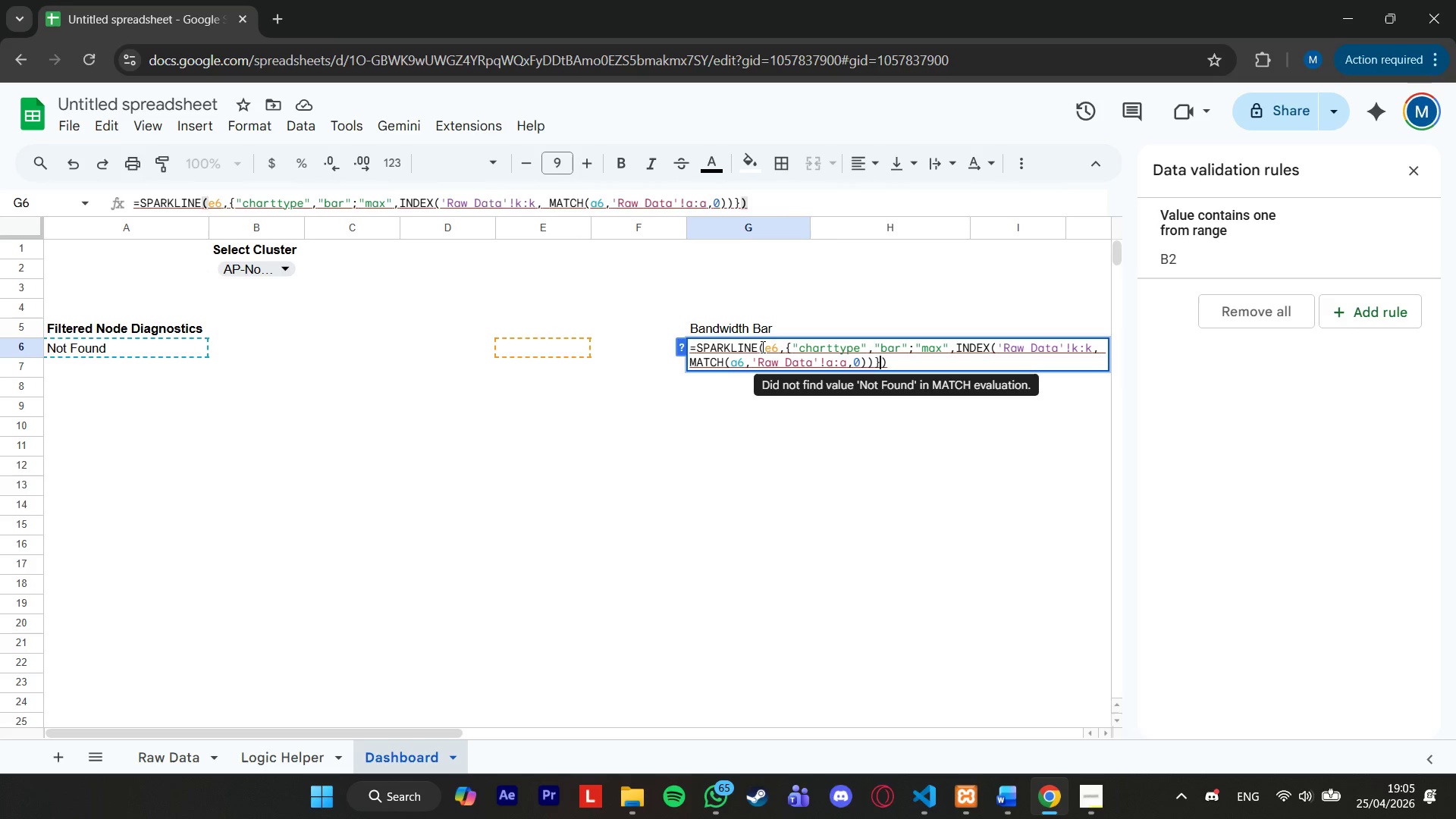 
key(ArrowRight)
 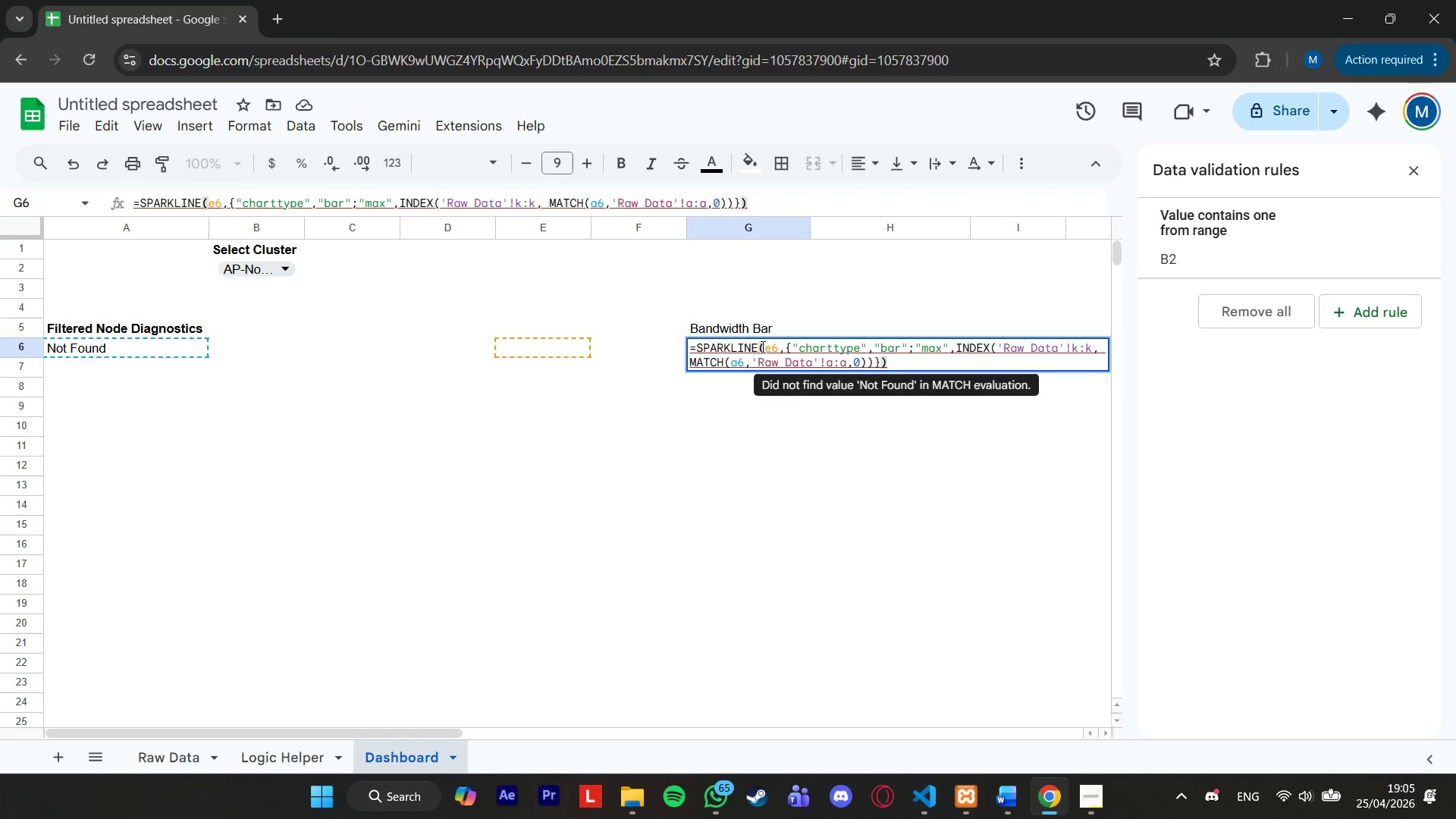 
key(Backspace)
 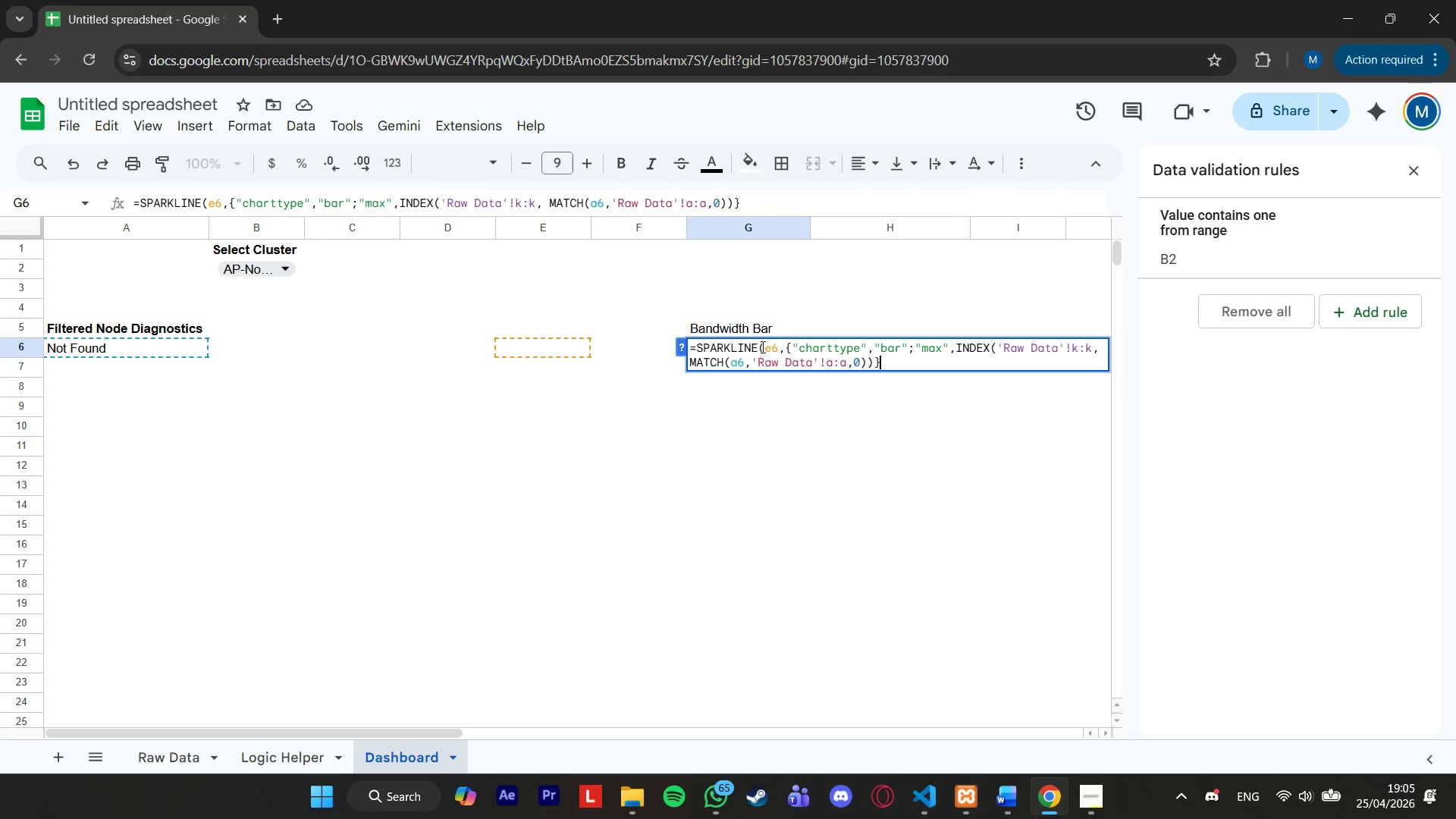 
key(Enter)
 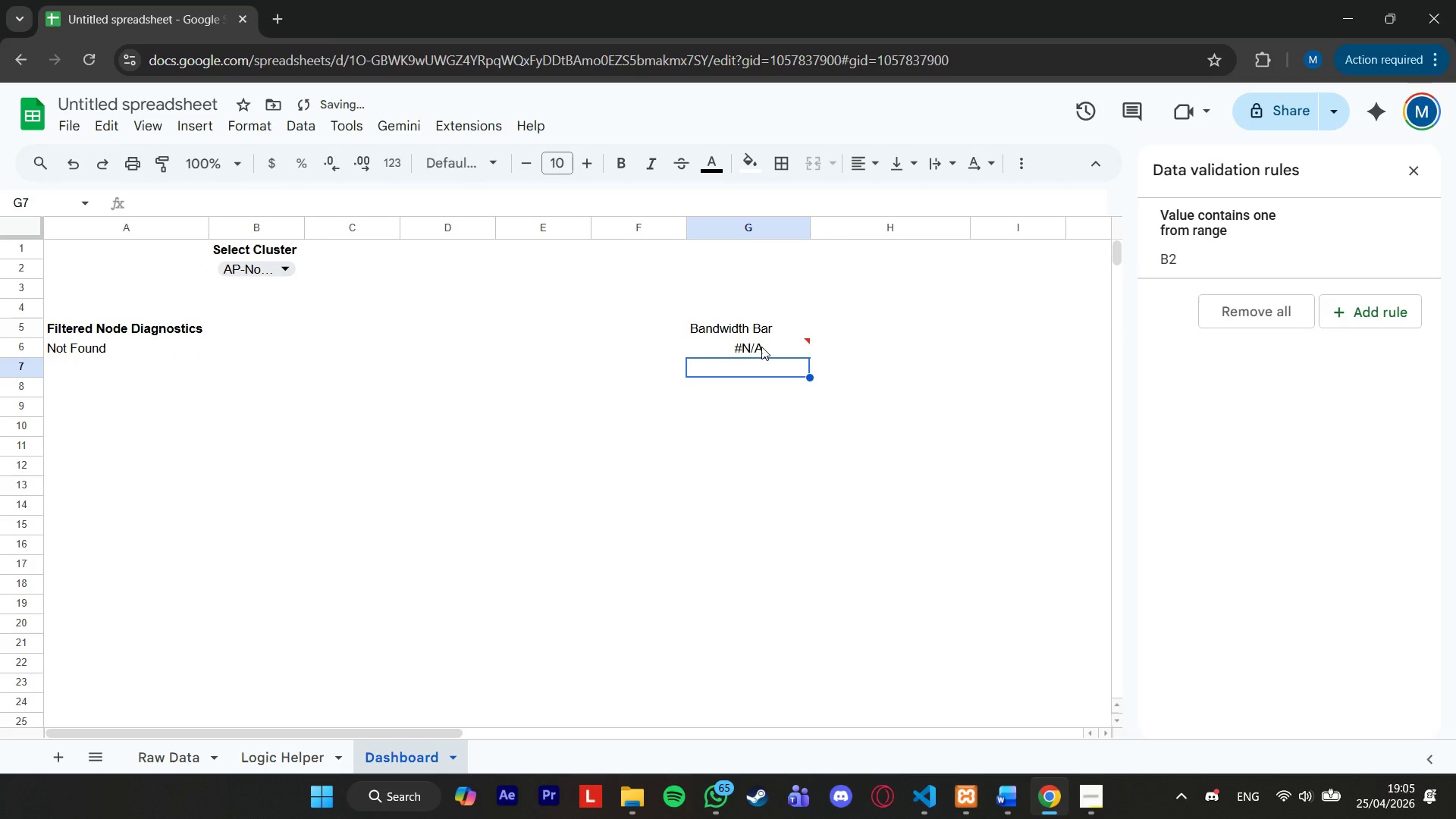 
left_click([761, 347])
 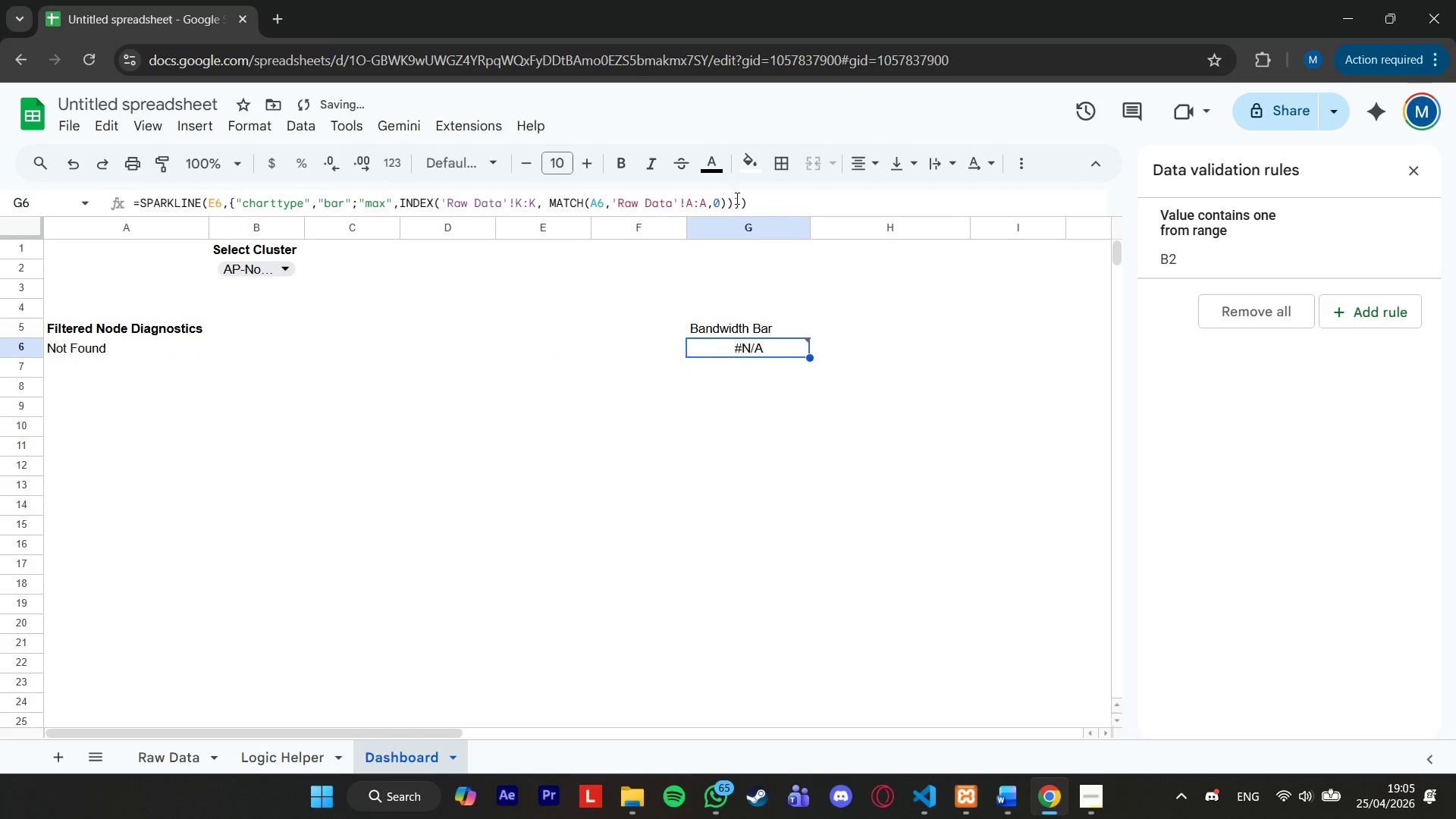 
left_click([743, 200])
 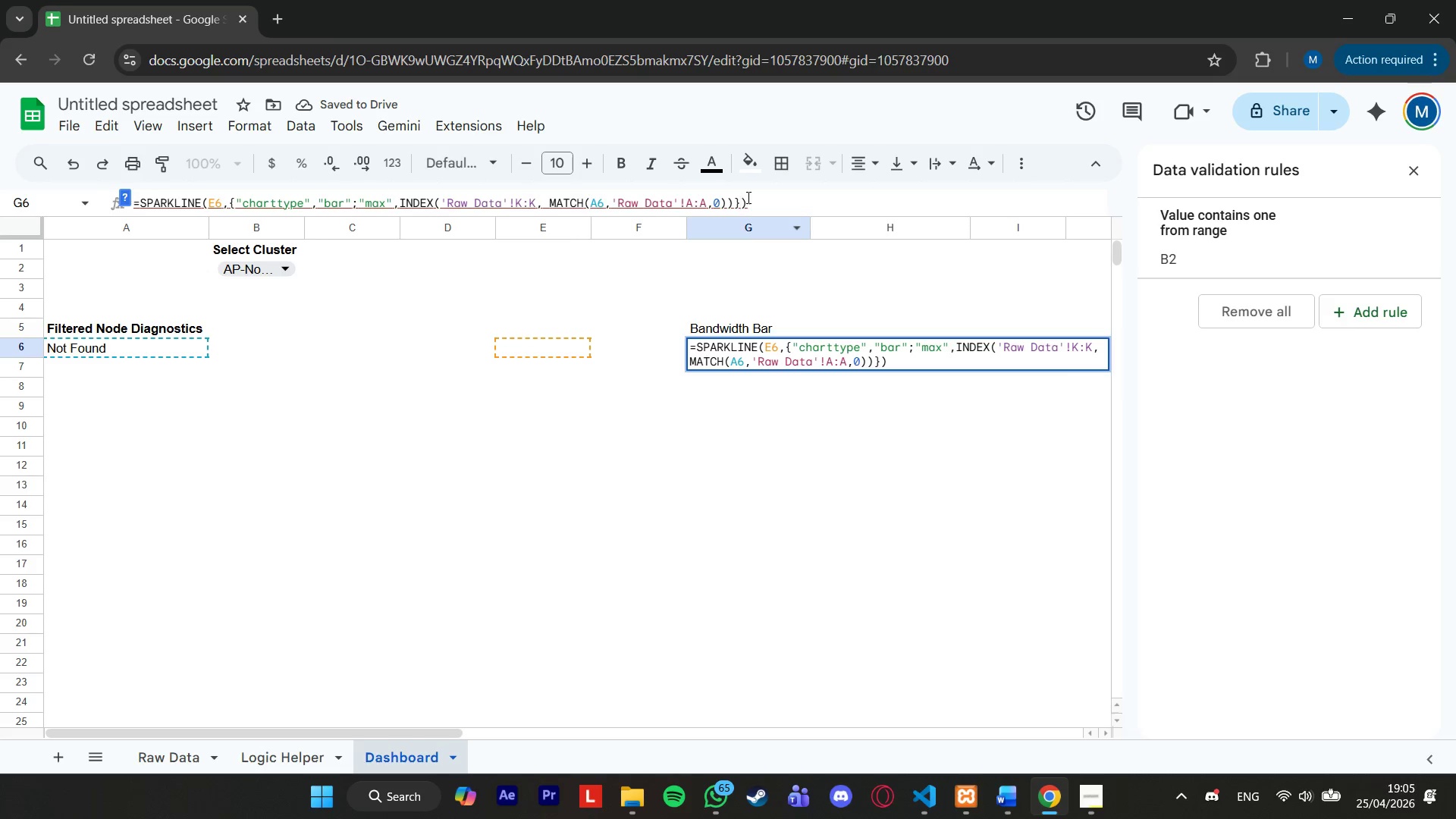 
left_click([761, 206])
 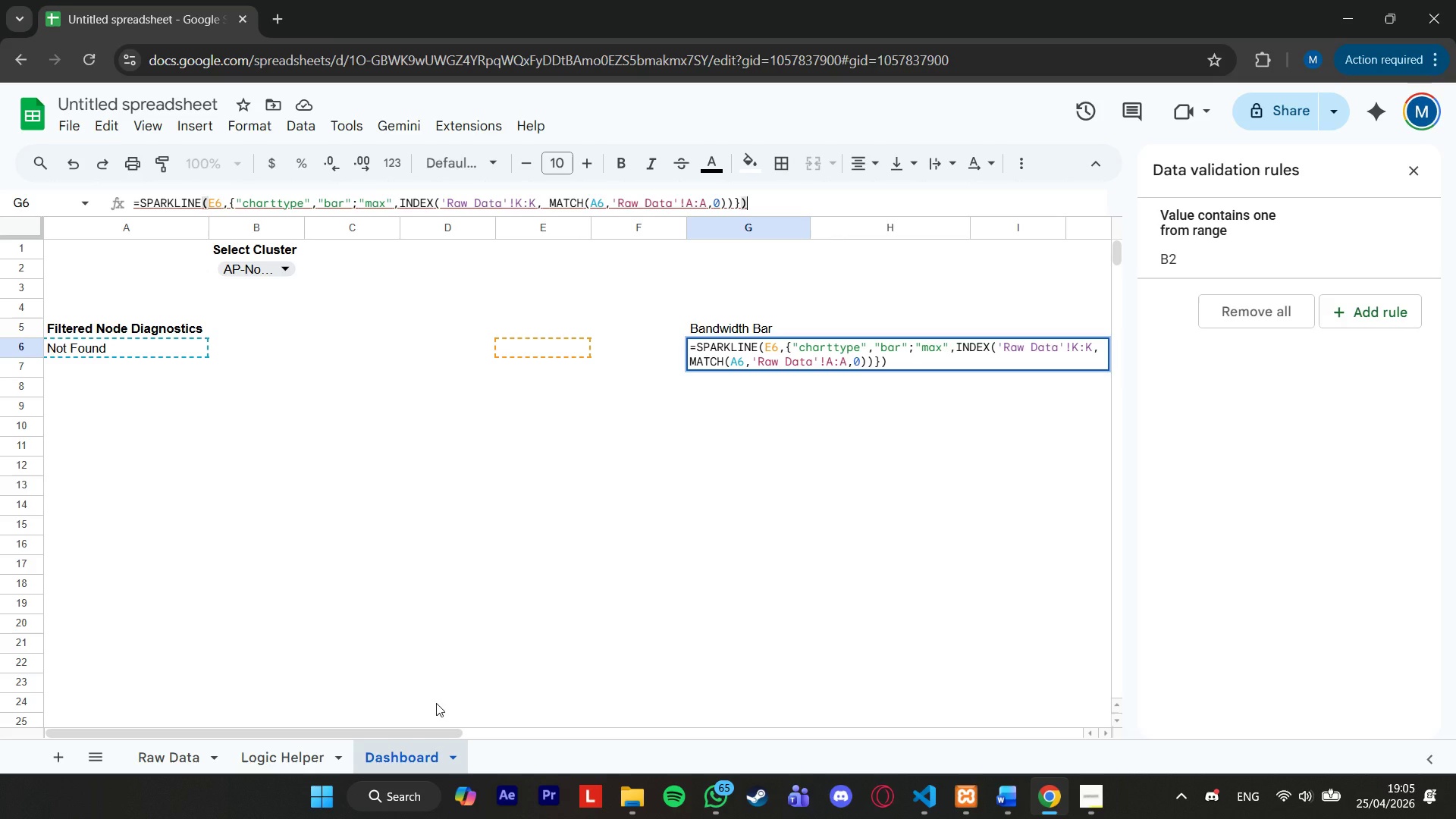 
wait(16.91)
 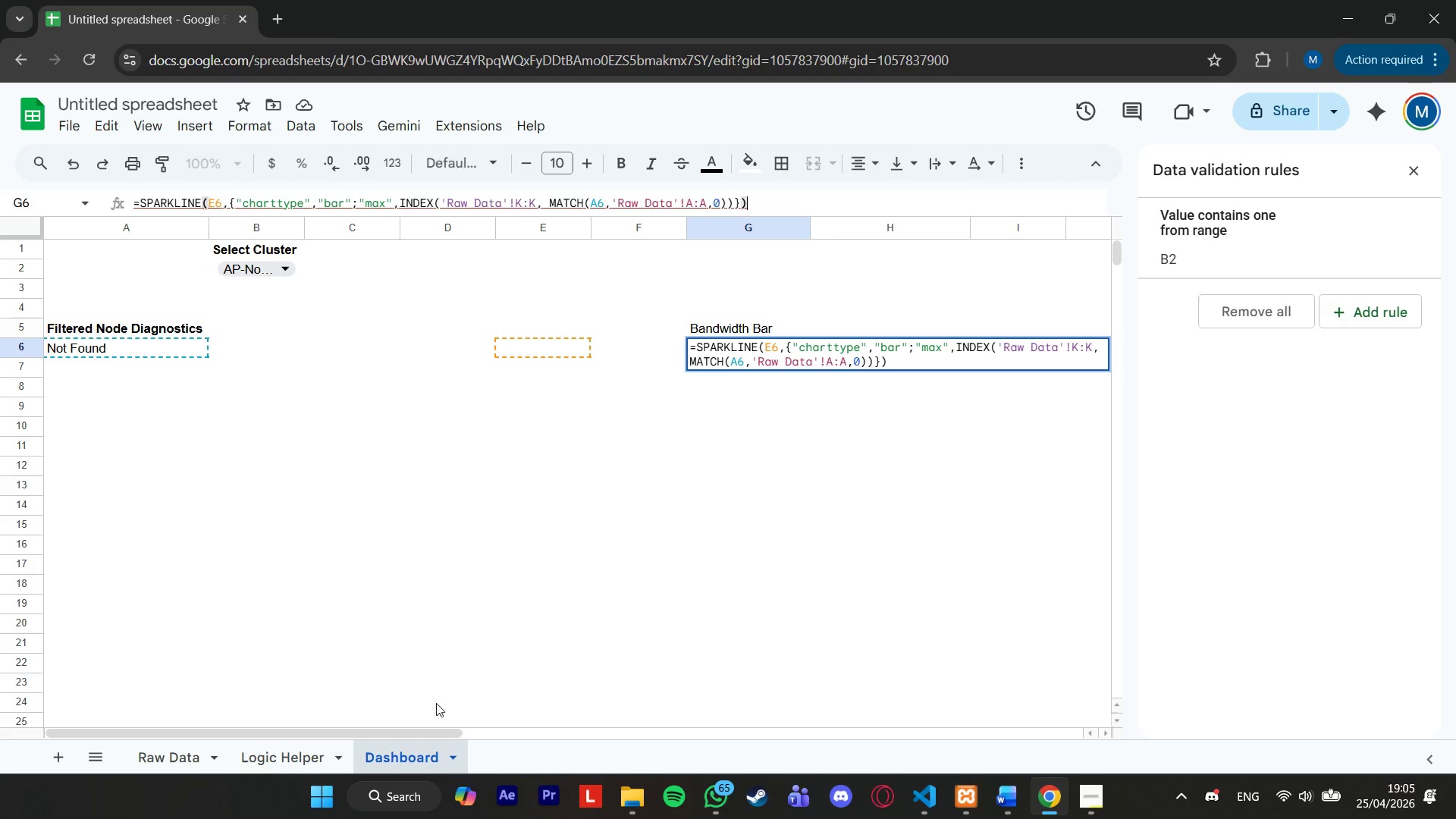 
left_click([264, 208])
 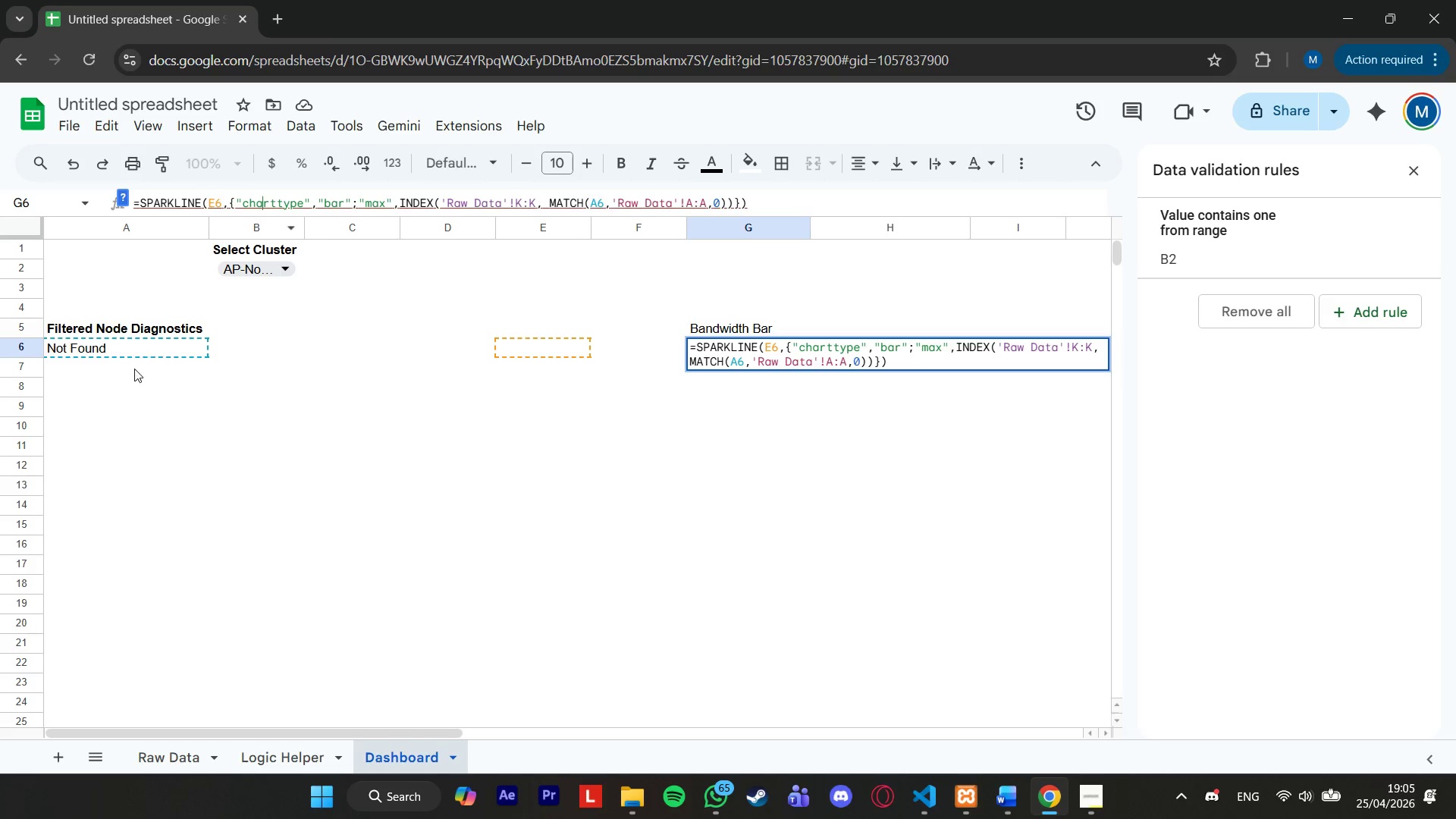 
left_click([139, 351])
 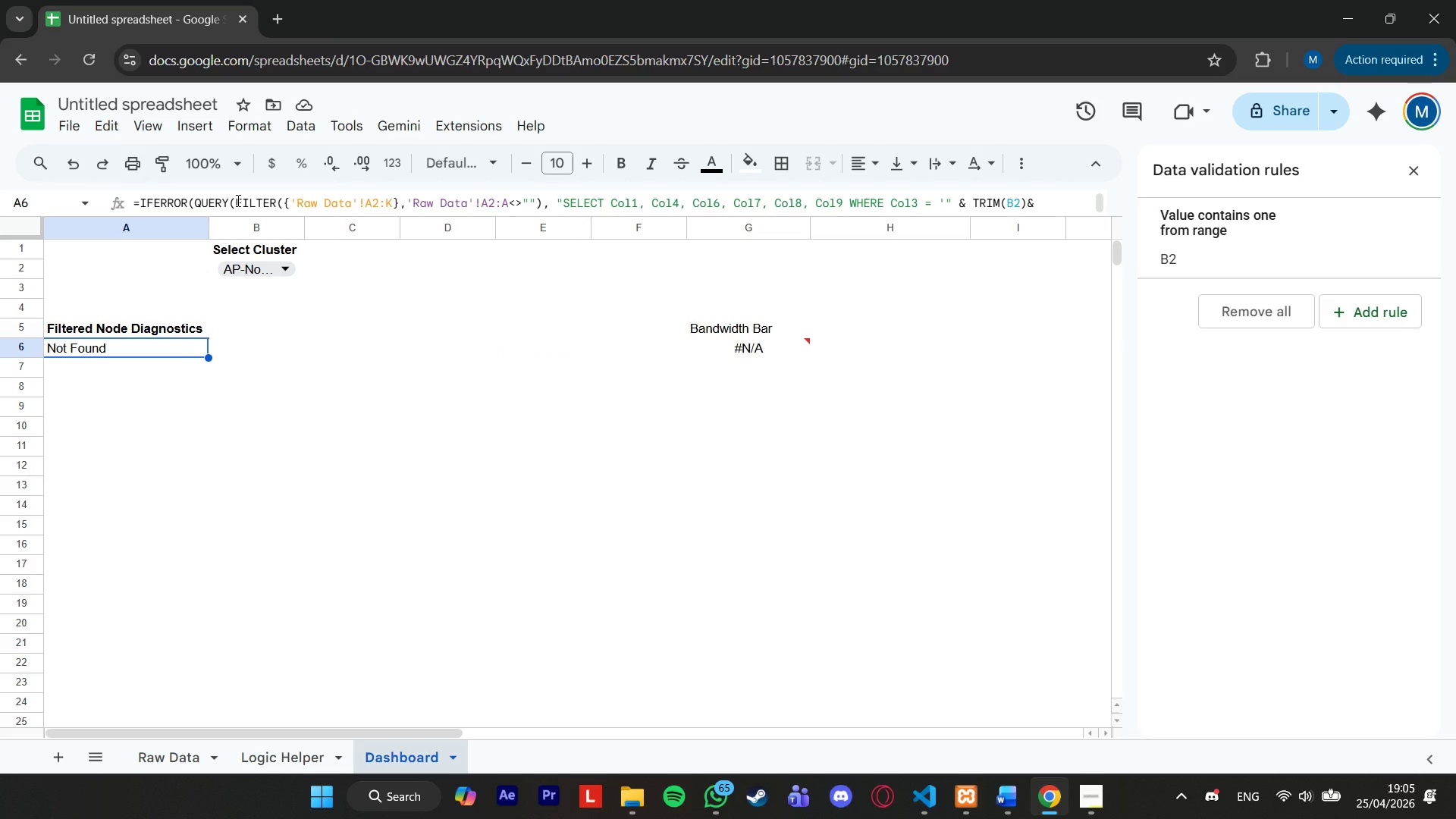 
left_click([237, 200])
 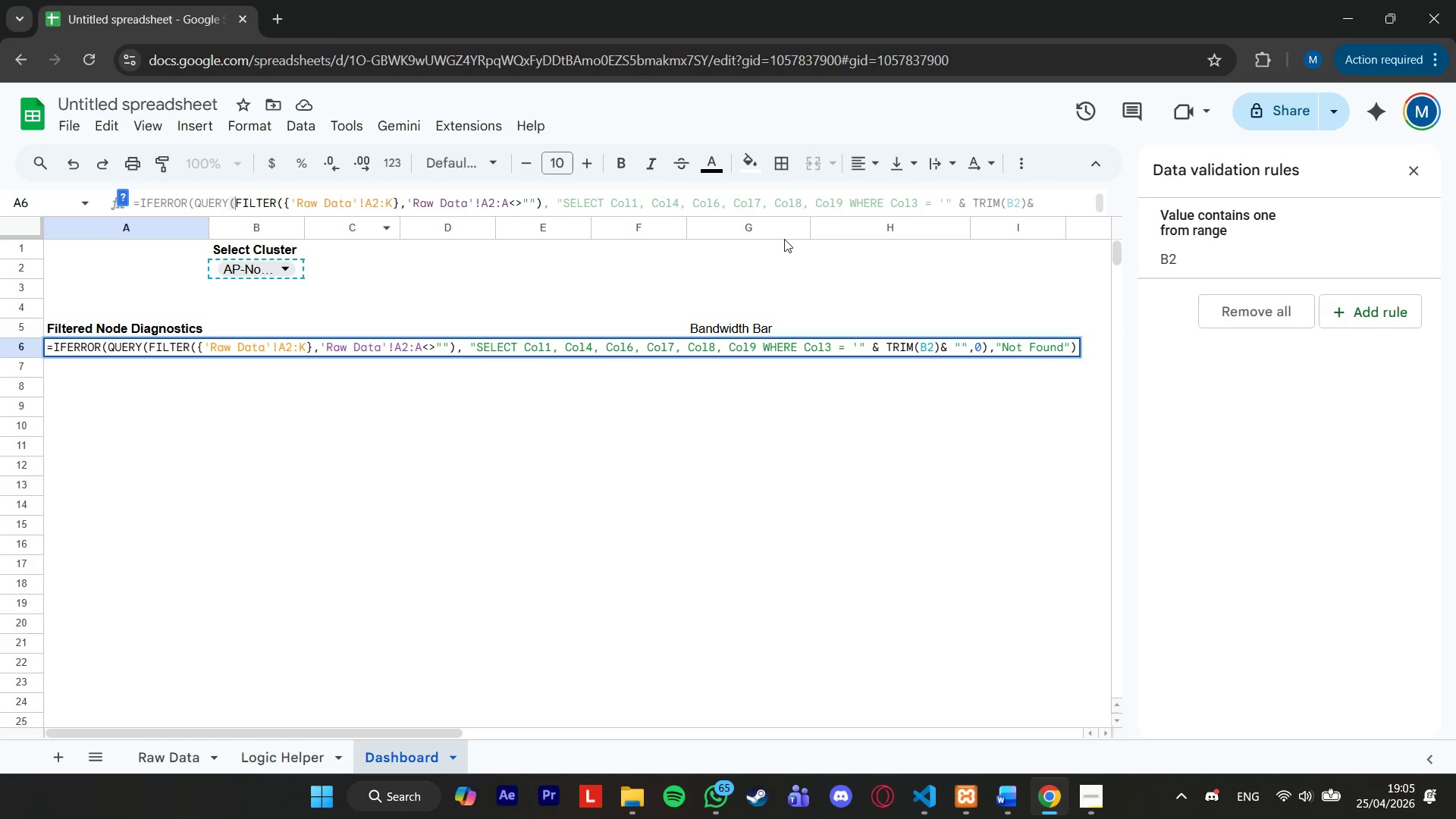 
left_click_drag(start_coordinate=[1063, 197], to_coordinate=[0, 161])
 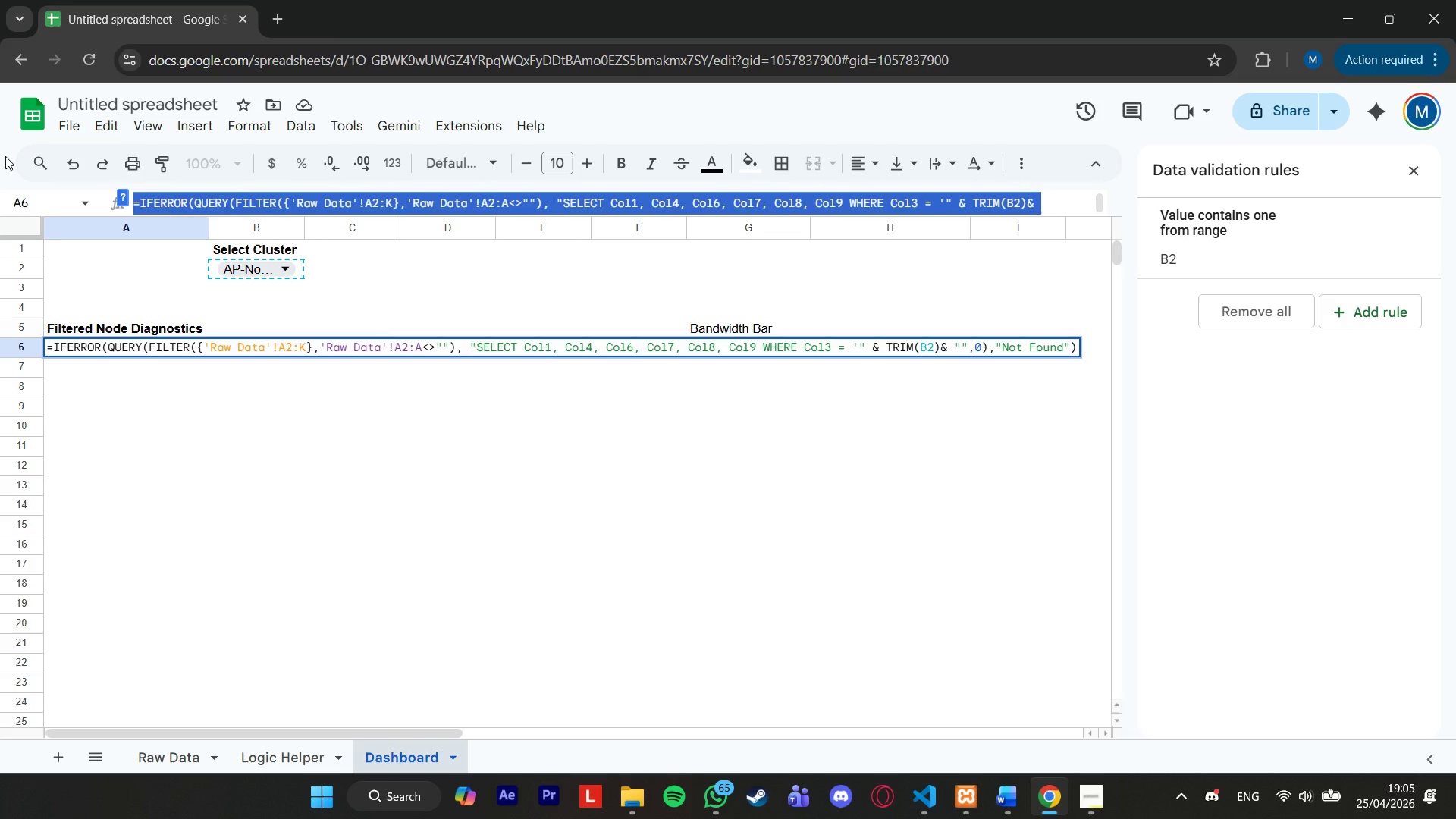 
key(Backspace)
 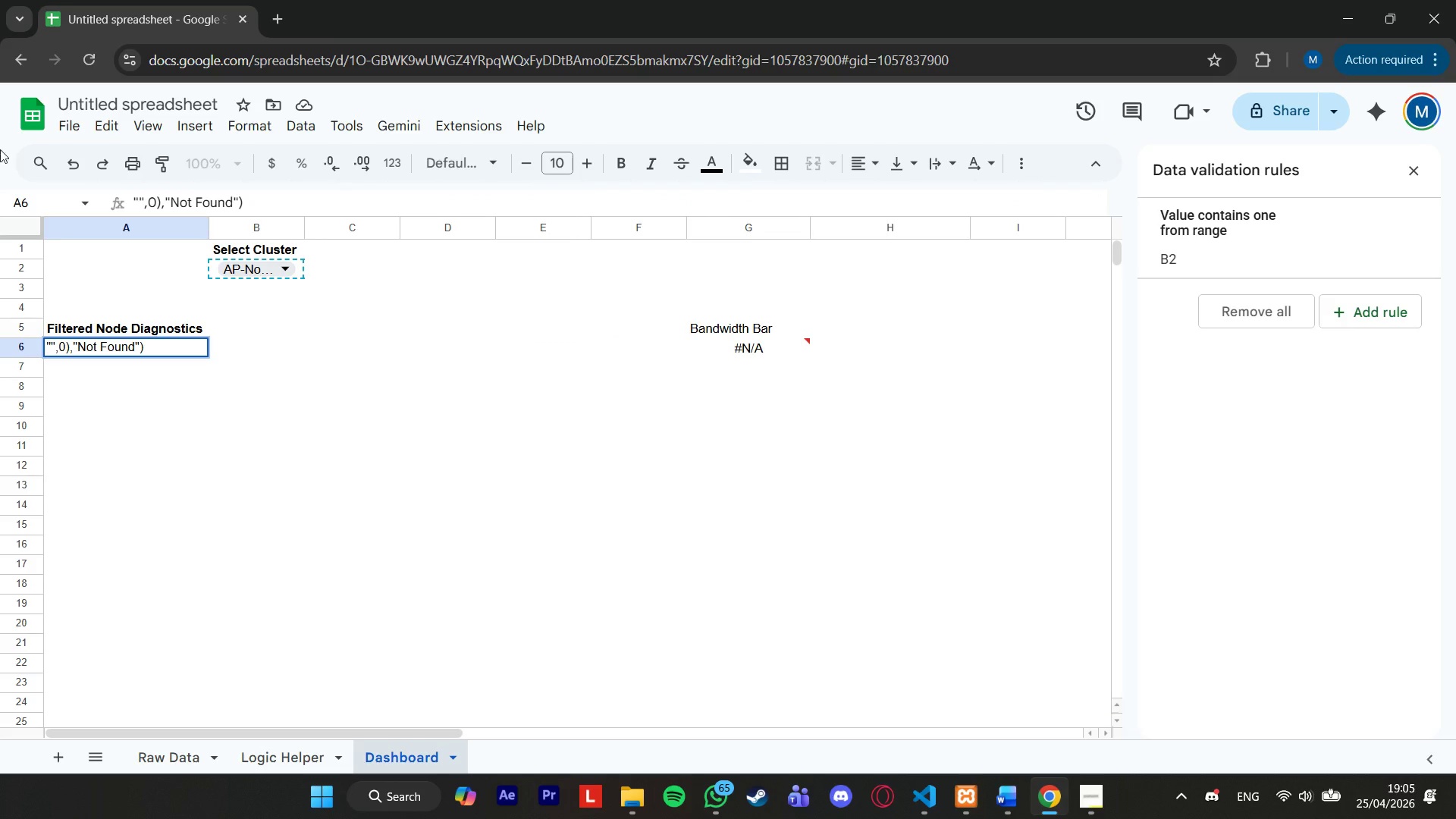 
left_click_drag(start_coordinate=[303, 200], to_coordinate=[0, 168])
 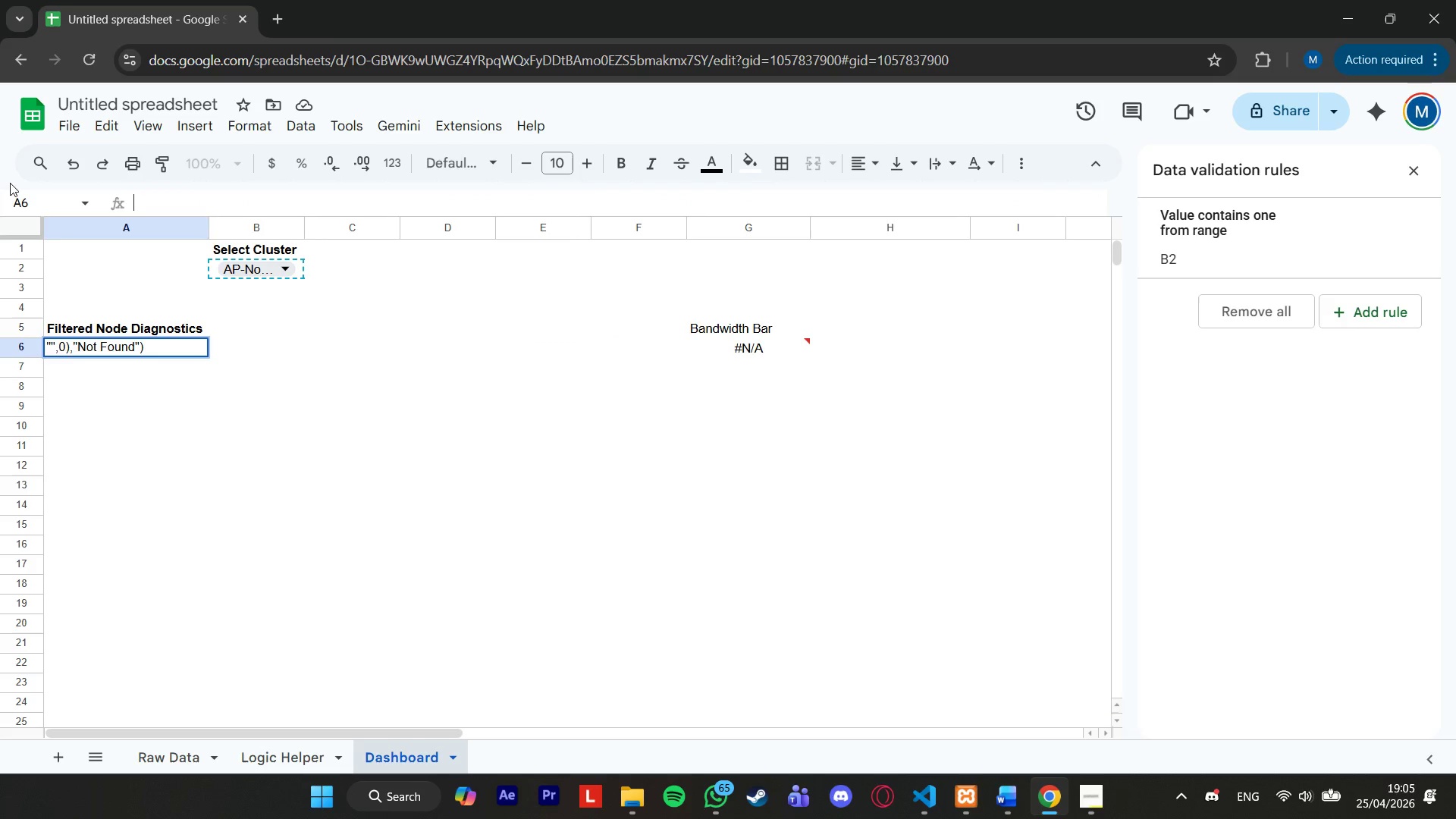 
key(Backspace)
type(=ie)
key(Backspace)
type(ferr)
 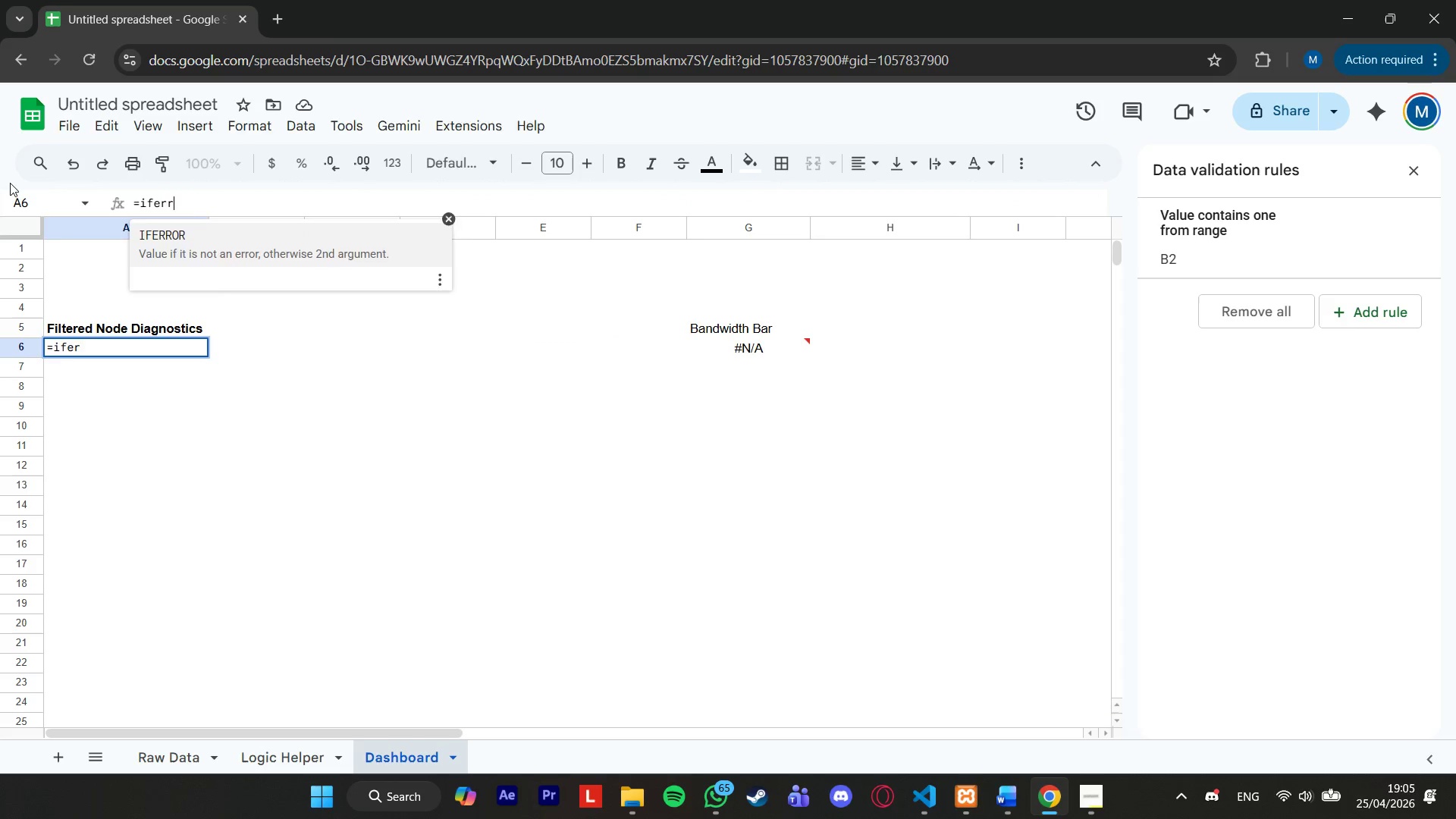 
key(Enter)
 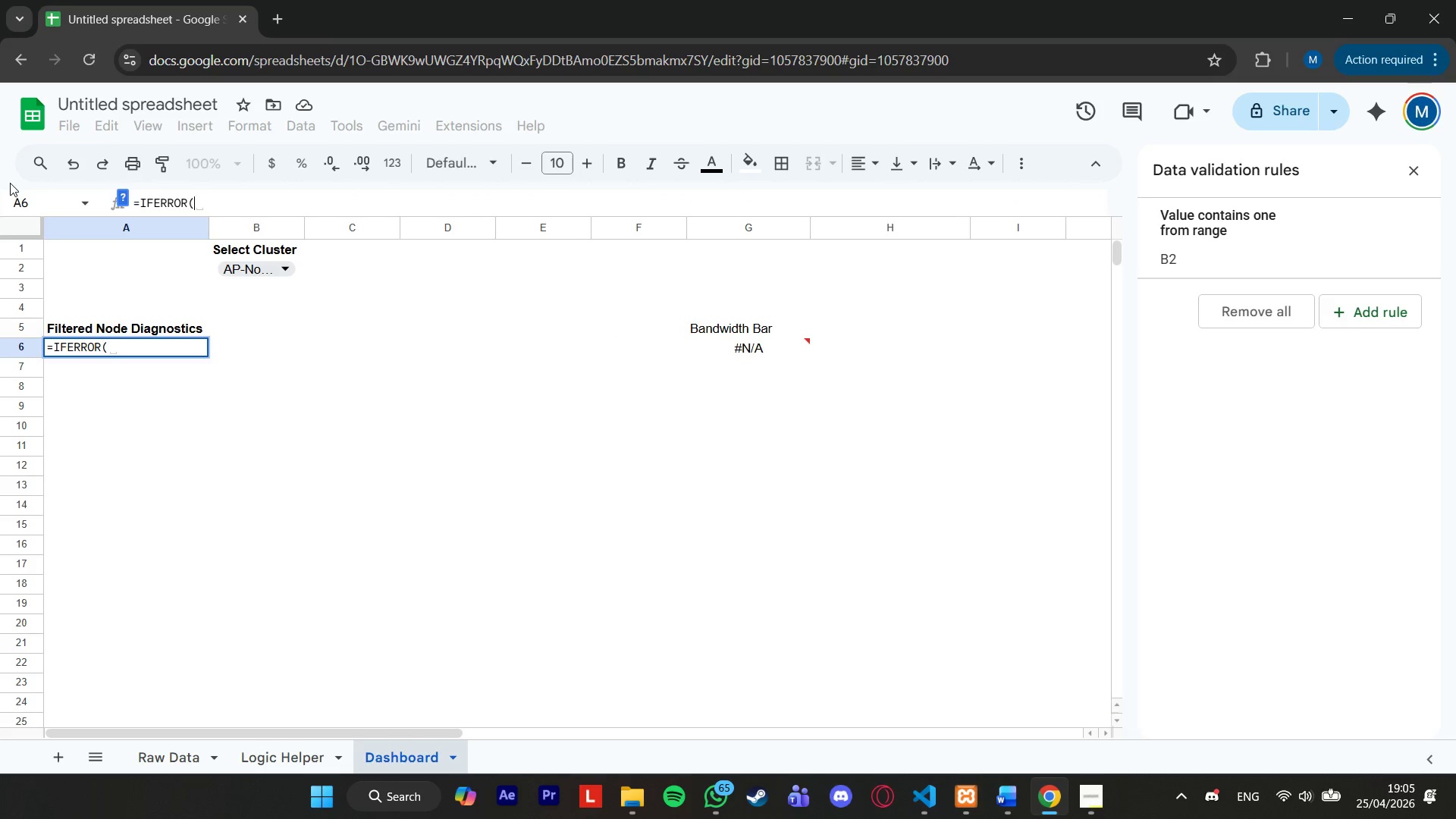 
type(quer)
 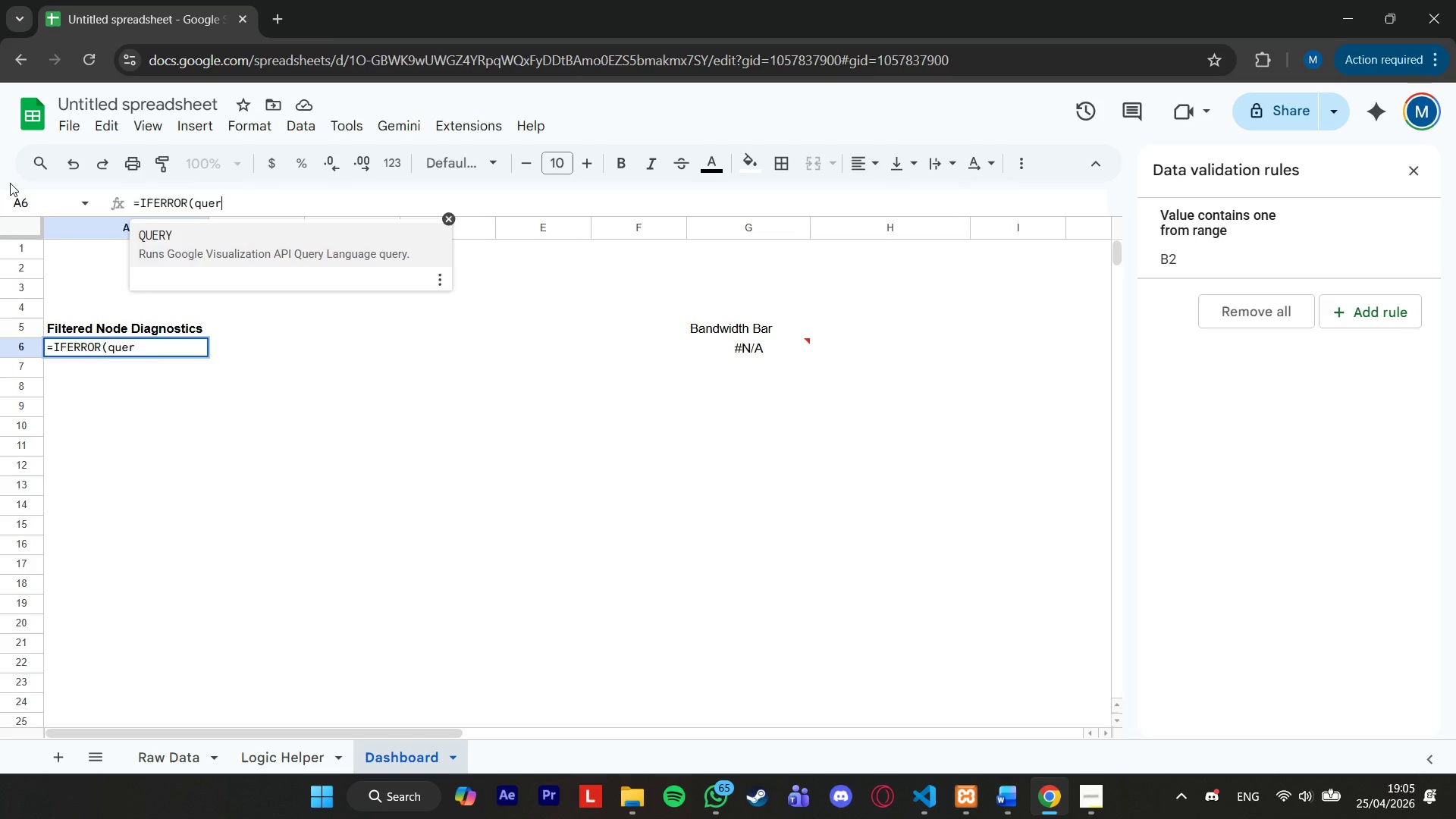 
key(Enter)
 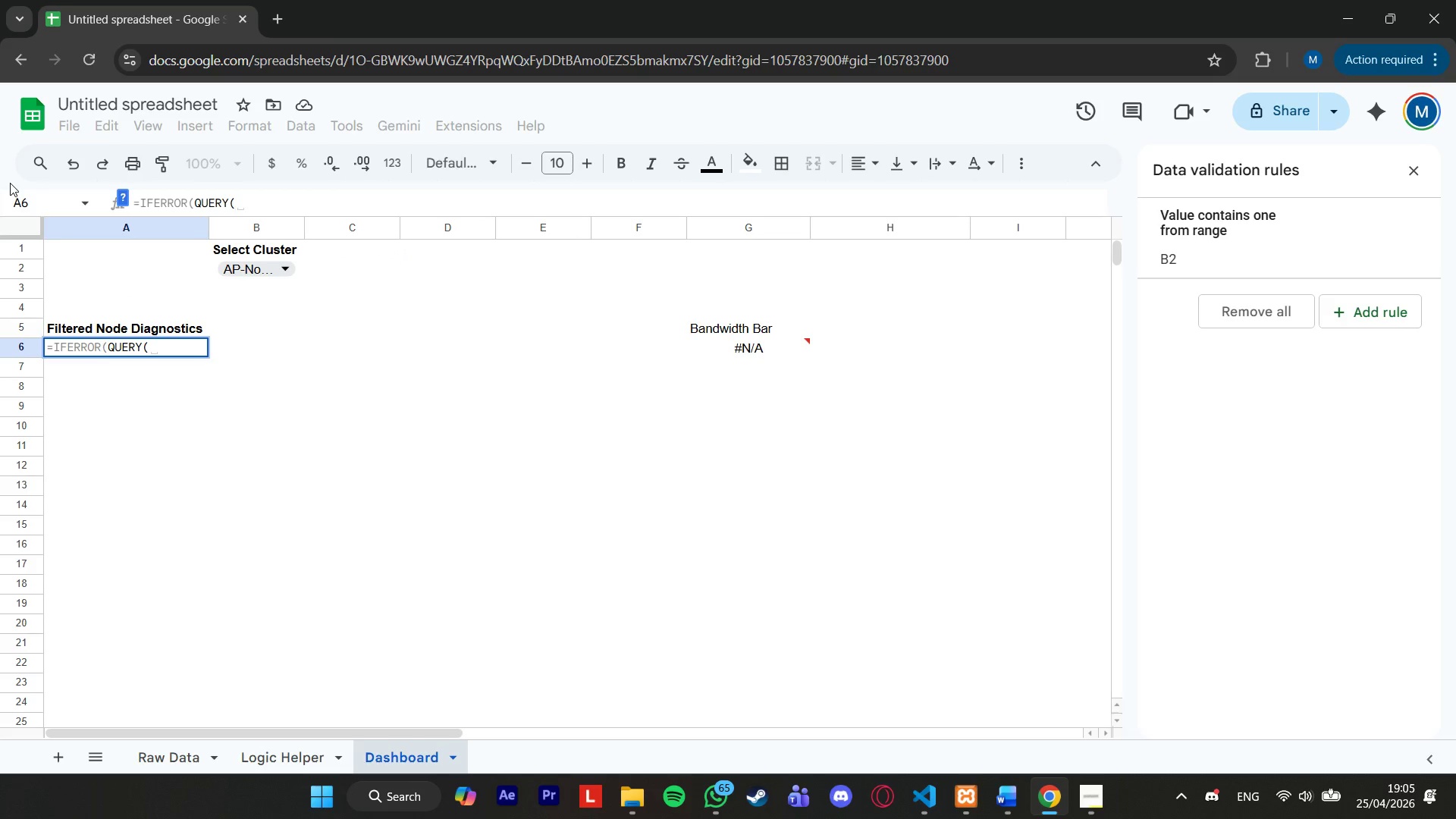 
type(")
key(Backspace)
type({'Raw Data'!a2:k},"SEE)
key(Backspace)
type(LECT Col1, Col4, Col6, Col7, Col8, Col9 WHERE Col1 IS NOT NULL NA)
key(Backspace)
key(Backspace)
type(AND Col3 =)
 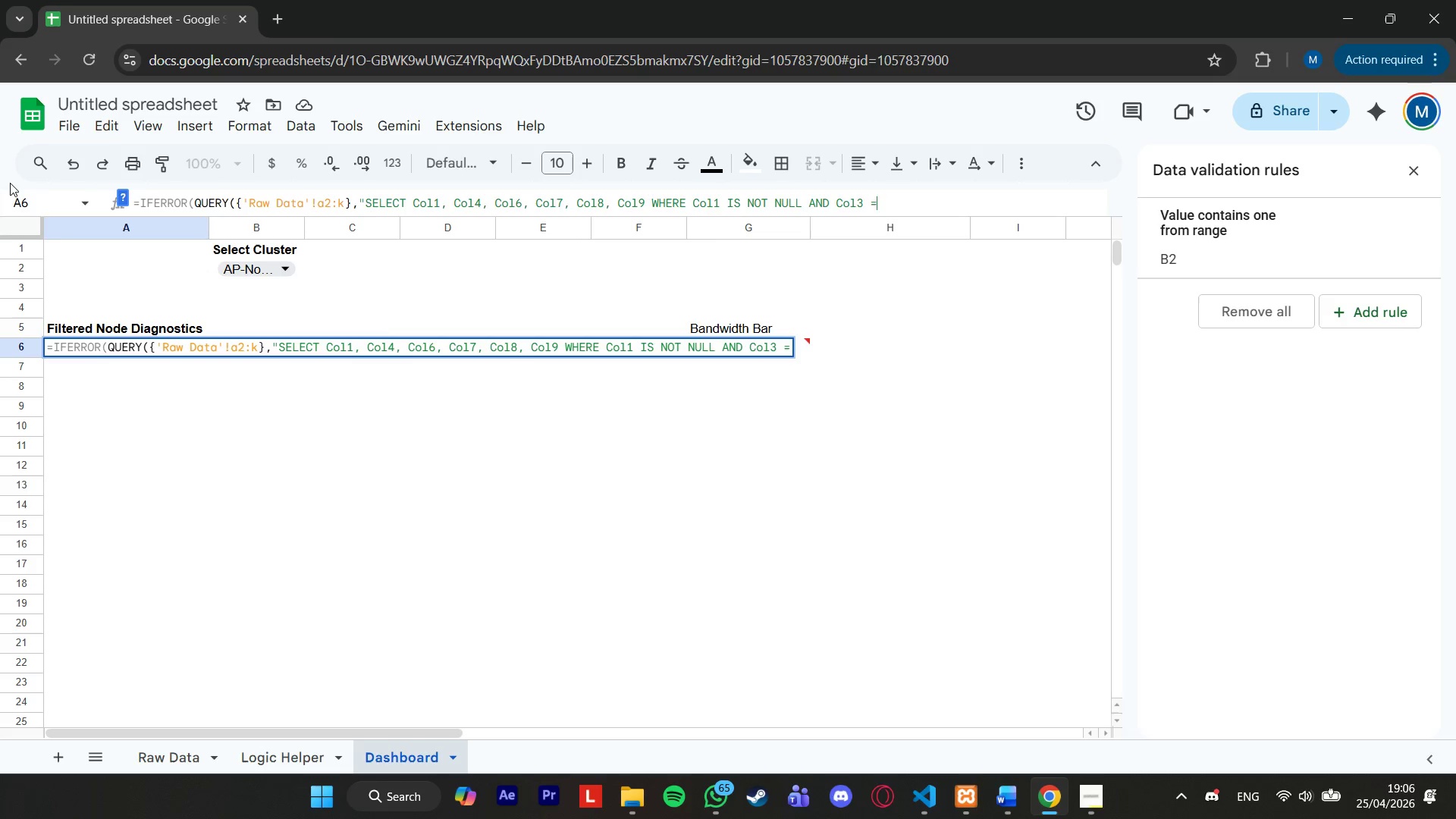 
type( '"&Trim)
 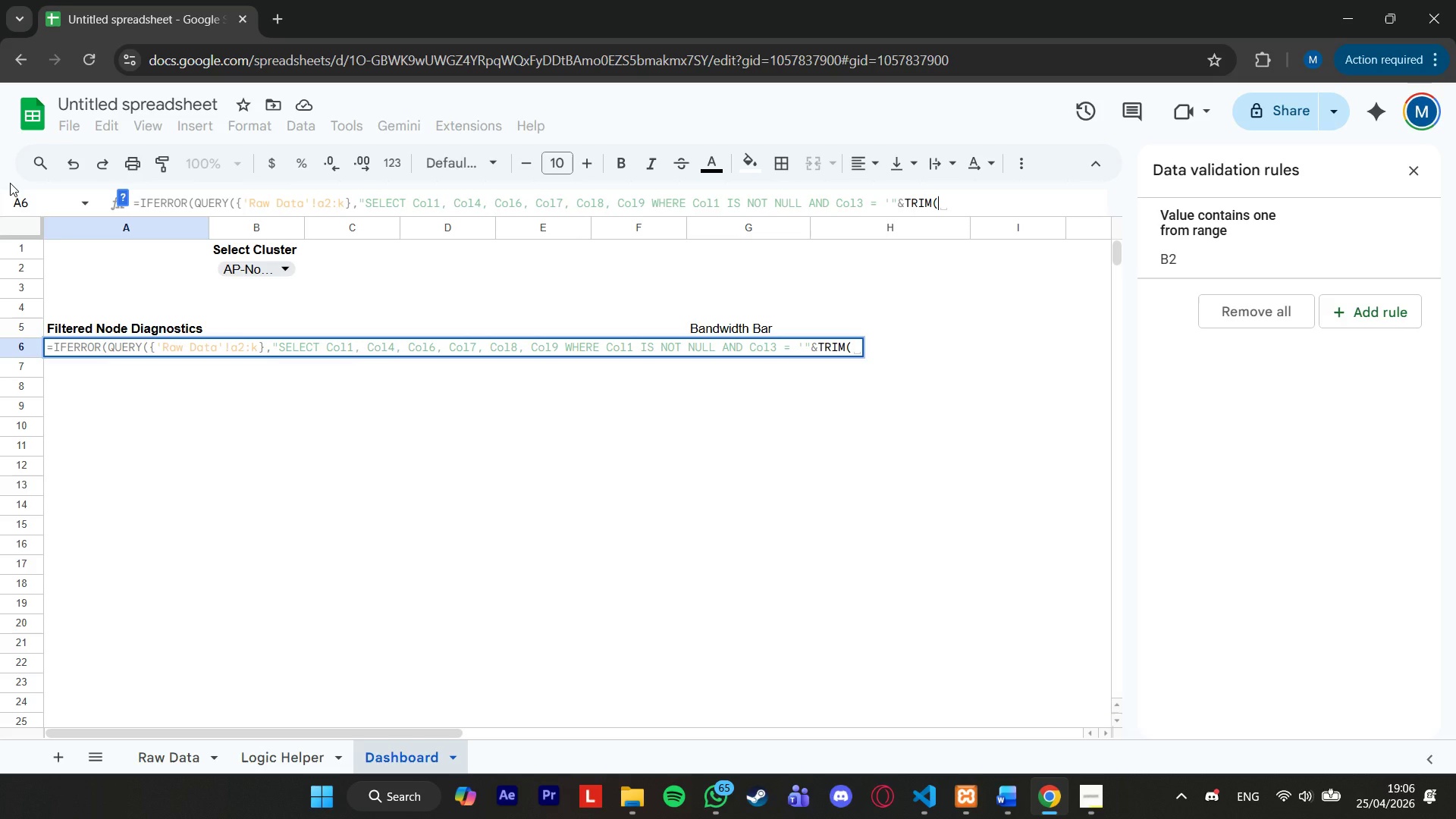 
 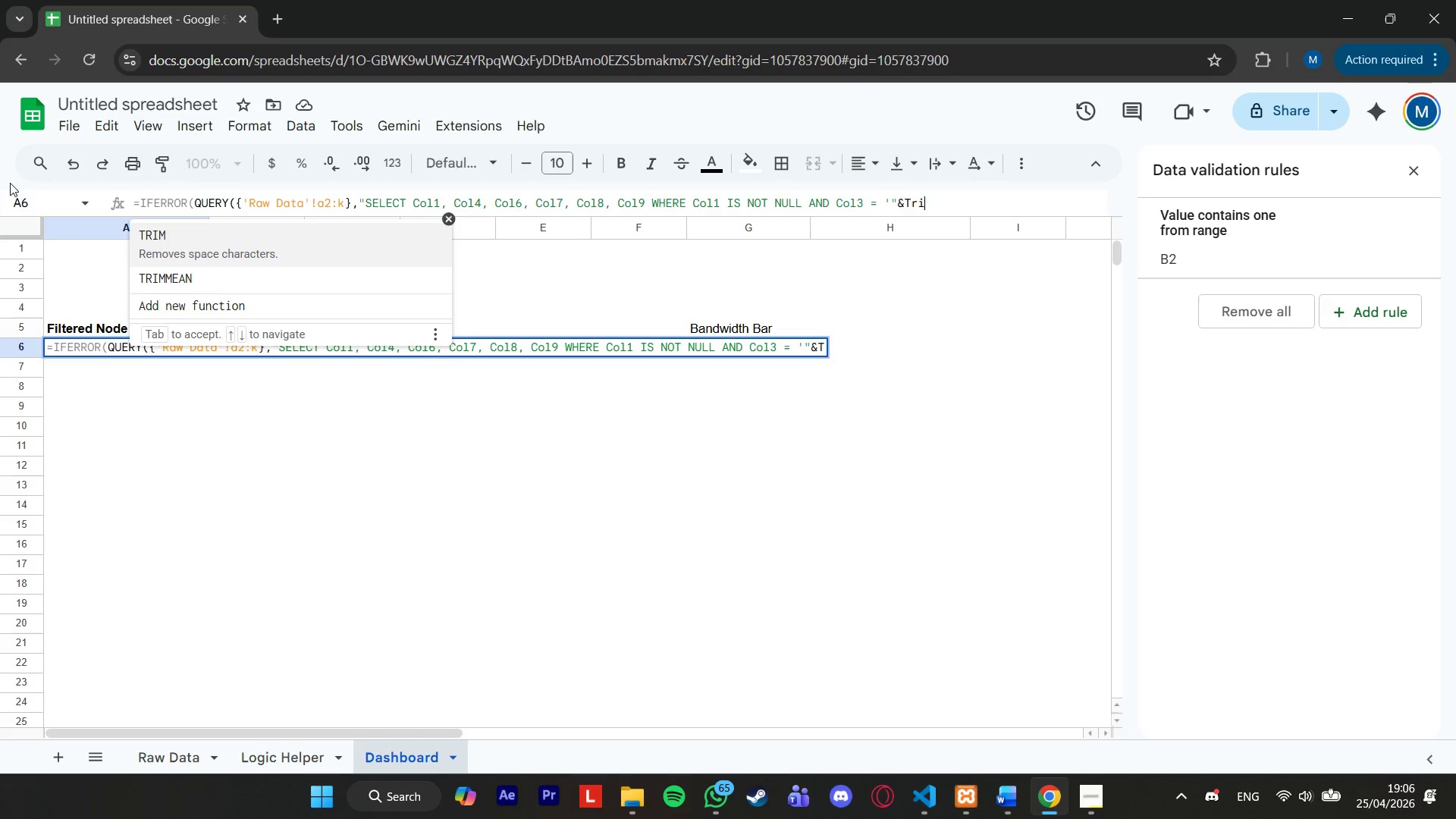 
key(Enter)
 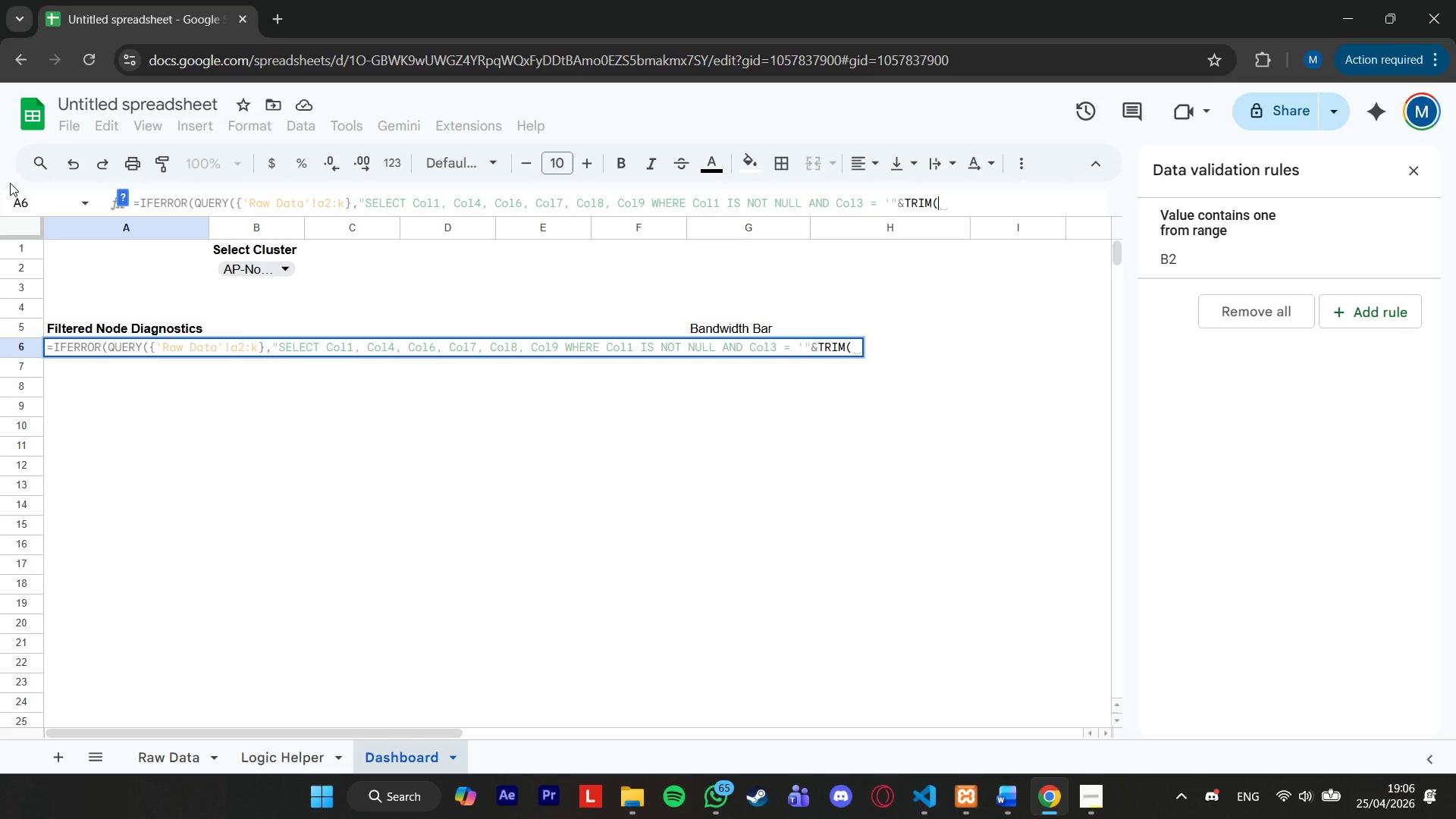 
type(b2))
 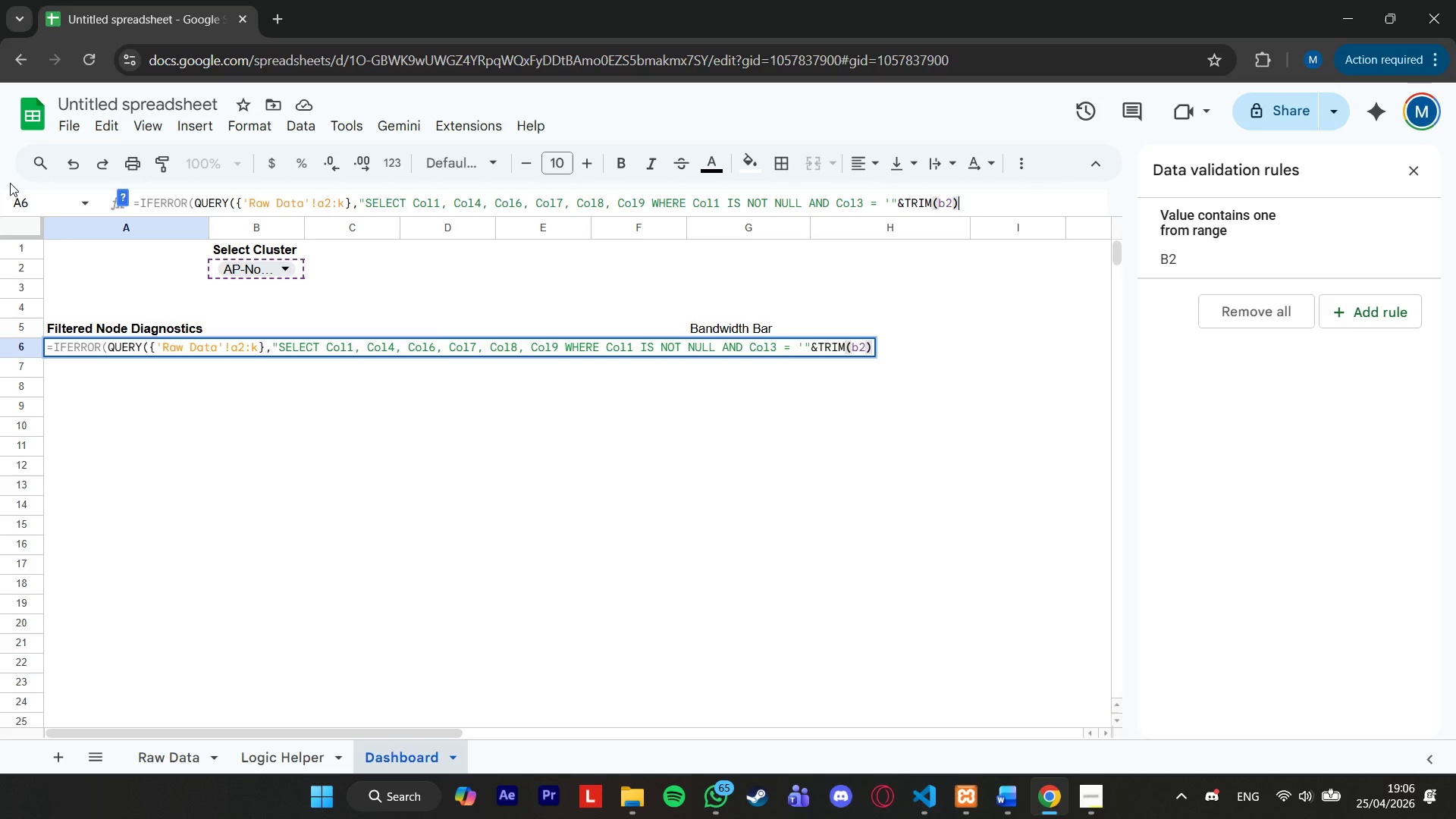 
type(&"",0) "Not Found"))
 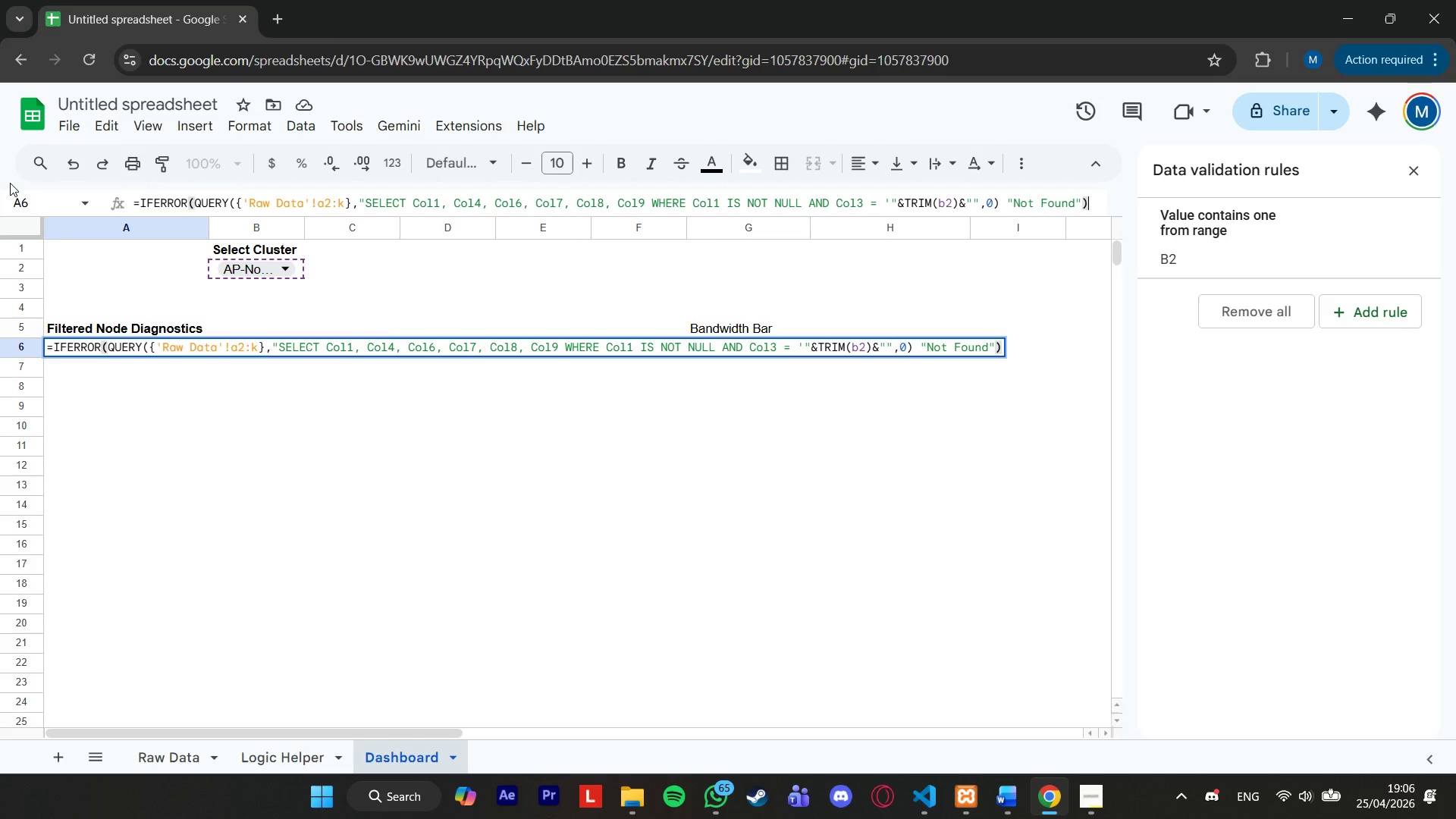 
hold_key(key=ArrowLeft, duration=0.97)
 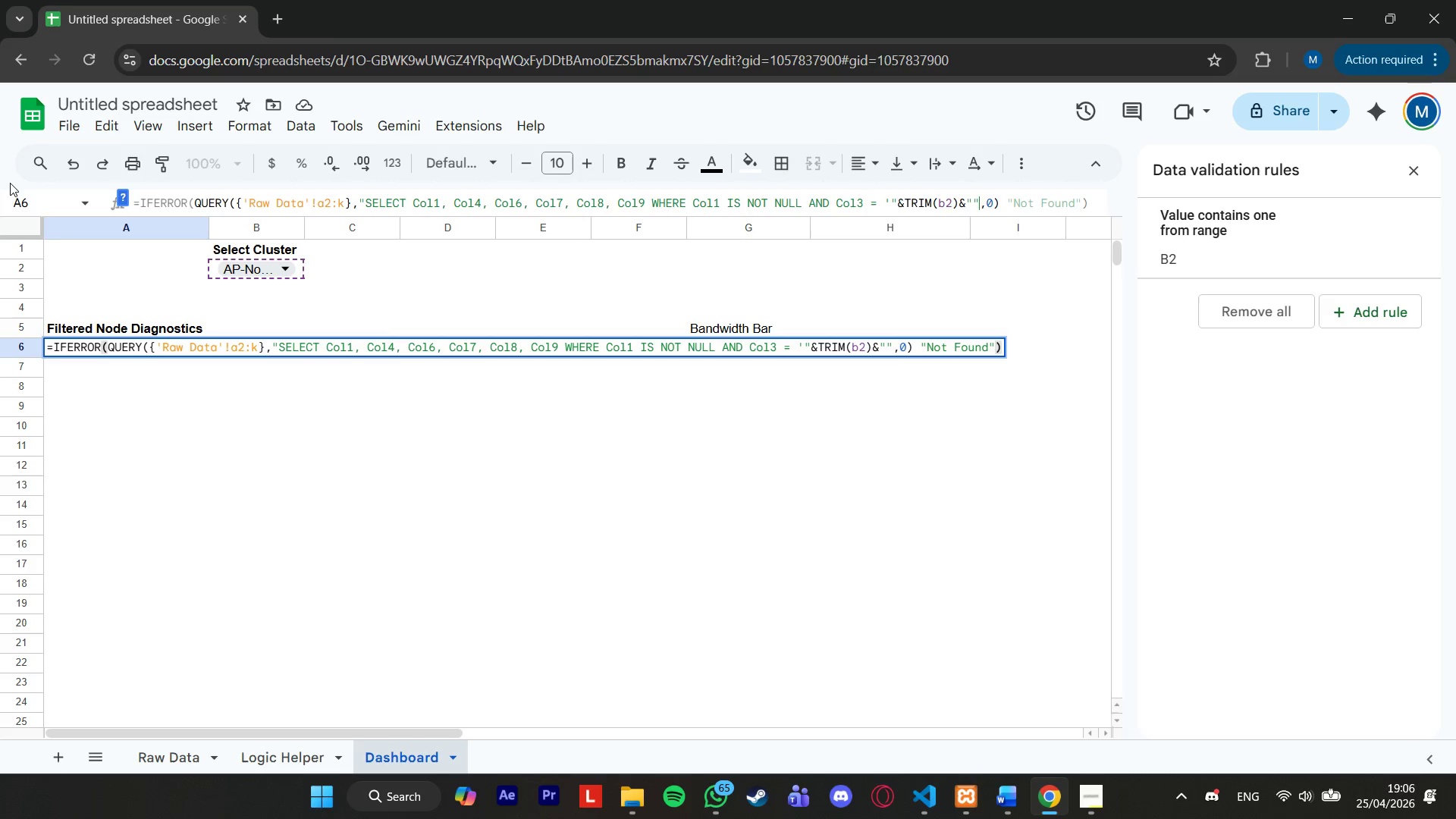 
key(ArrowRight)
 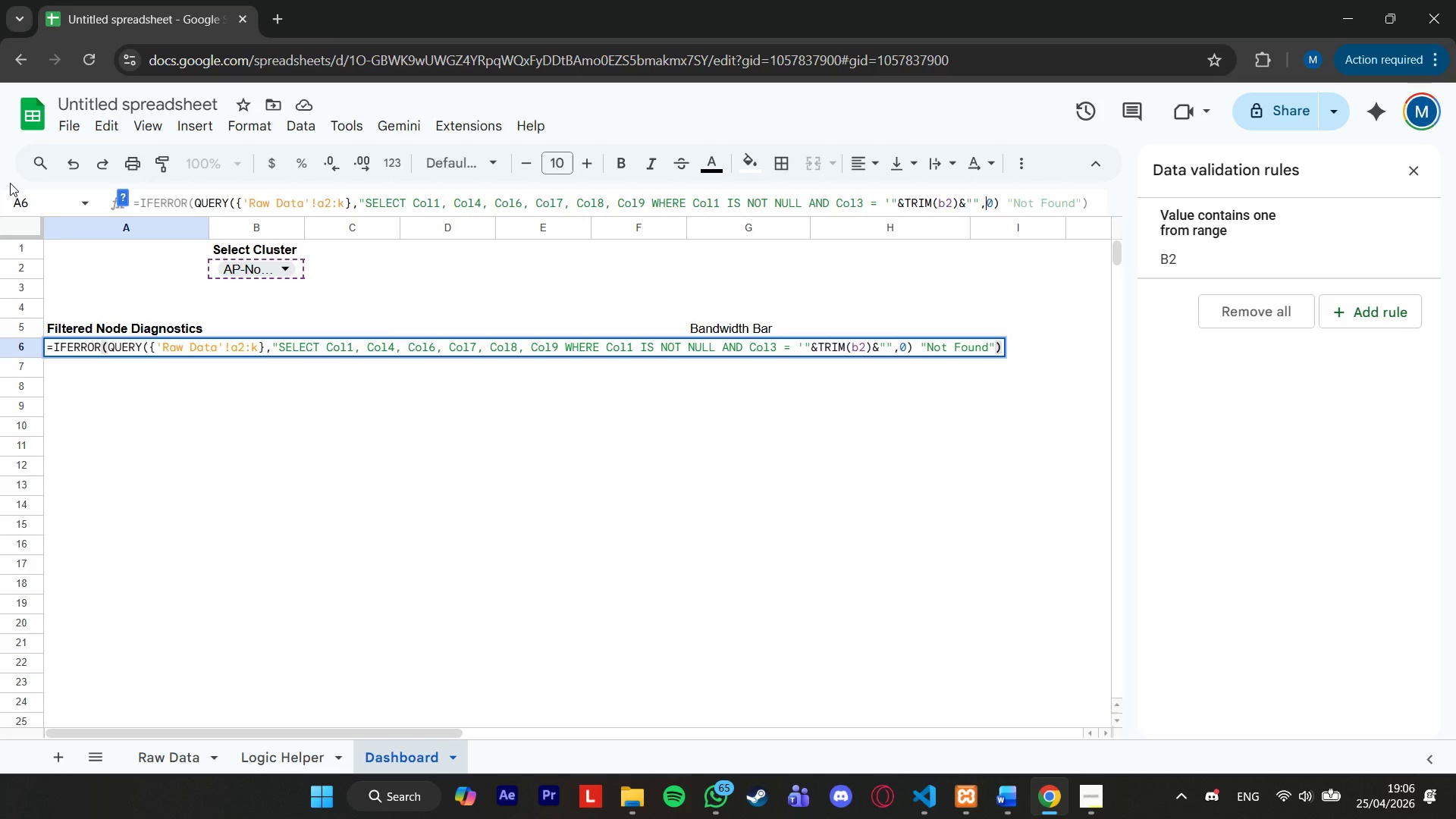 
key(ArrowRight)
 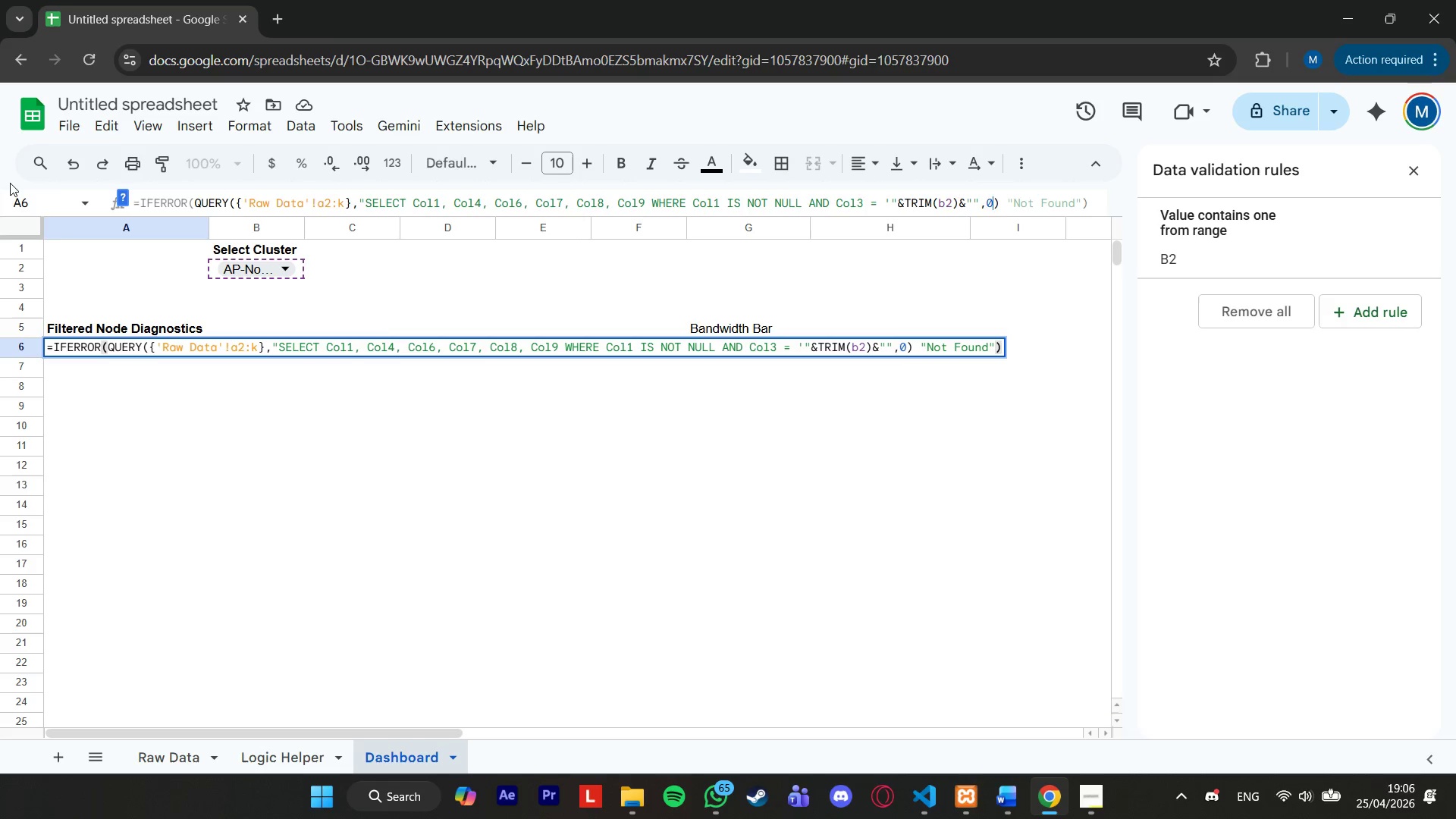 
key(ArrowRight)
 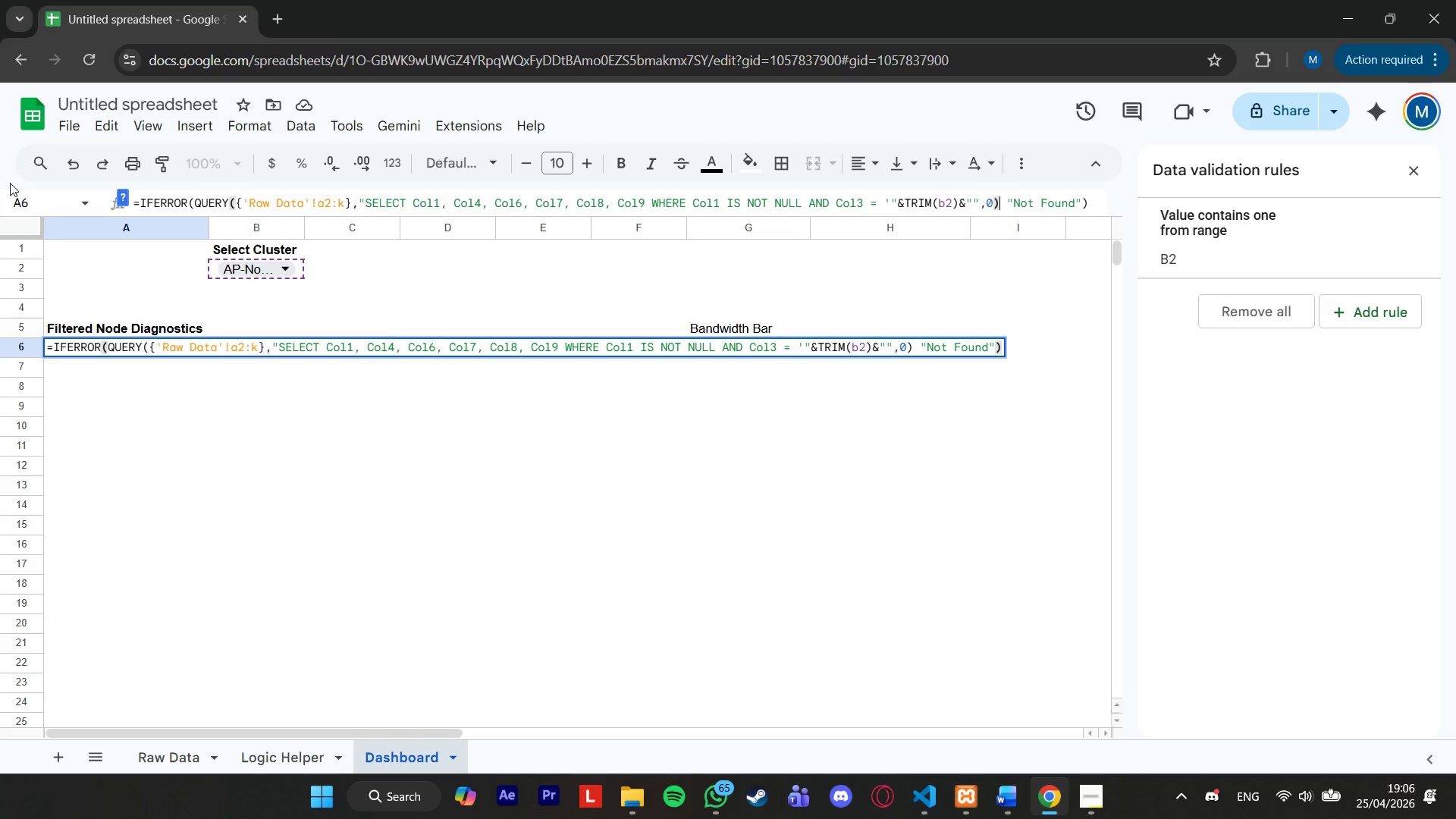 
key(Comma)
 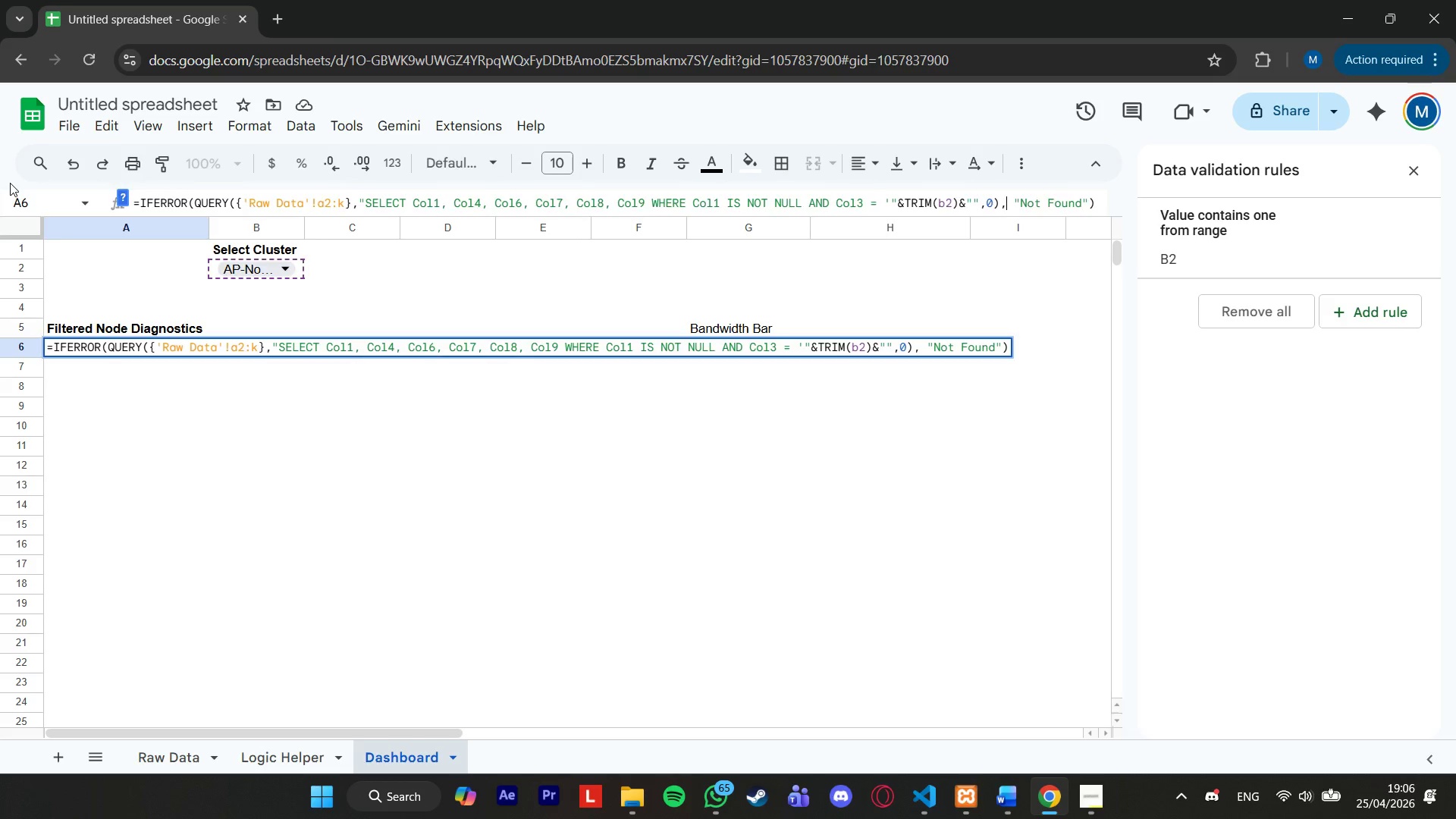 
key(Enter)
 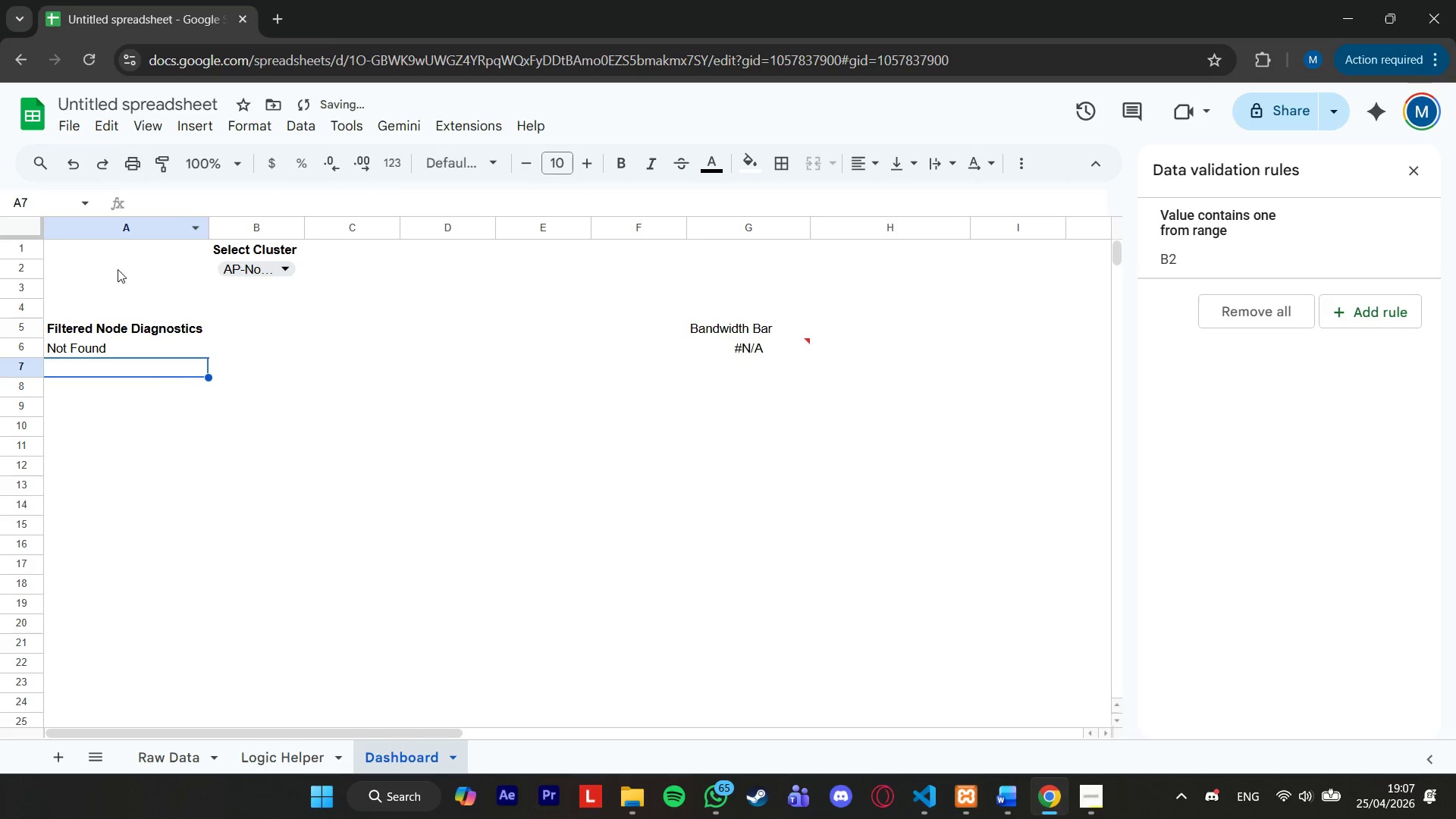 
left_click([174, 345])
 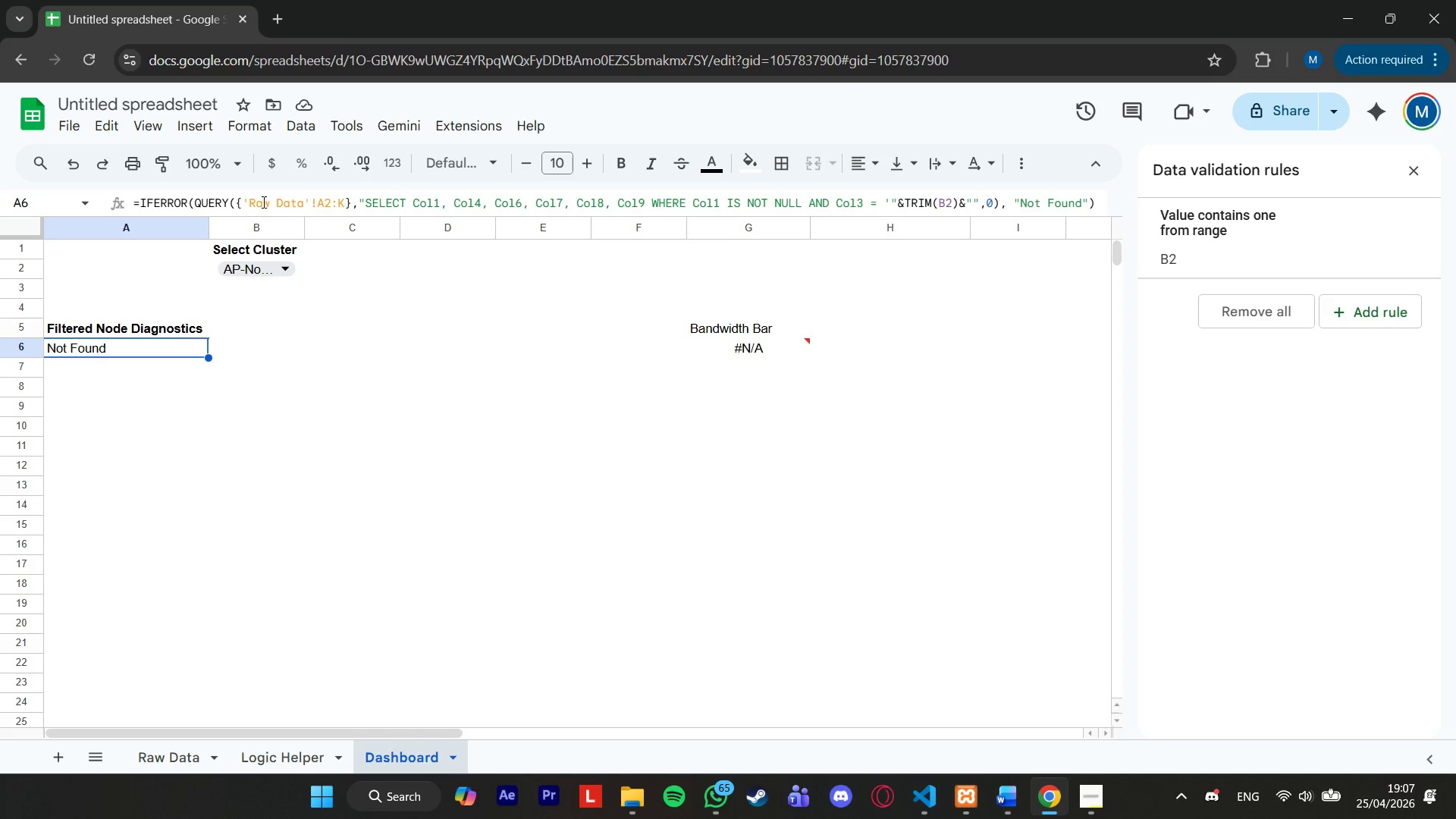 
wait(14.84)
 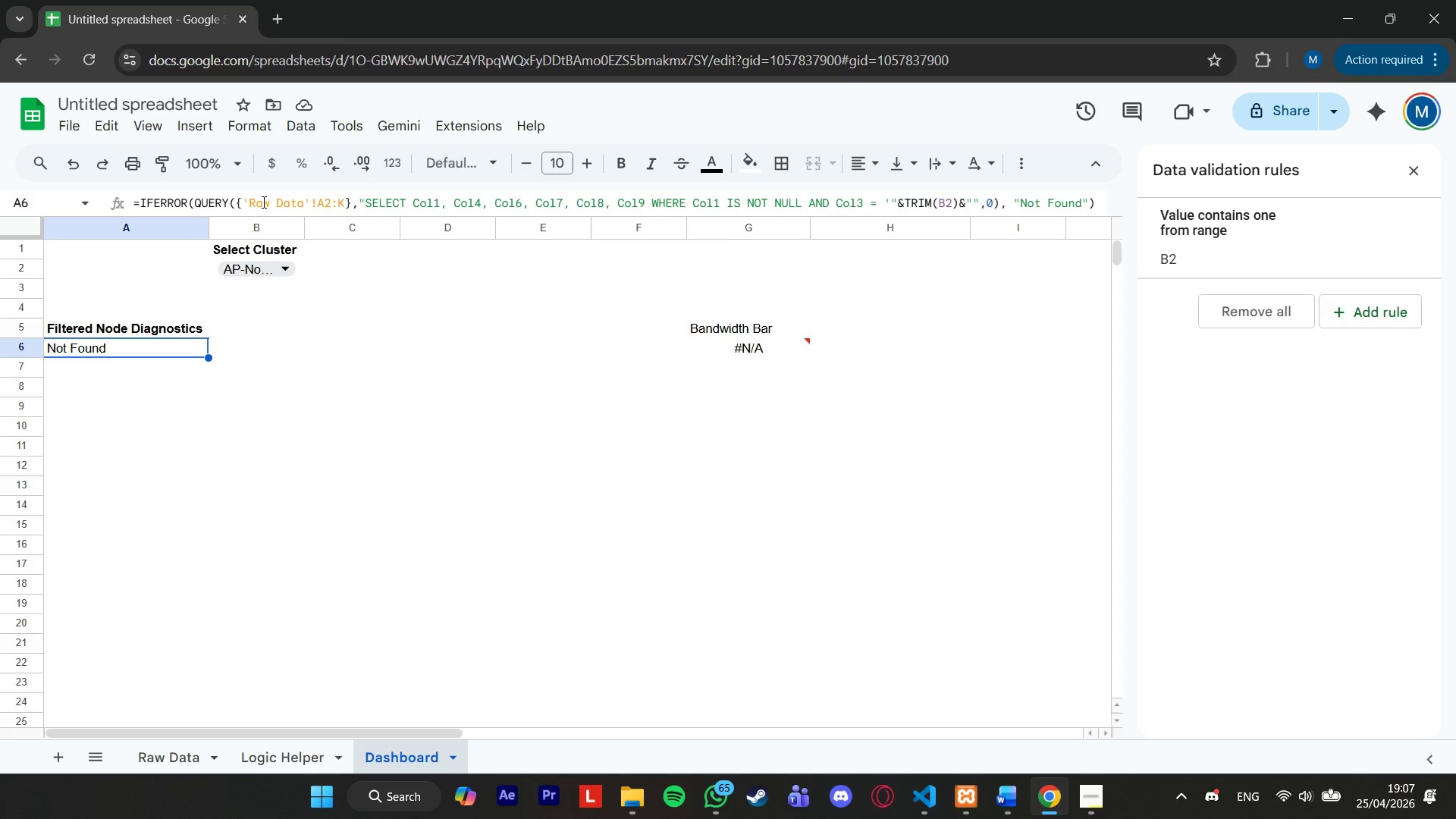 
left_click([762, 345])
 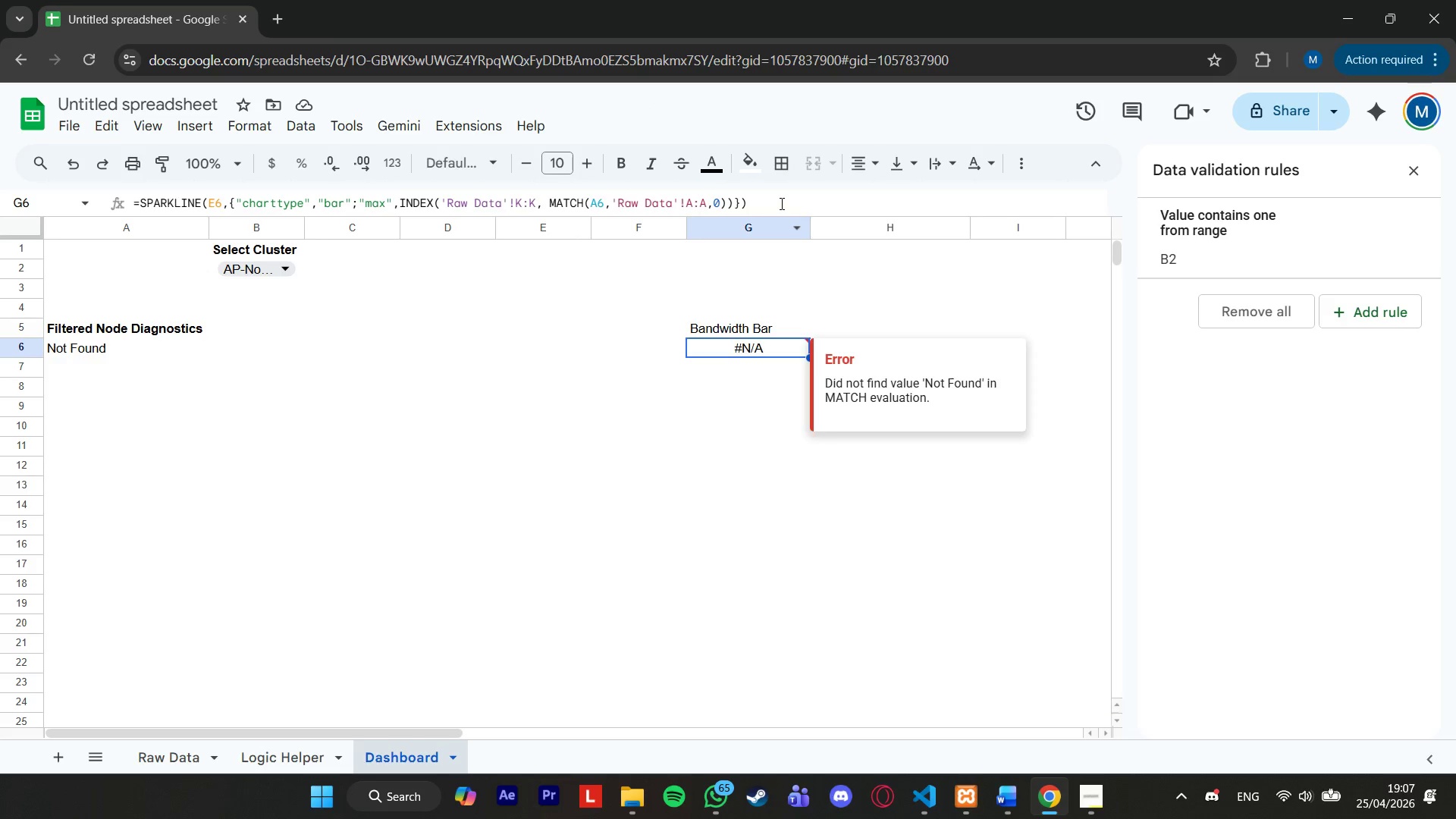 
left_click([780, 203])
 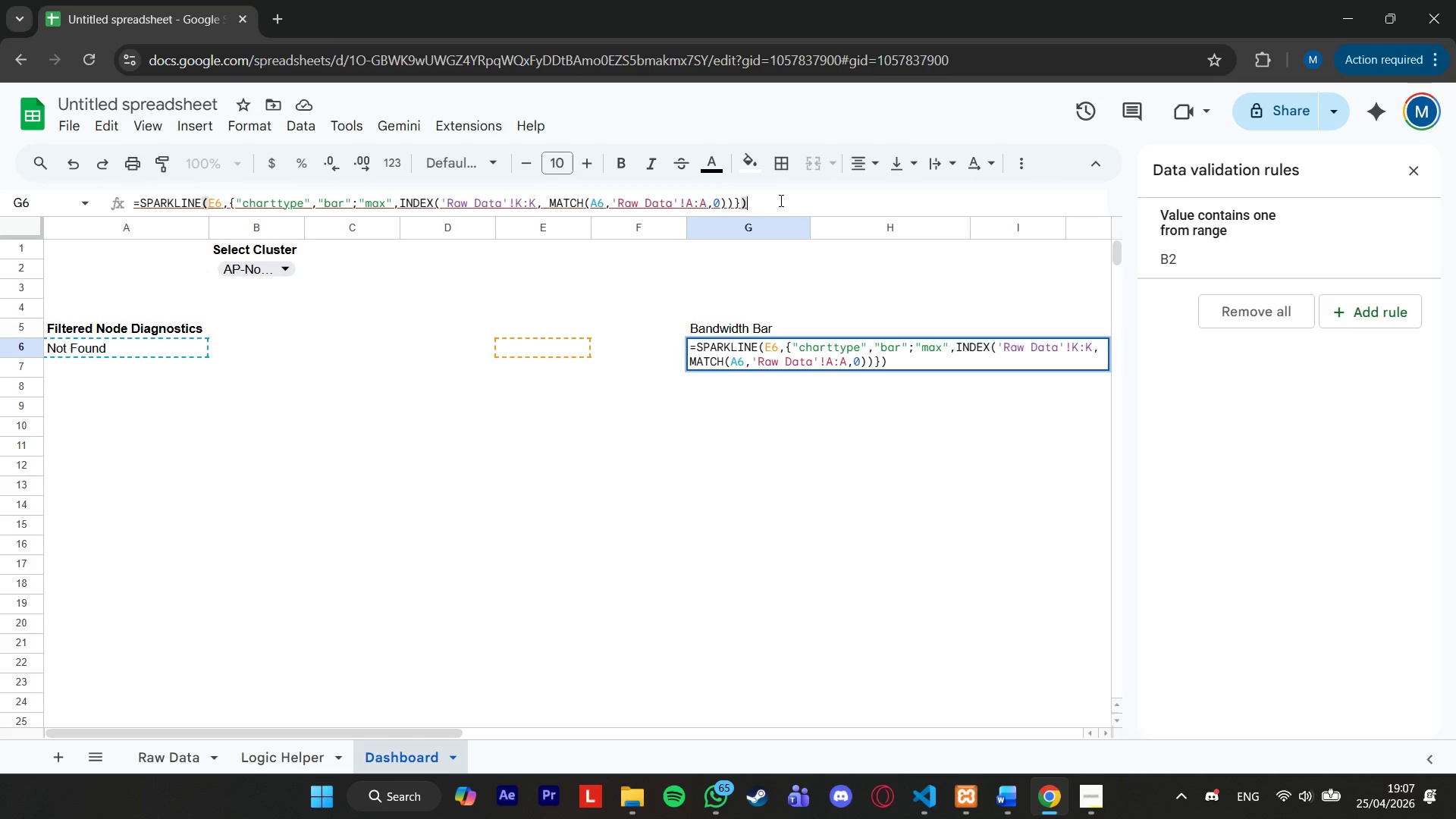 
left_click([907, 360])
 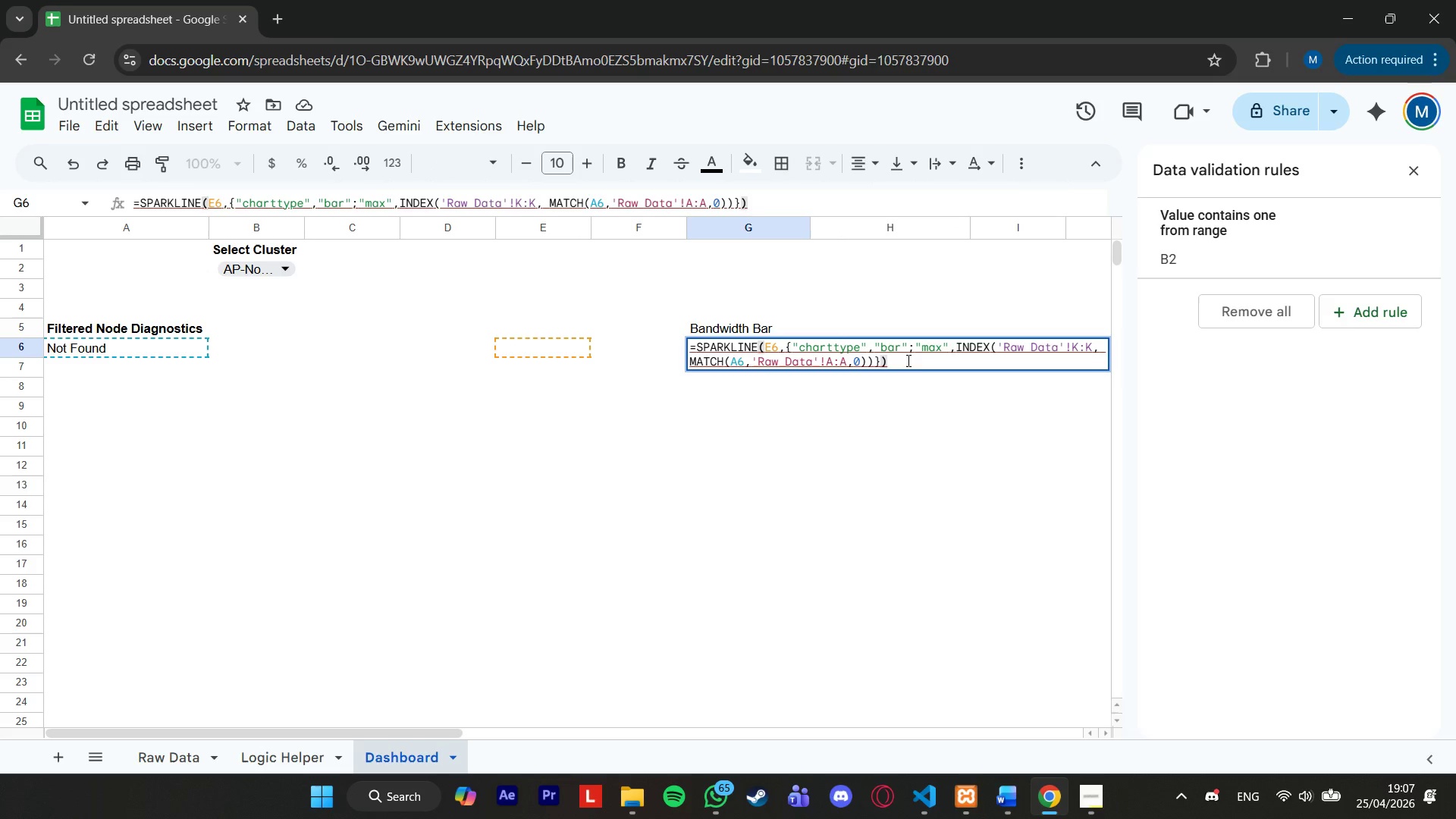 
wait(5.5)
 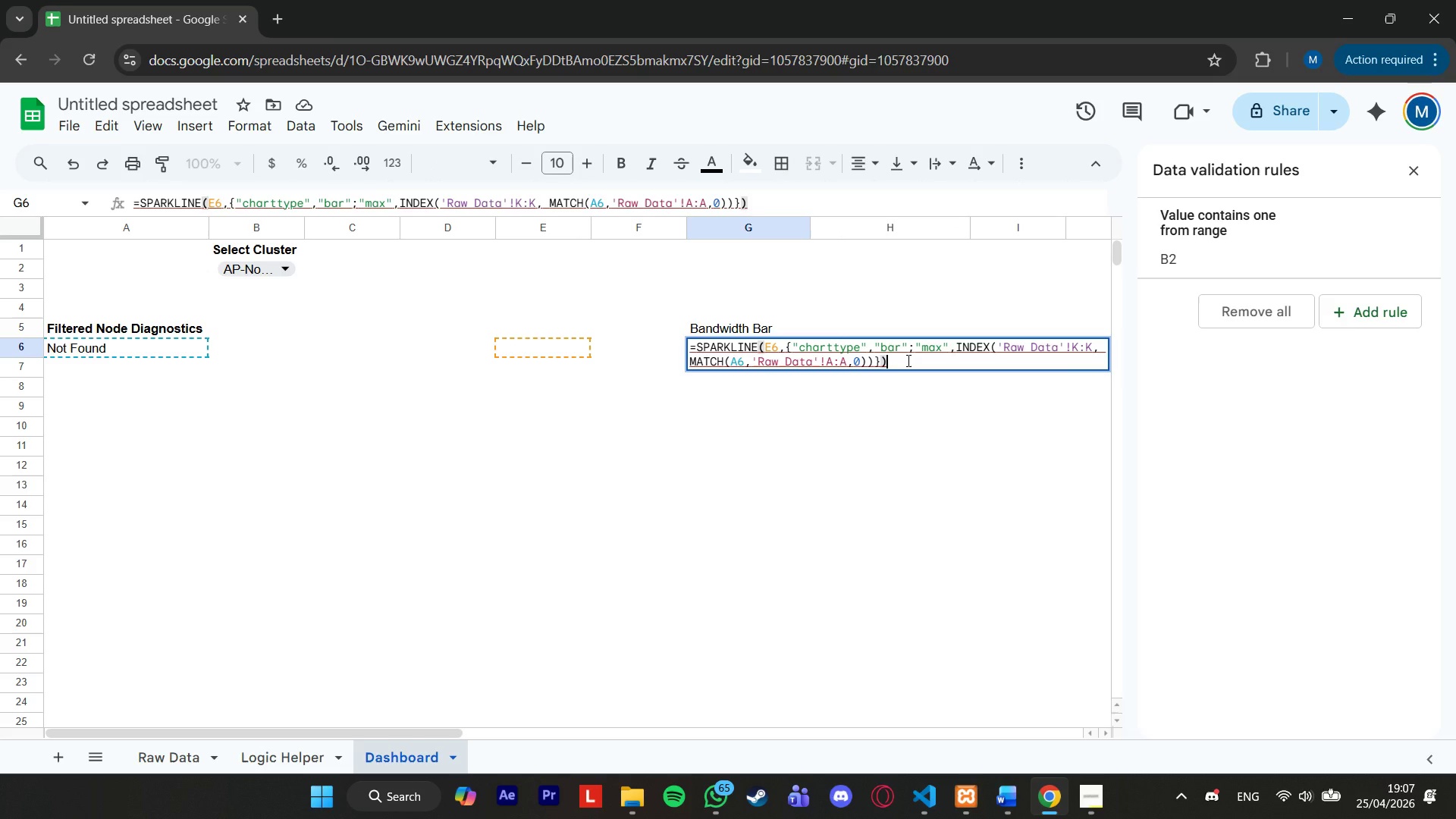 
type(, "Not Found"))
 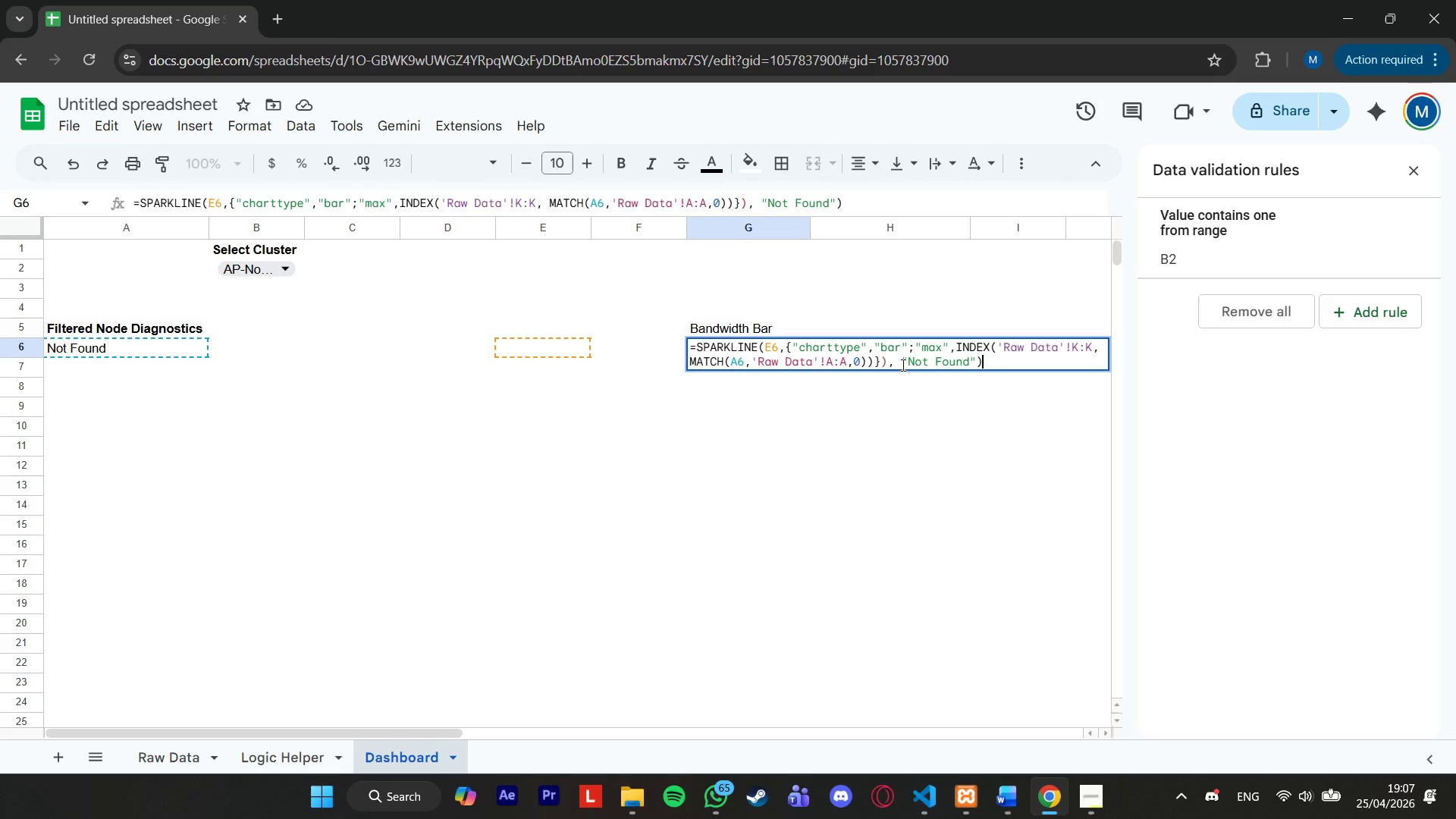 
key(Enter)
 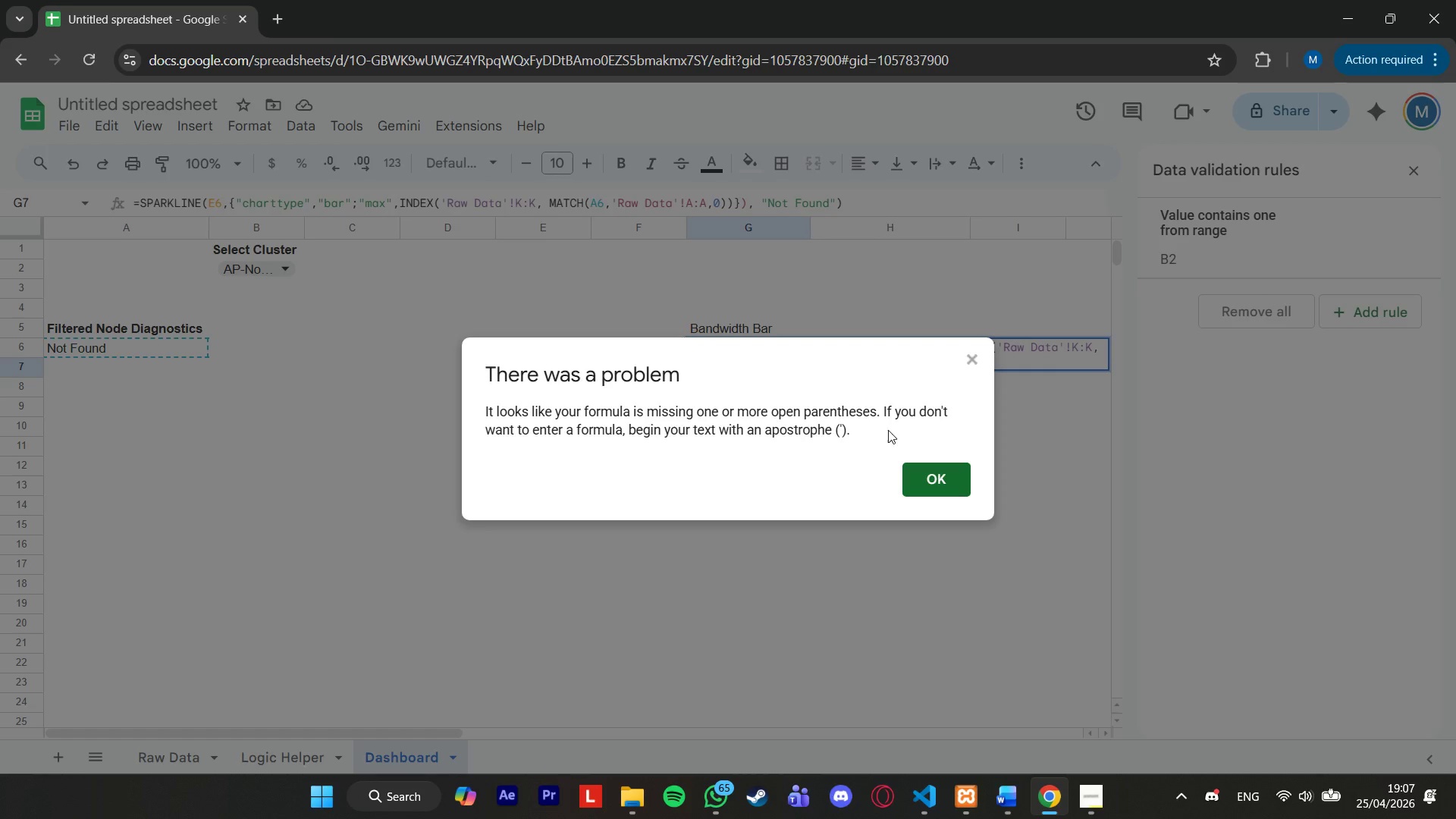 
left_click([924, 489])
 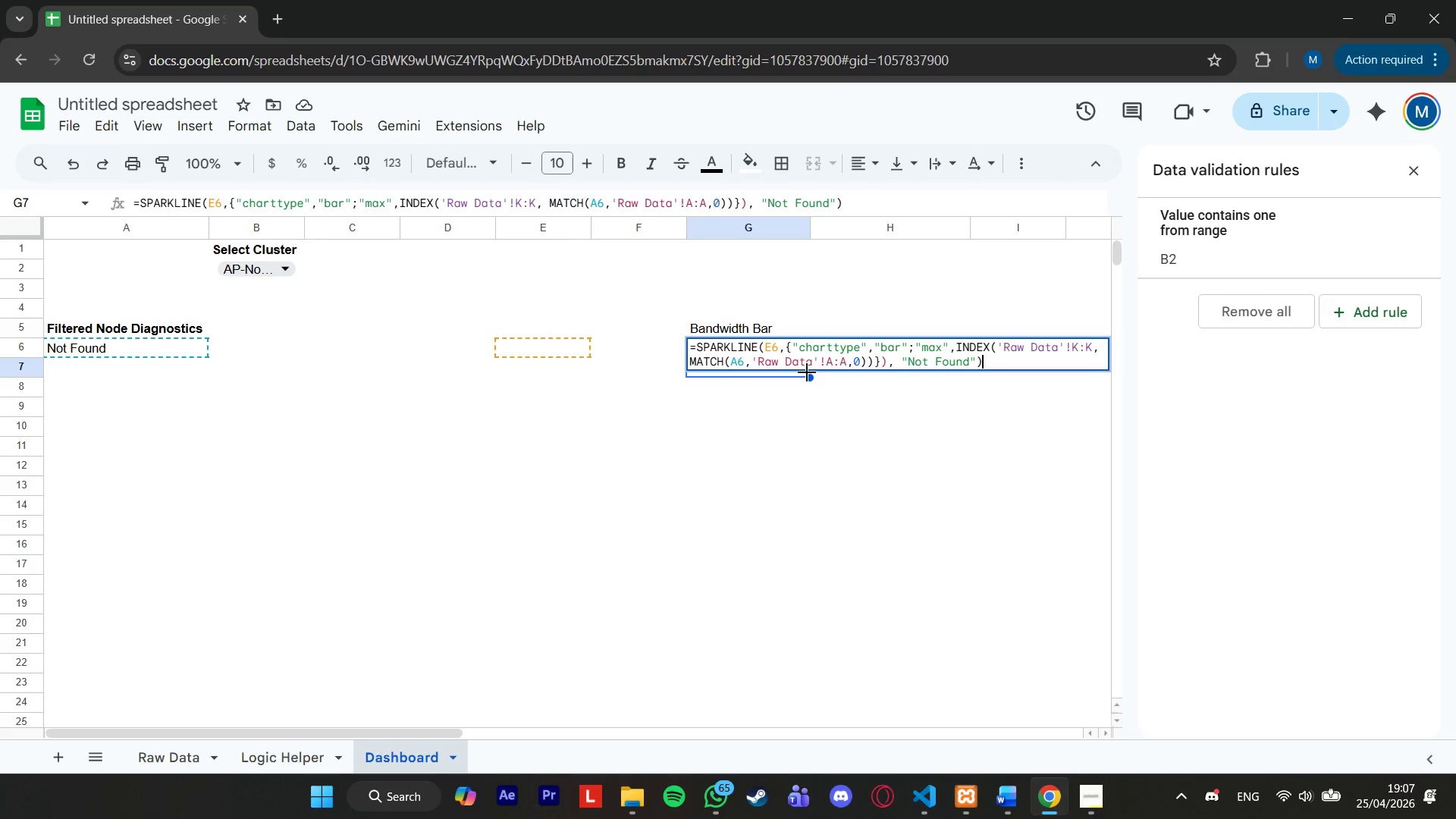 
left_click([697, 347])
 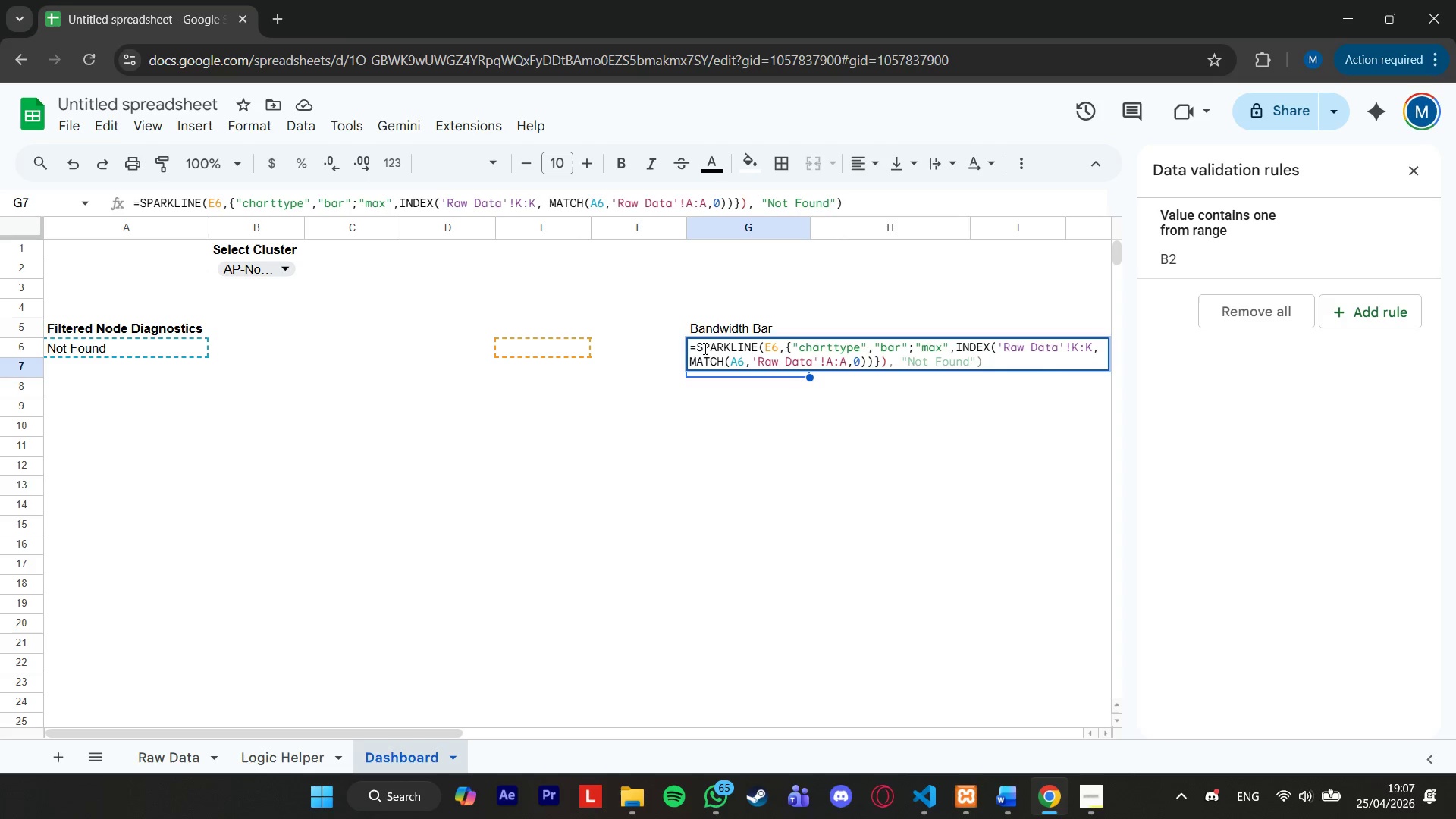 
type(iferr)
key(Backspace)
key(Backspace)
key(Backspace)
key(Backspace)
key(Backspace)
type(IFEE)
key(Backspace)
type(RROR()
 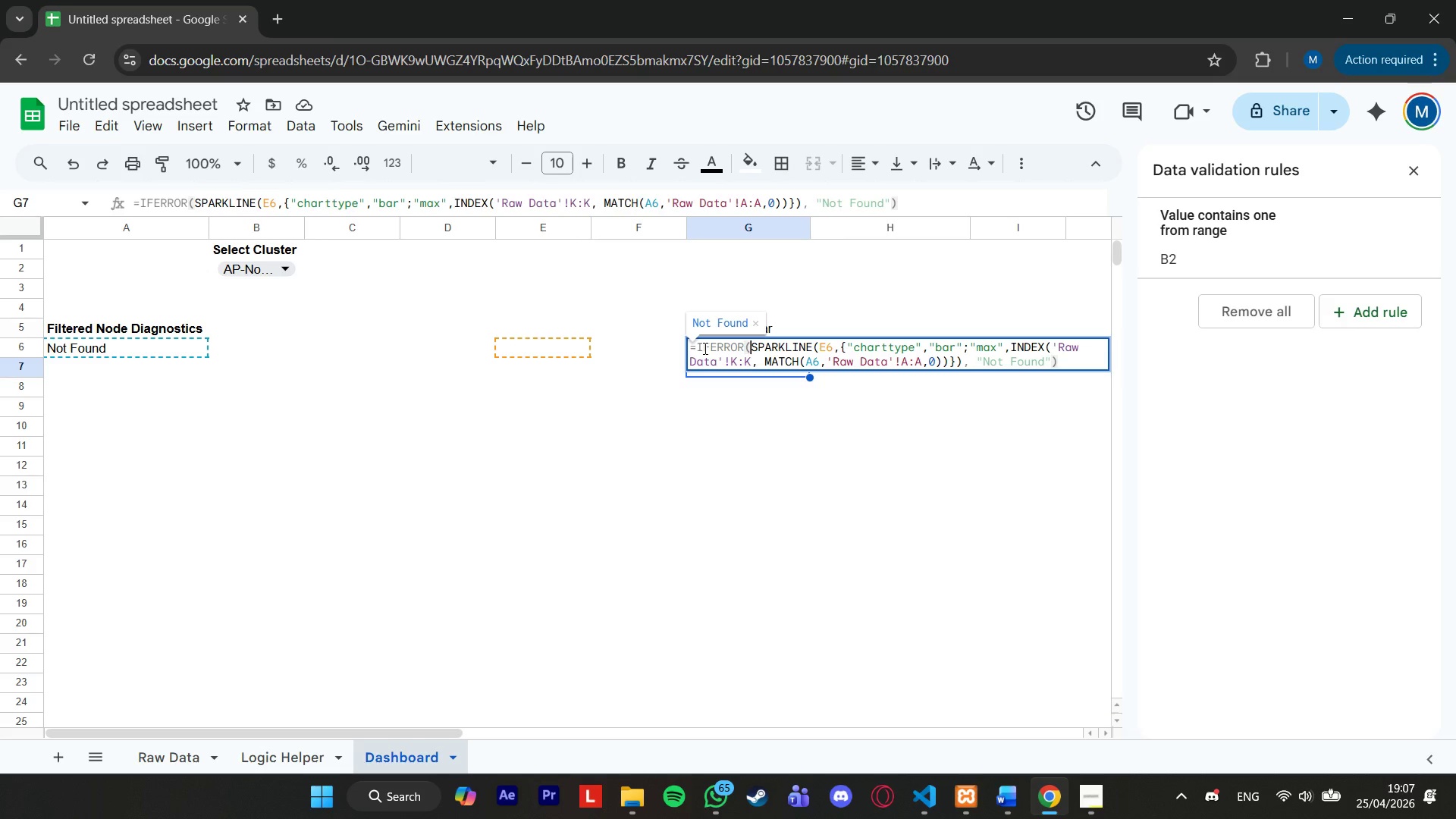 
left_click([1063, 356])
 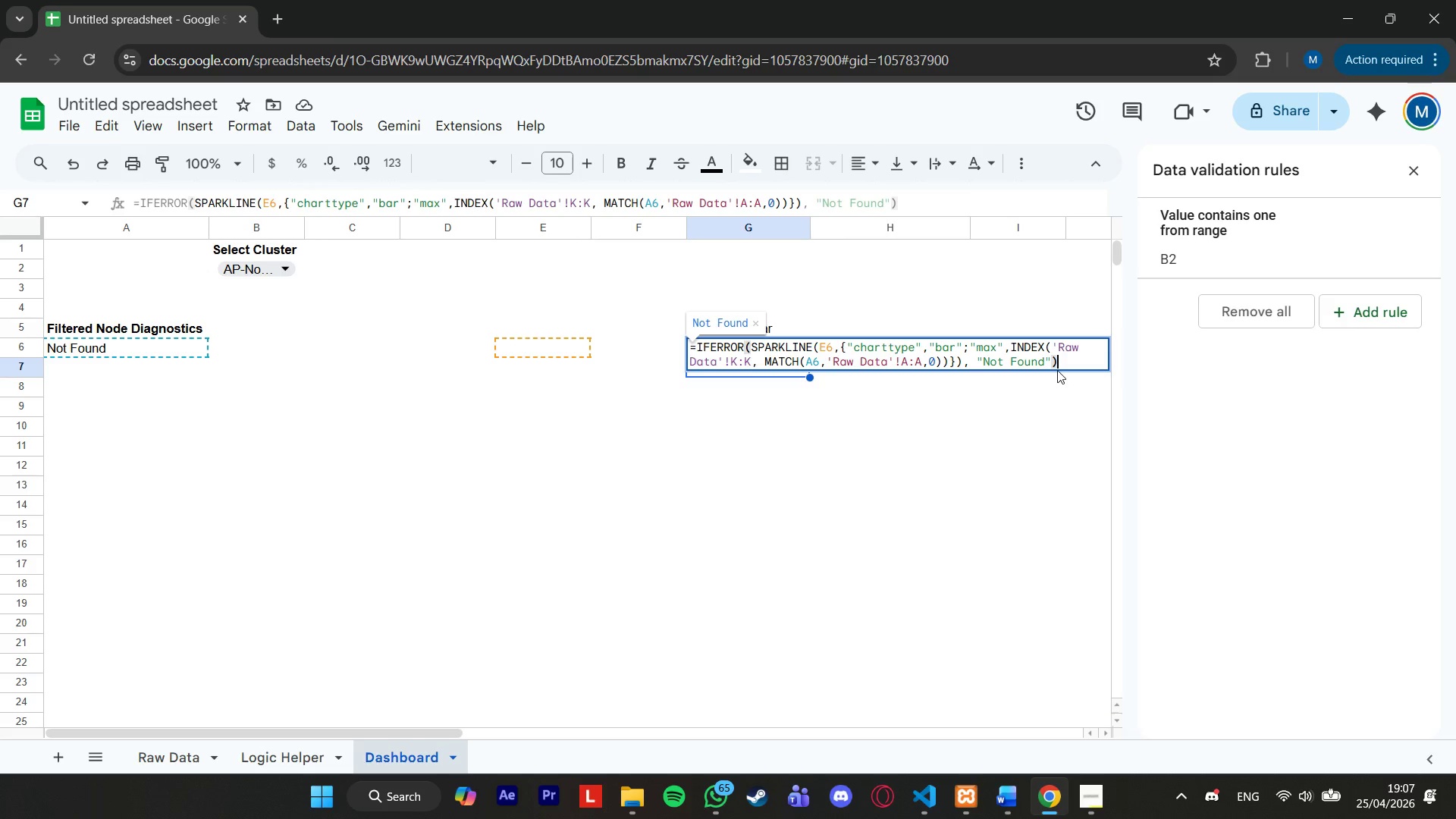 
key(Enter)
 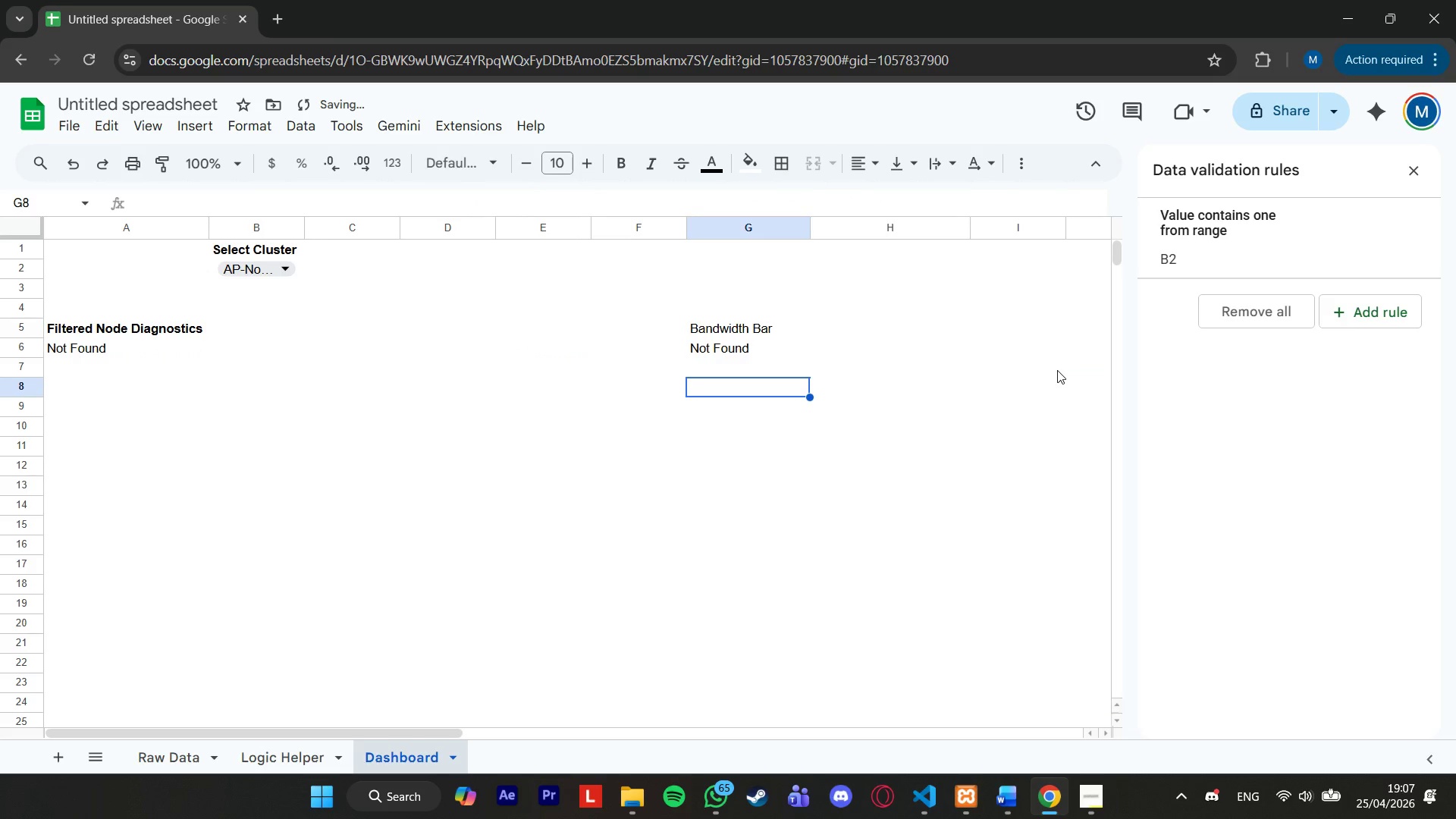 
key(CapsLock)
 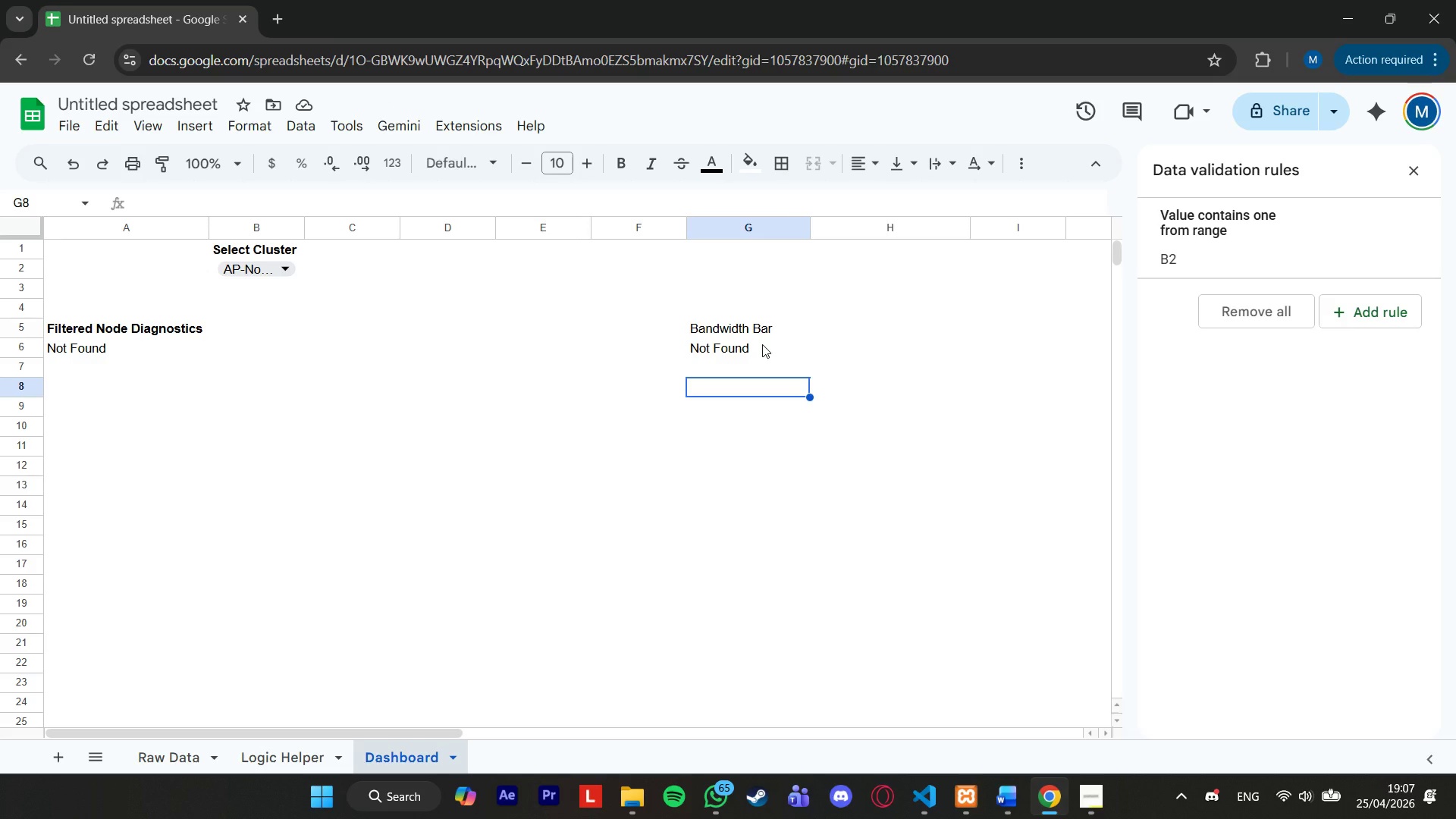 
wait(14.81)
 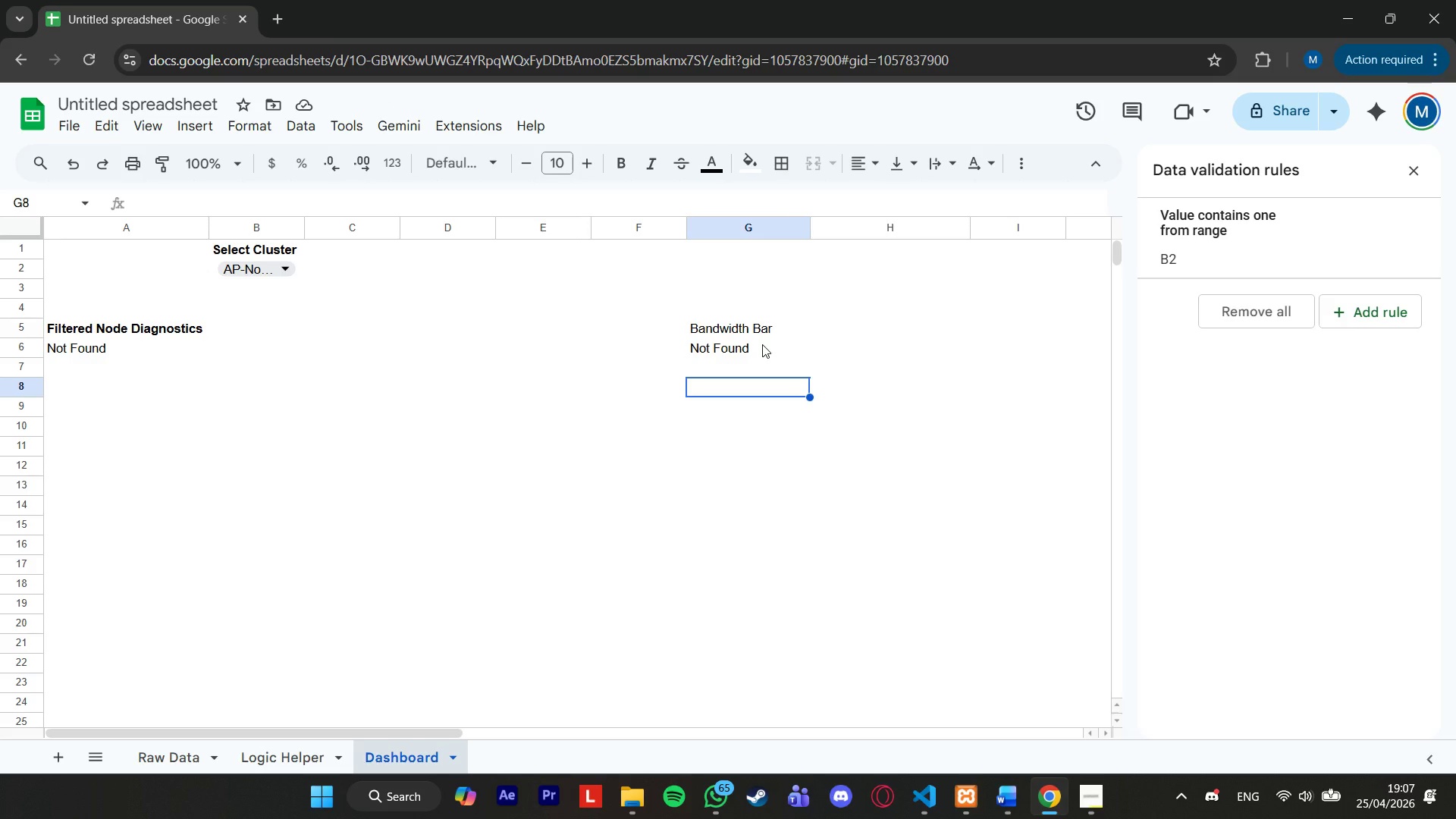 
left_click([1092, 803])